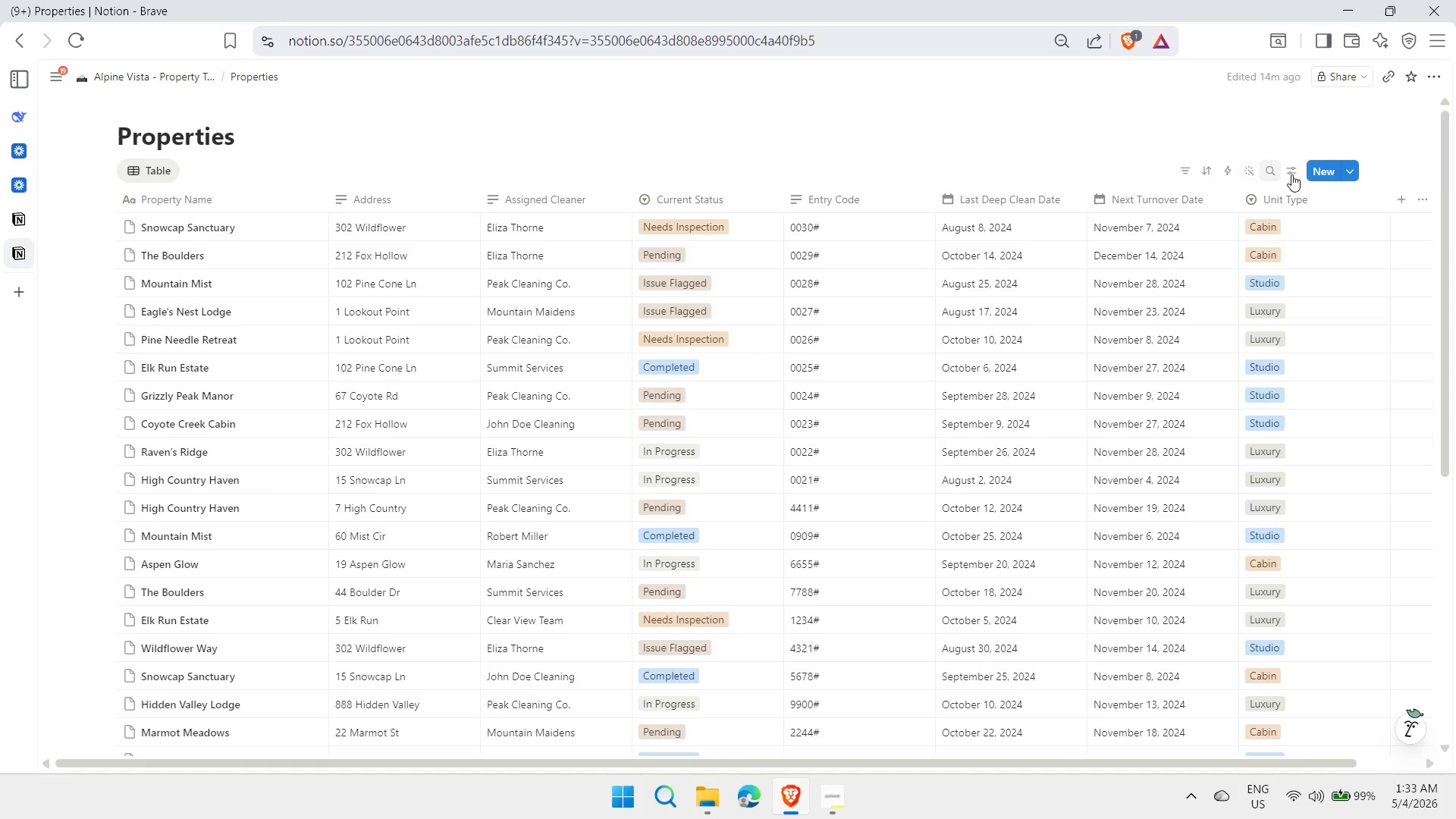 
left_click([1293, 171])
 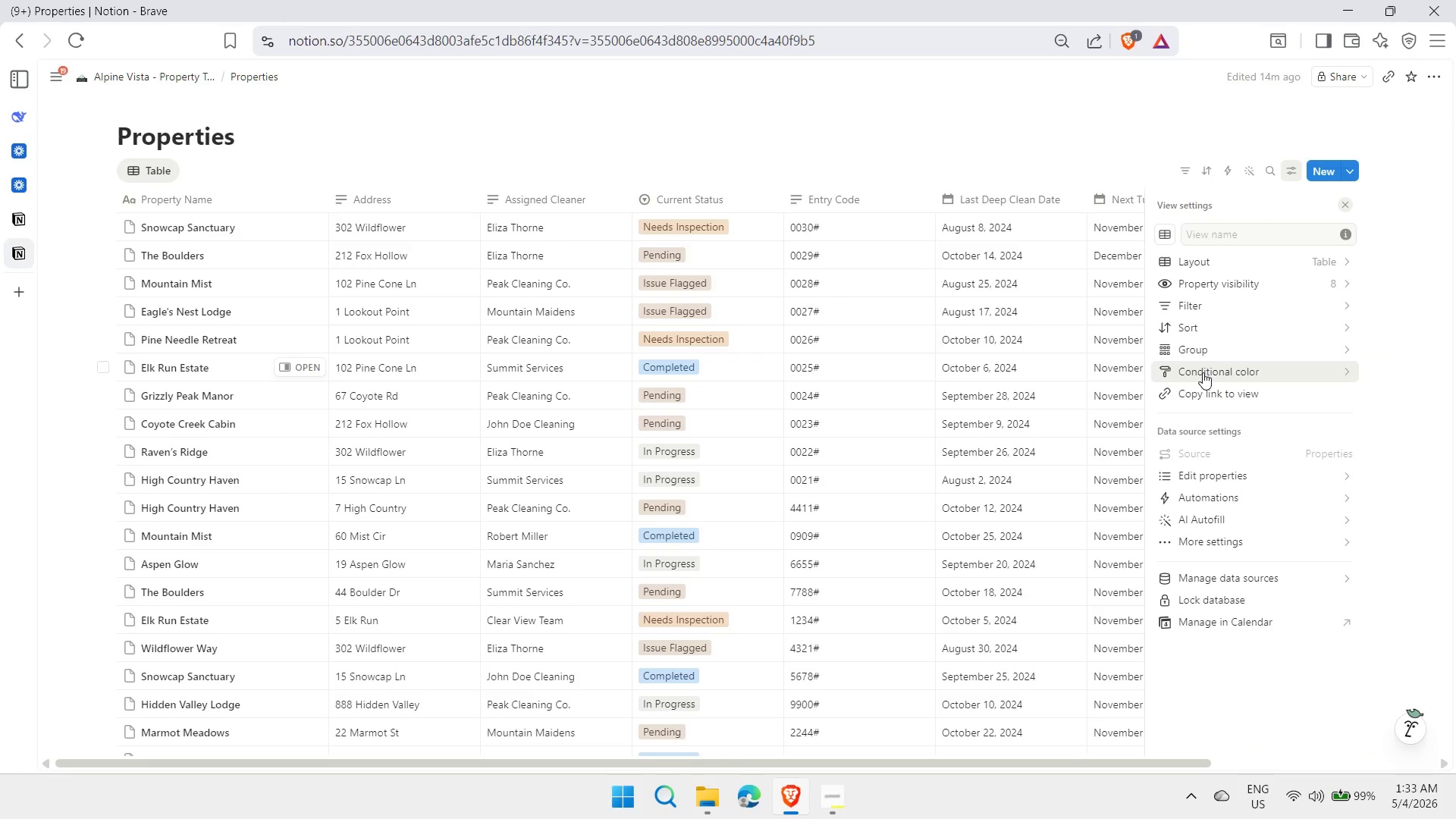 
left_click([1259, 281])
 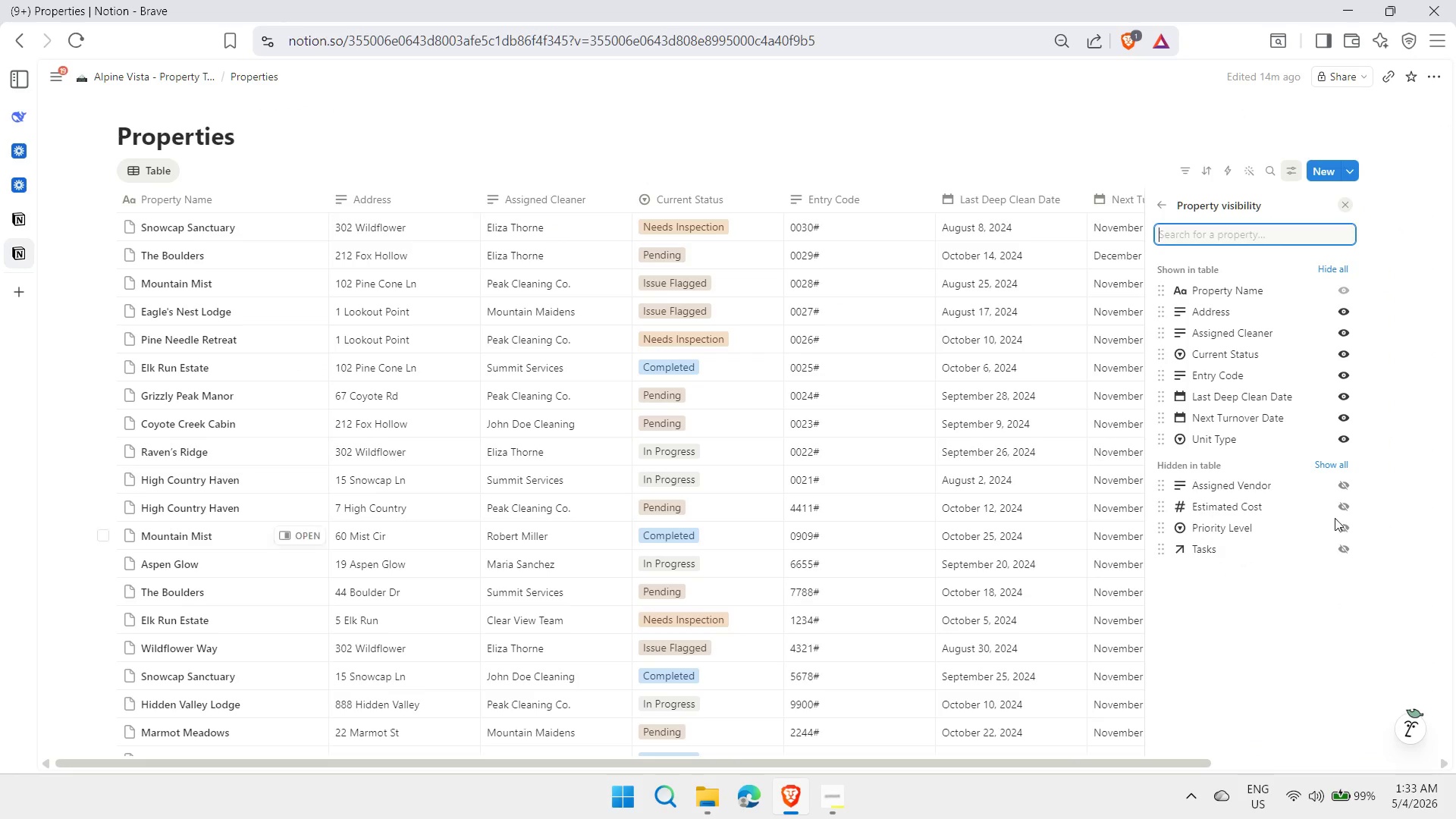 
left_click([1345, 526])
 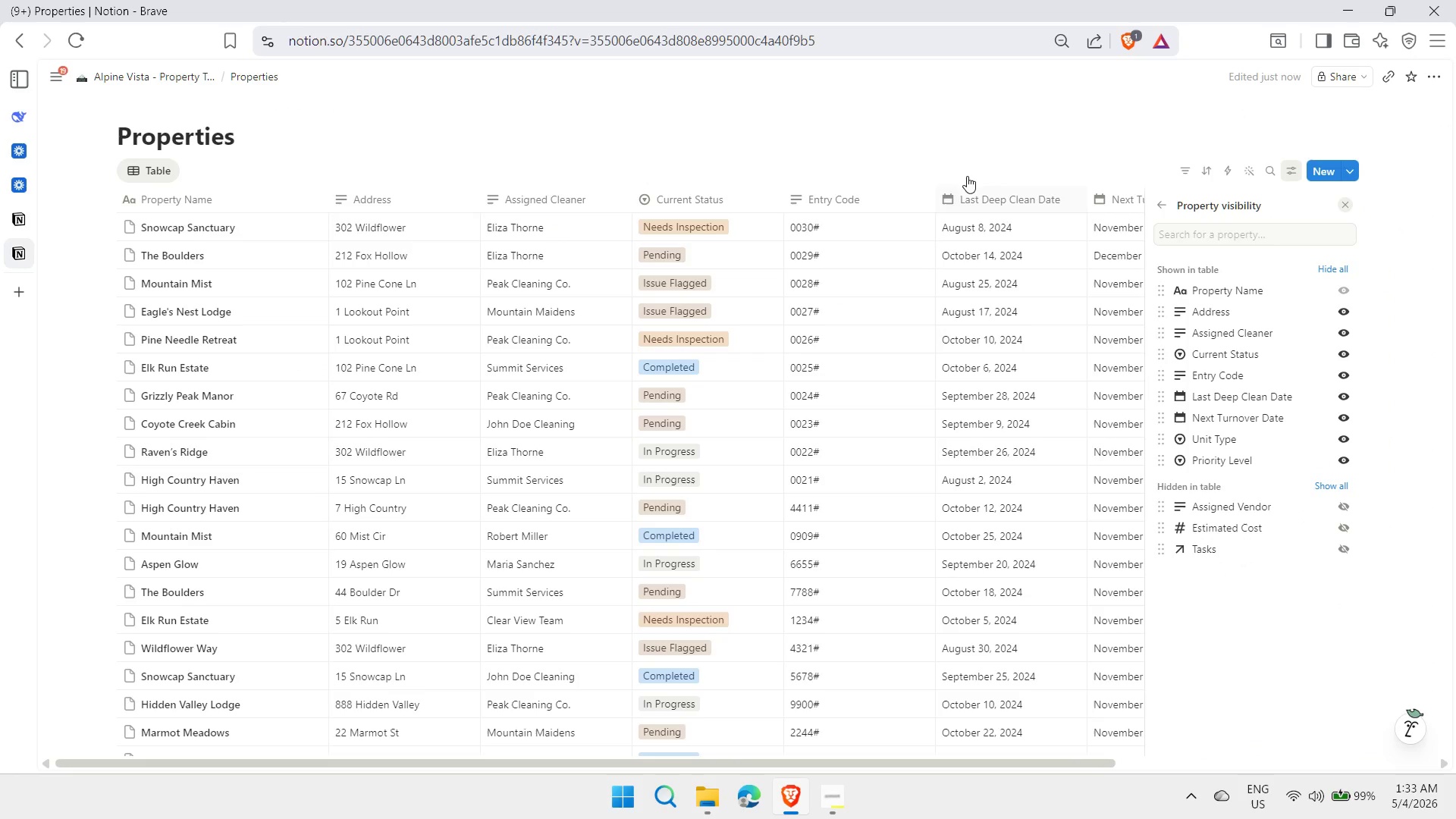 
left_click([973, 105])
 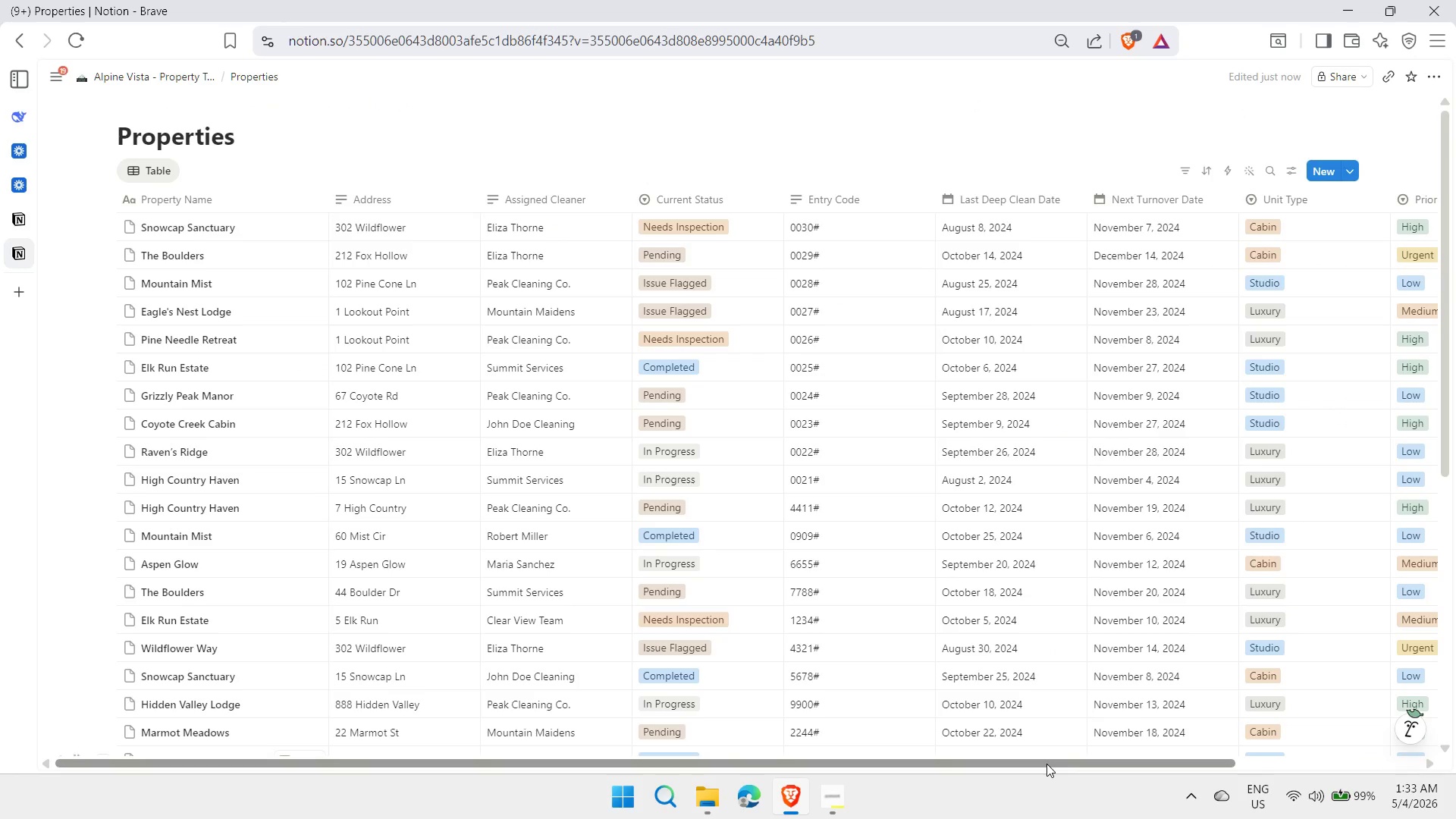 
left_click_drag(start_coordinate=[1044, 764], to_coordinate=[1151, 748])
 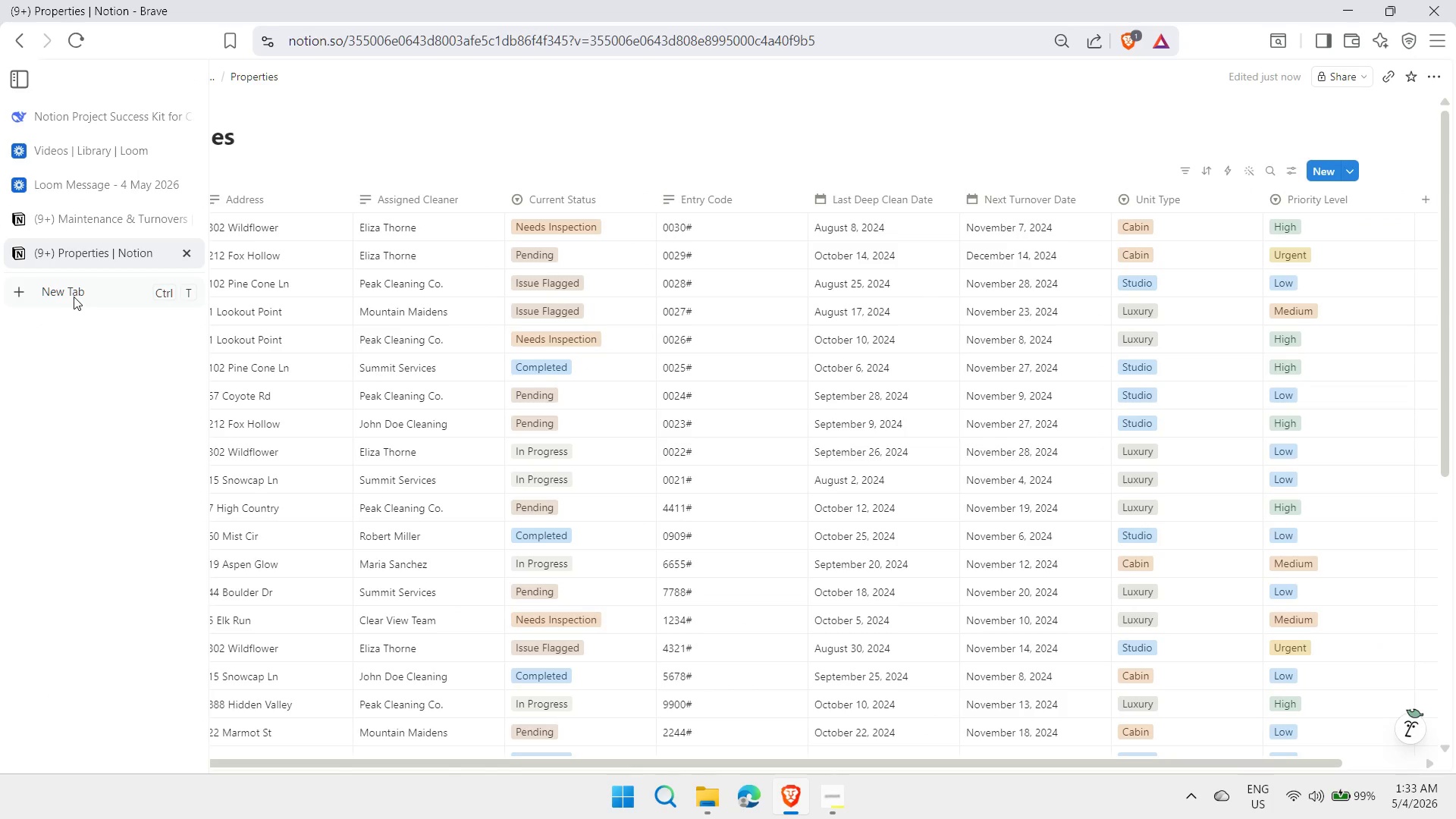 
left_click([107, 215])
 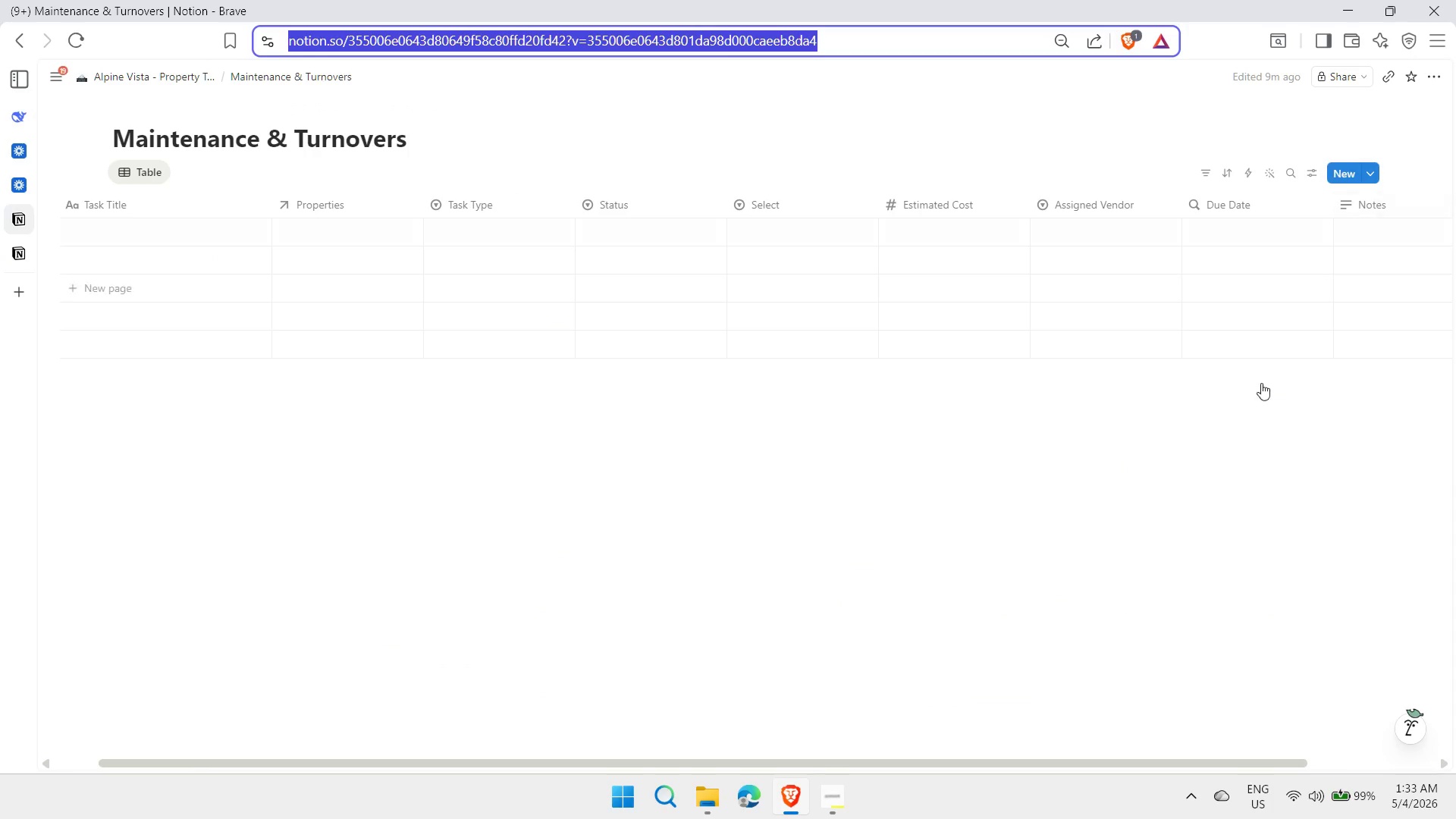 
left_click_drag(start_coordinate=[1178, 763], to_coordinate=[1262, 745])
 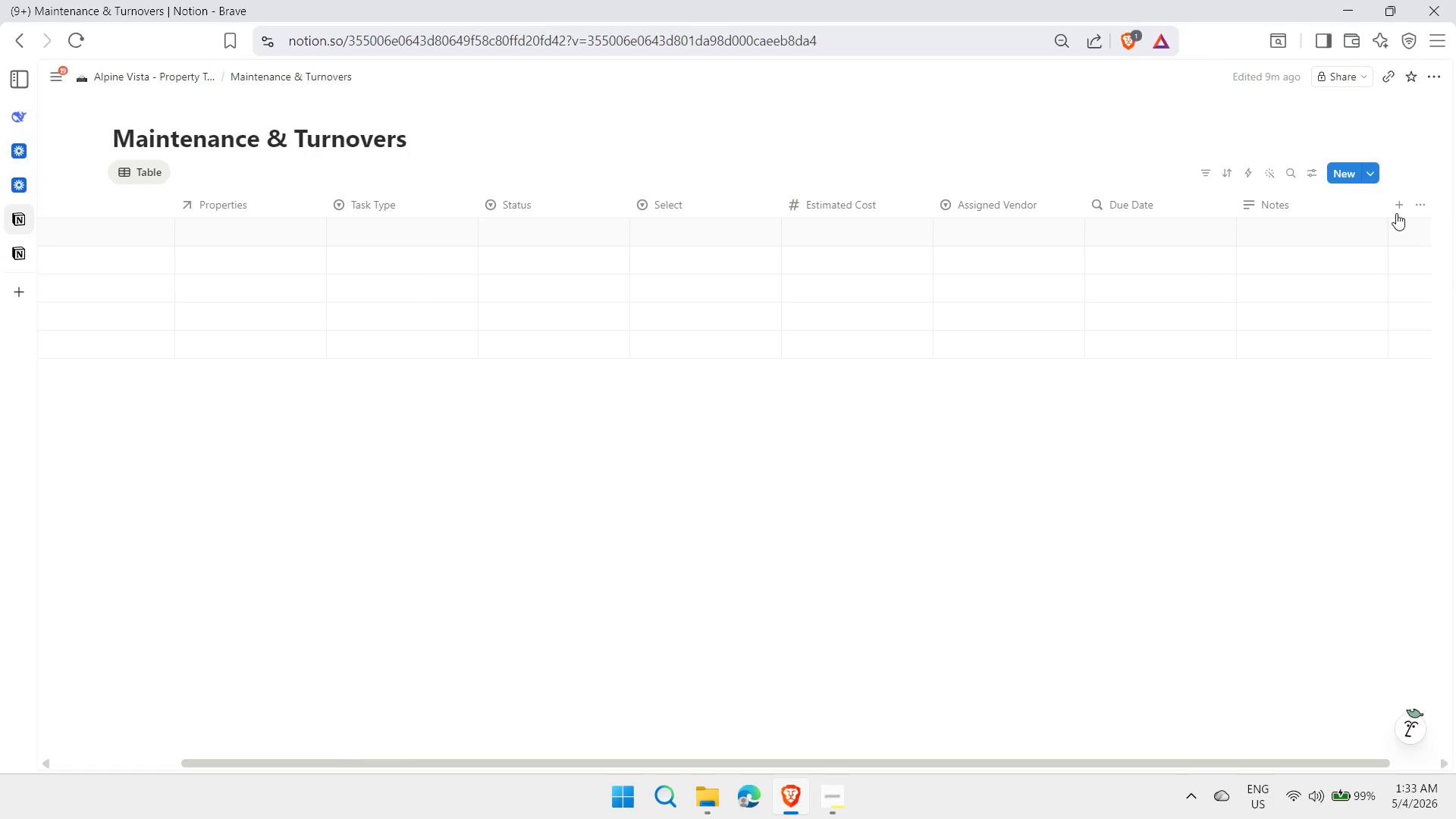 
left_click([1398, 209])
 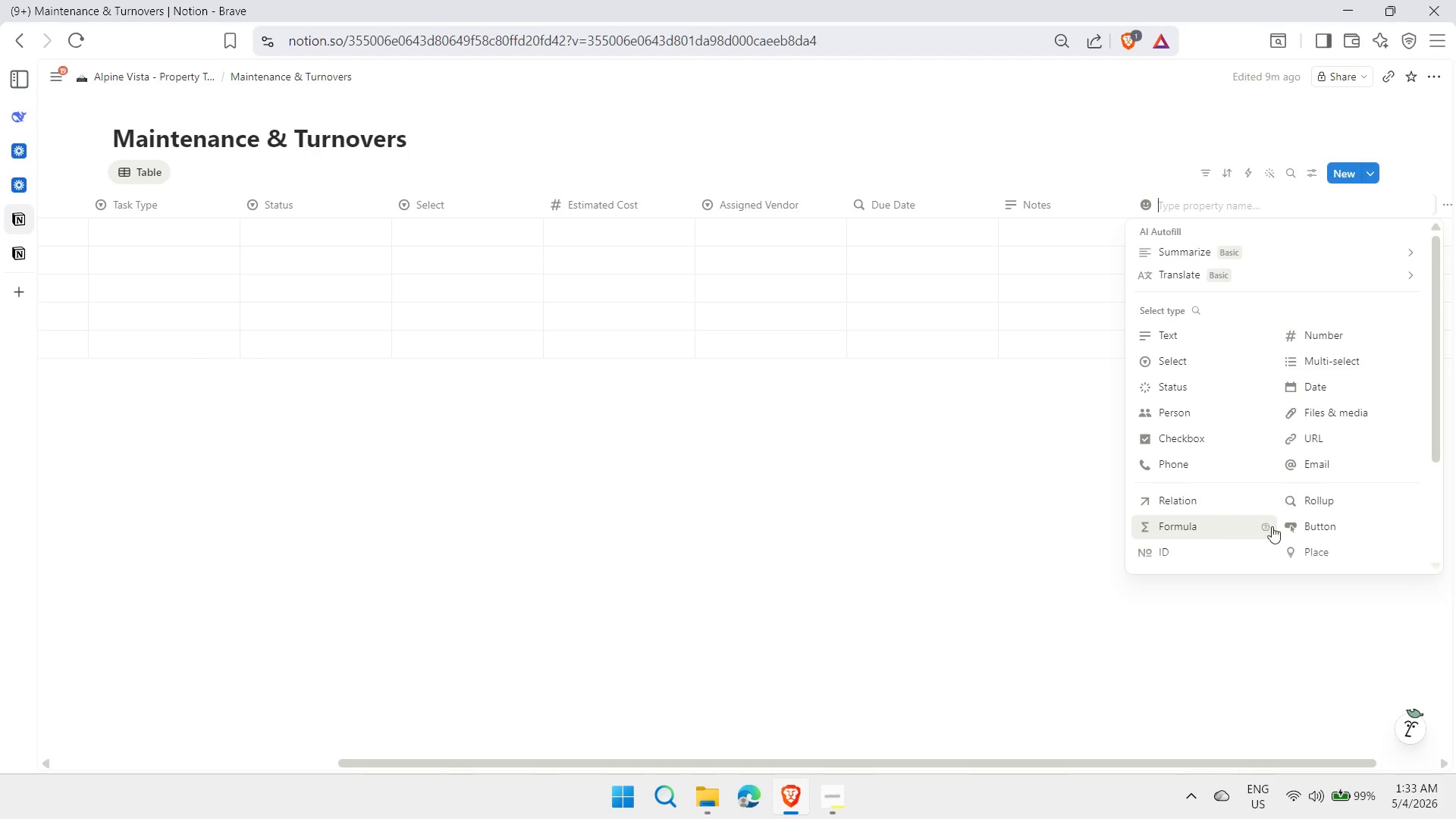 
left_click([1326, 504])
 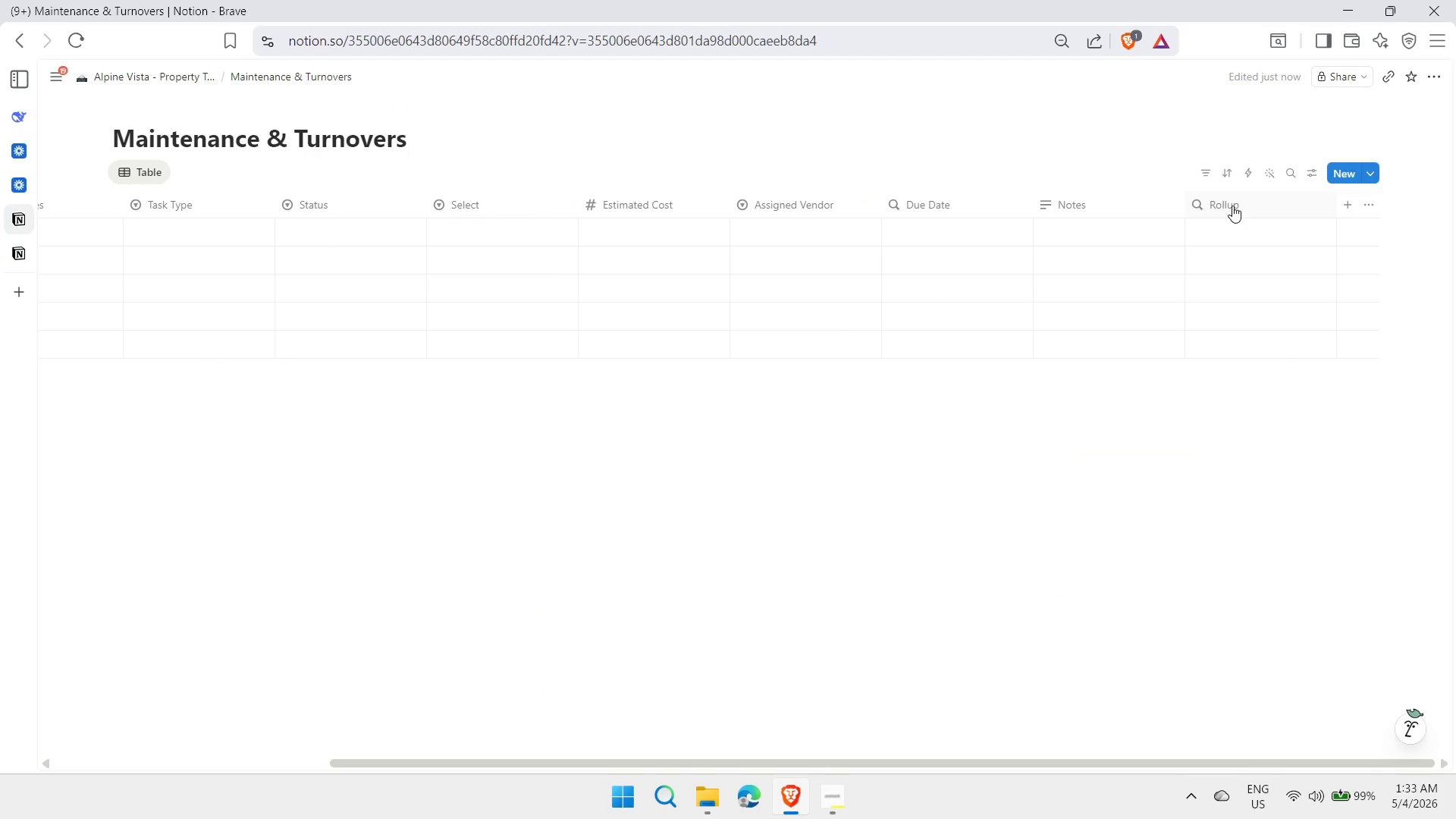 
left_click([1232, 206])
 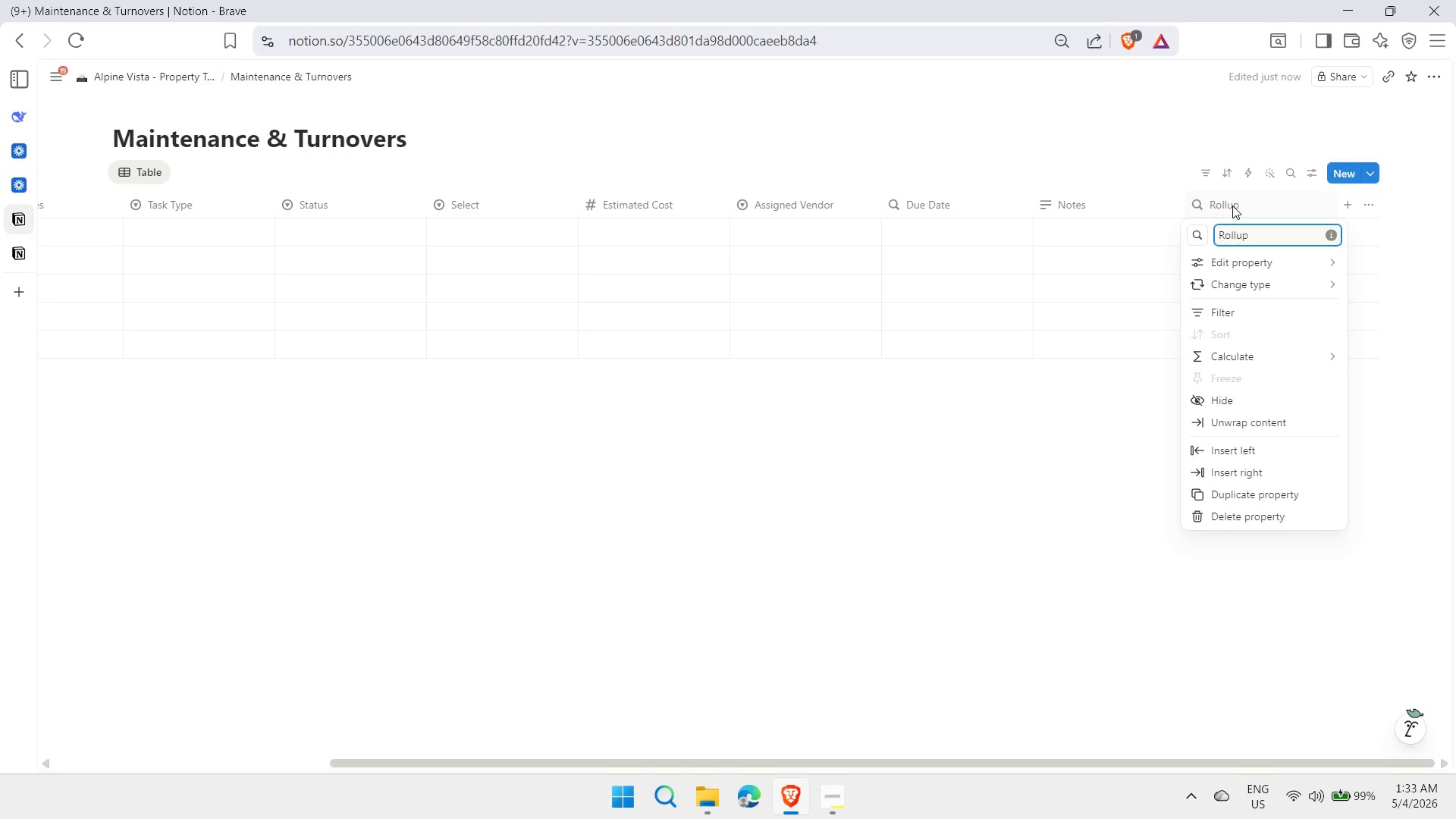 
wait(15.19)
 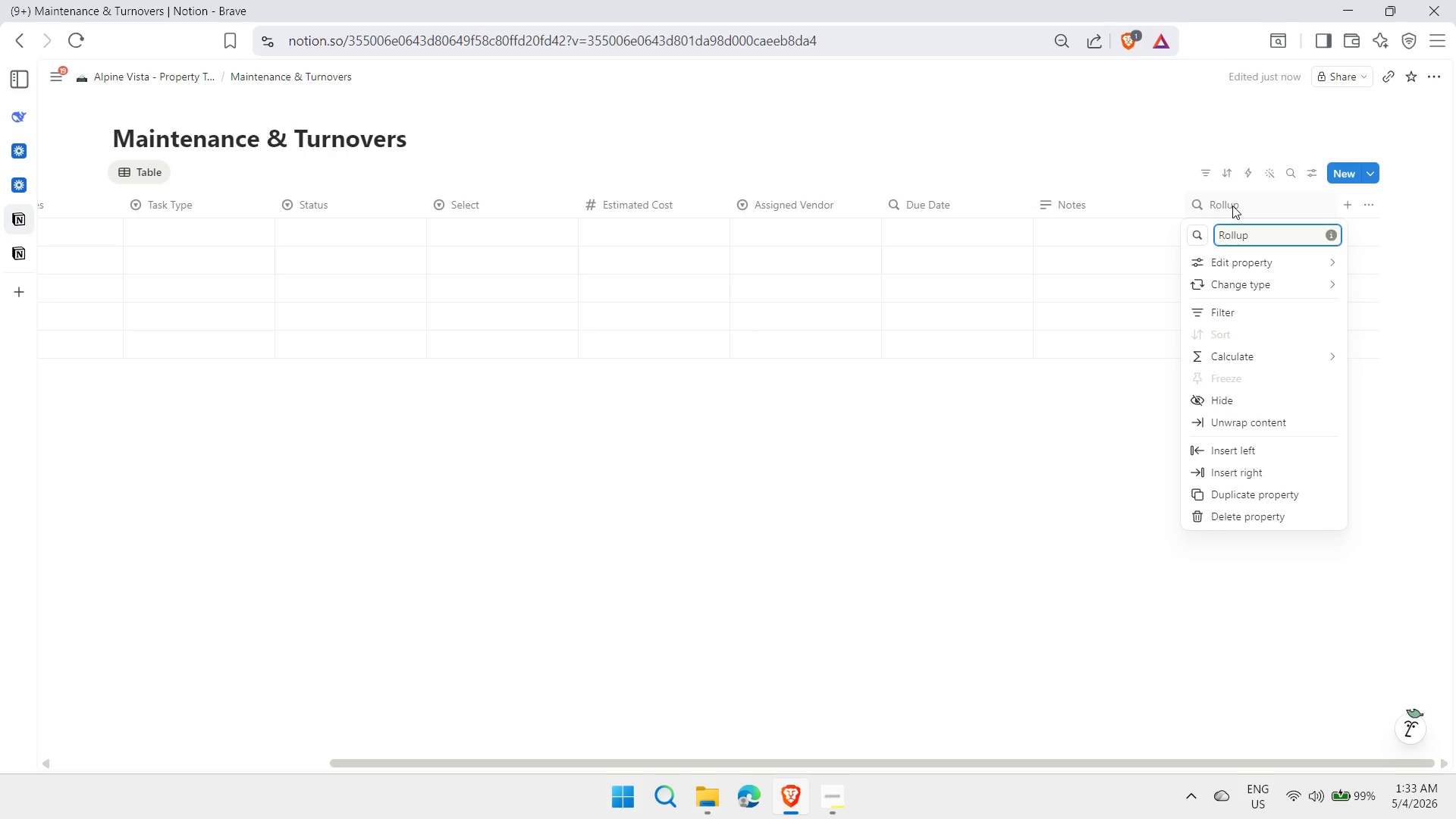 
left_click([669, 247])
 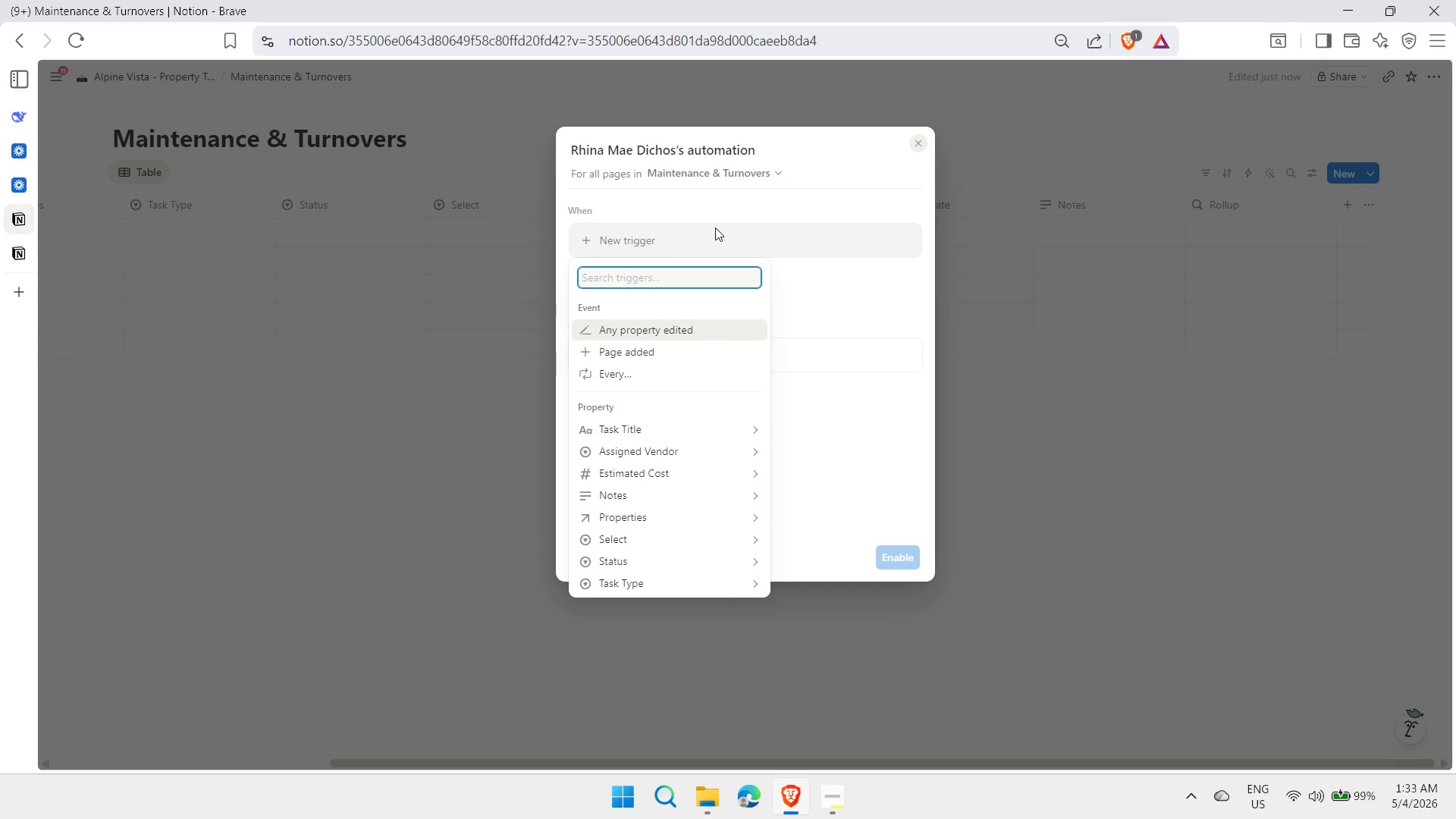 
wait(9.03)
 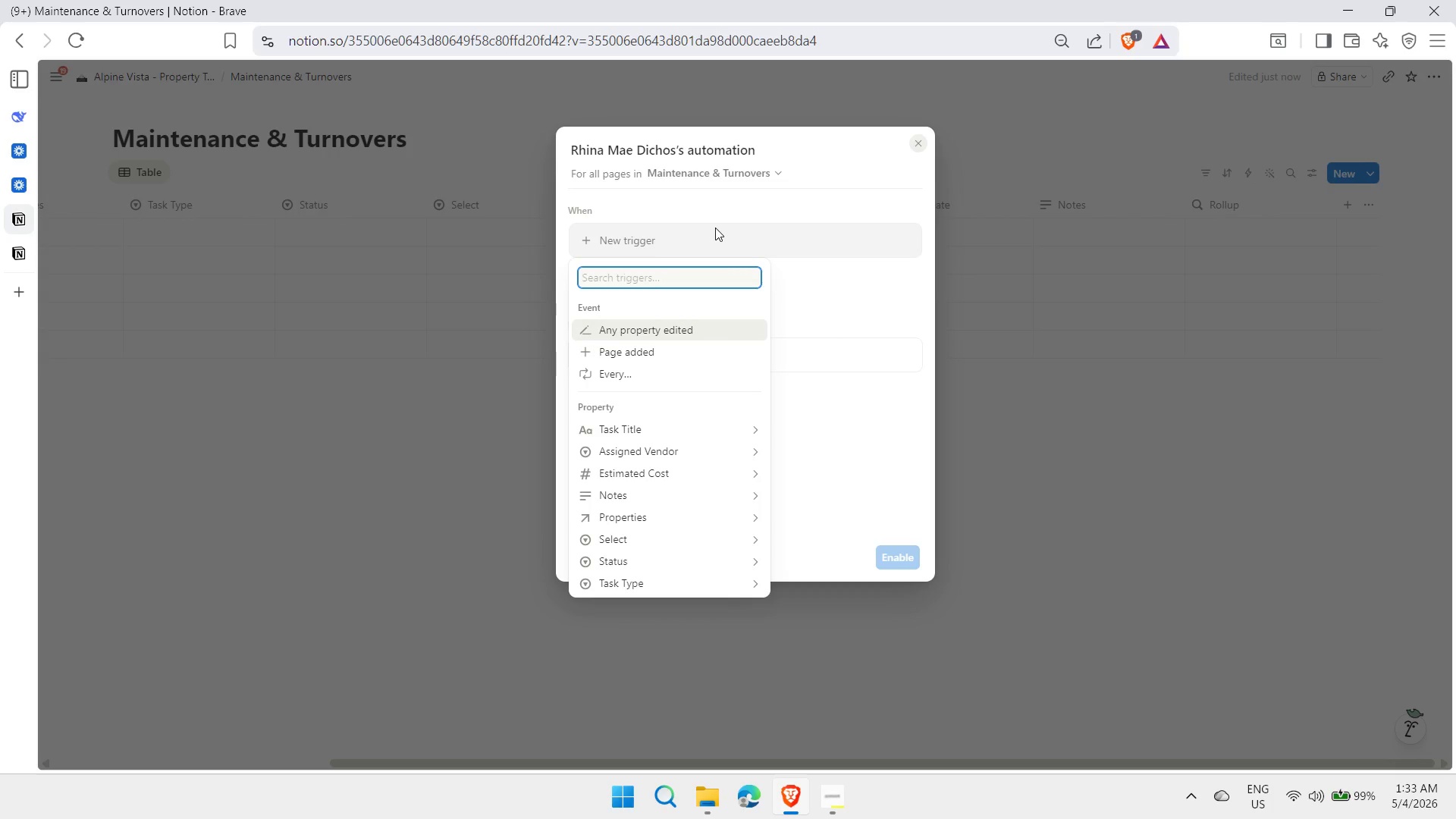 
left_click([665, 553])
 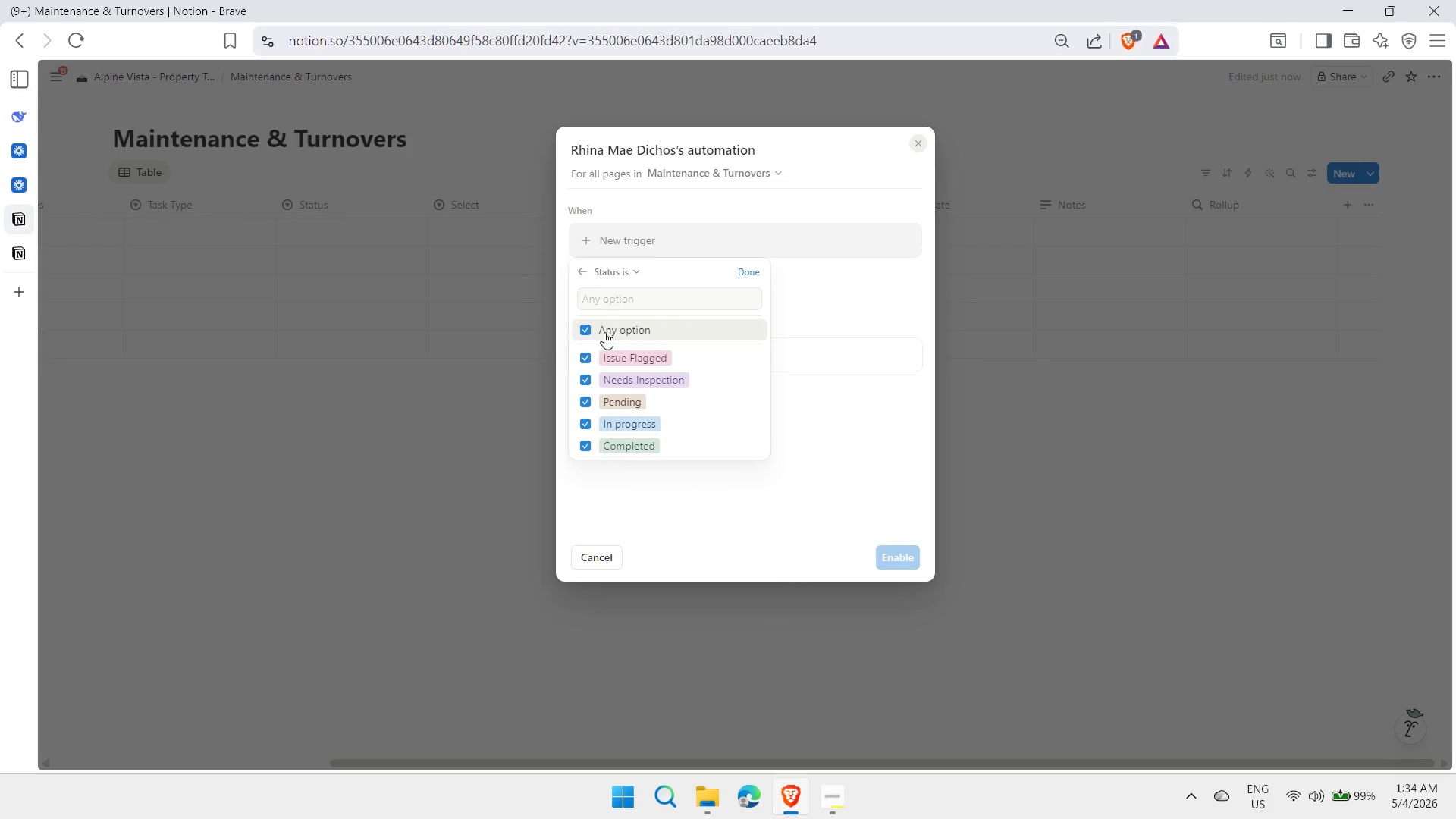 
double_click([592, 359])
 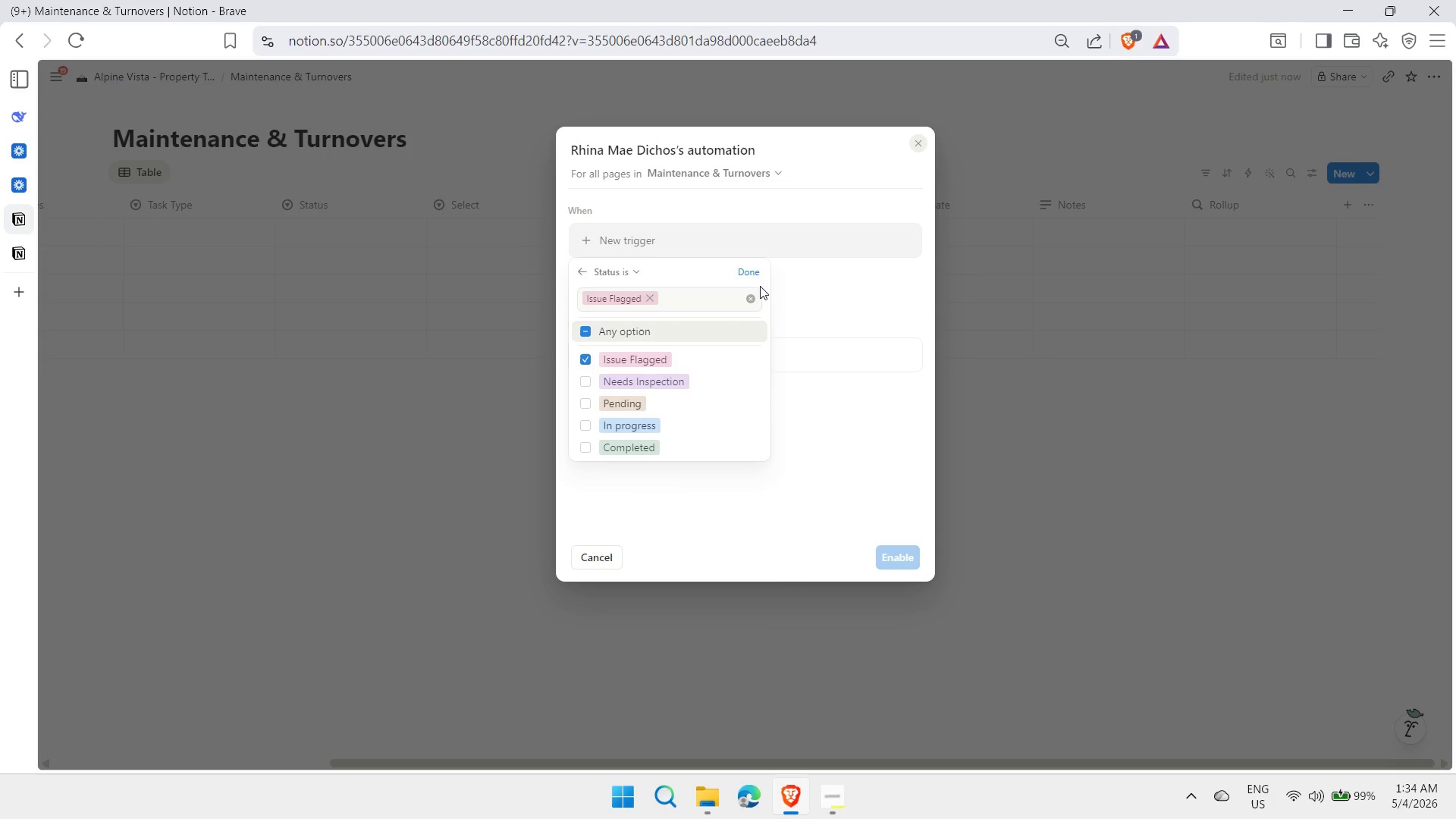 
left_click([753, 269])
 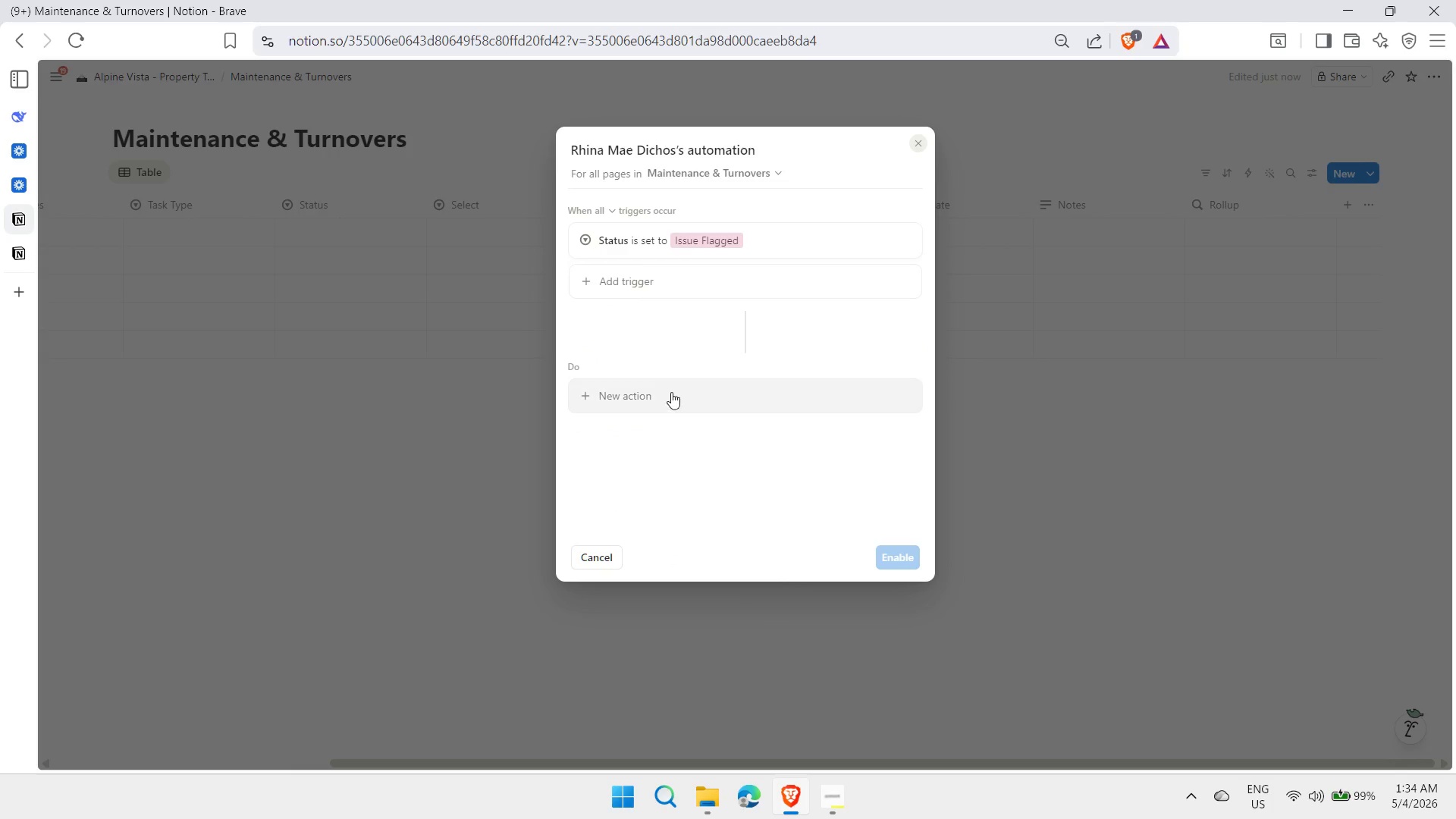 
left_click([665, 397])
 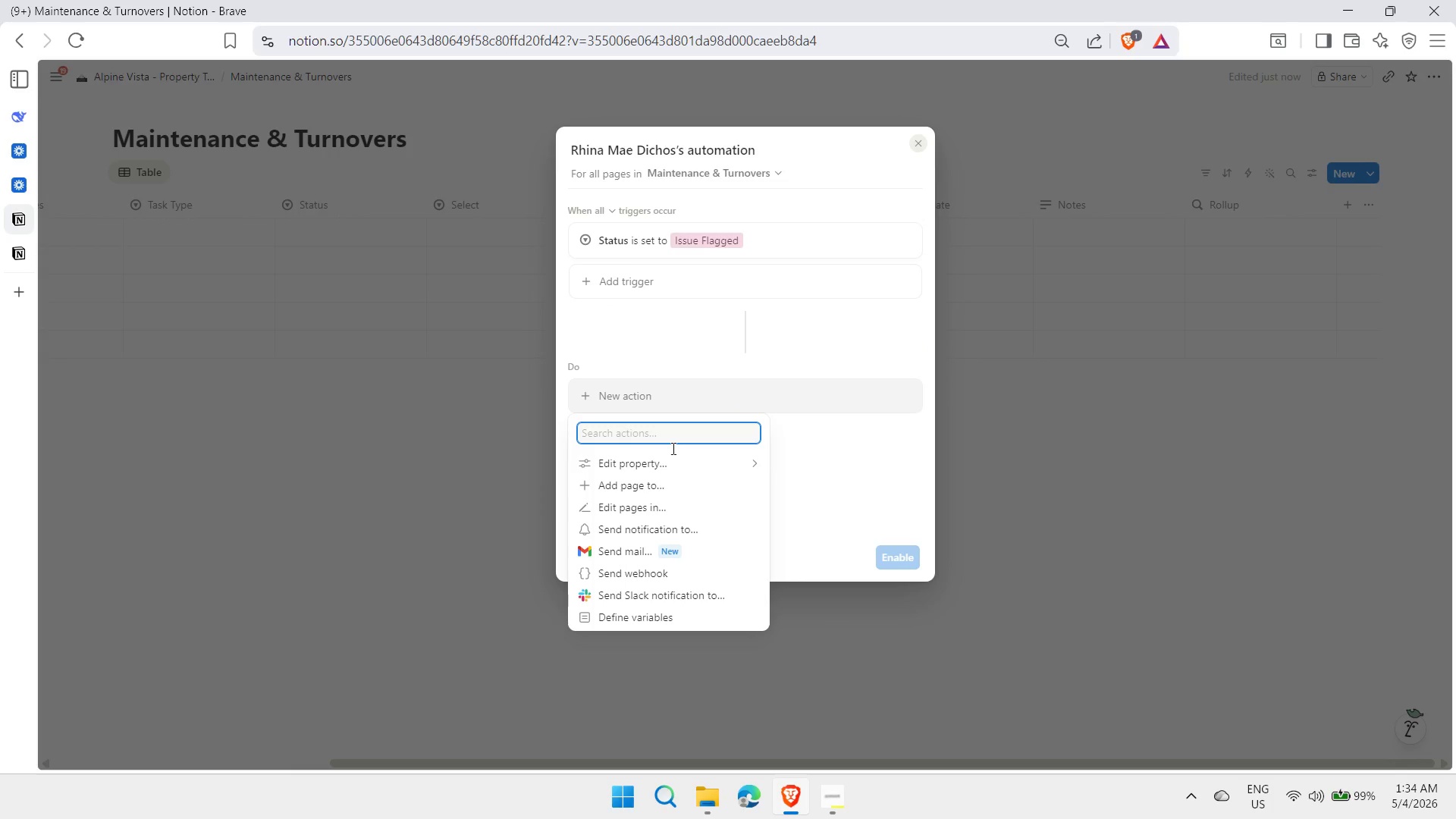 
left_click([680, 475])
 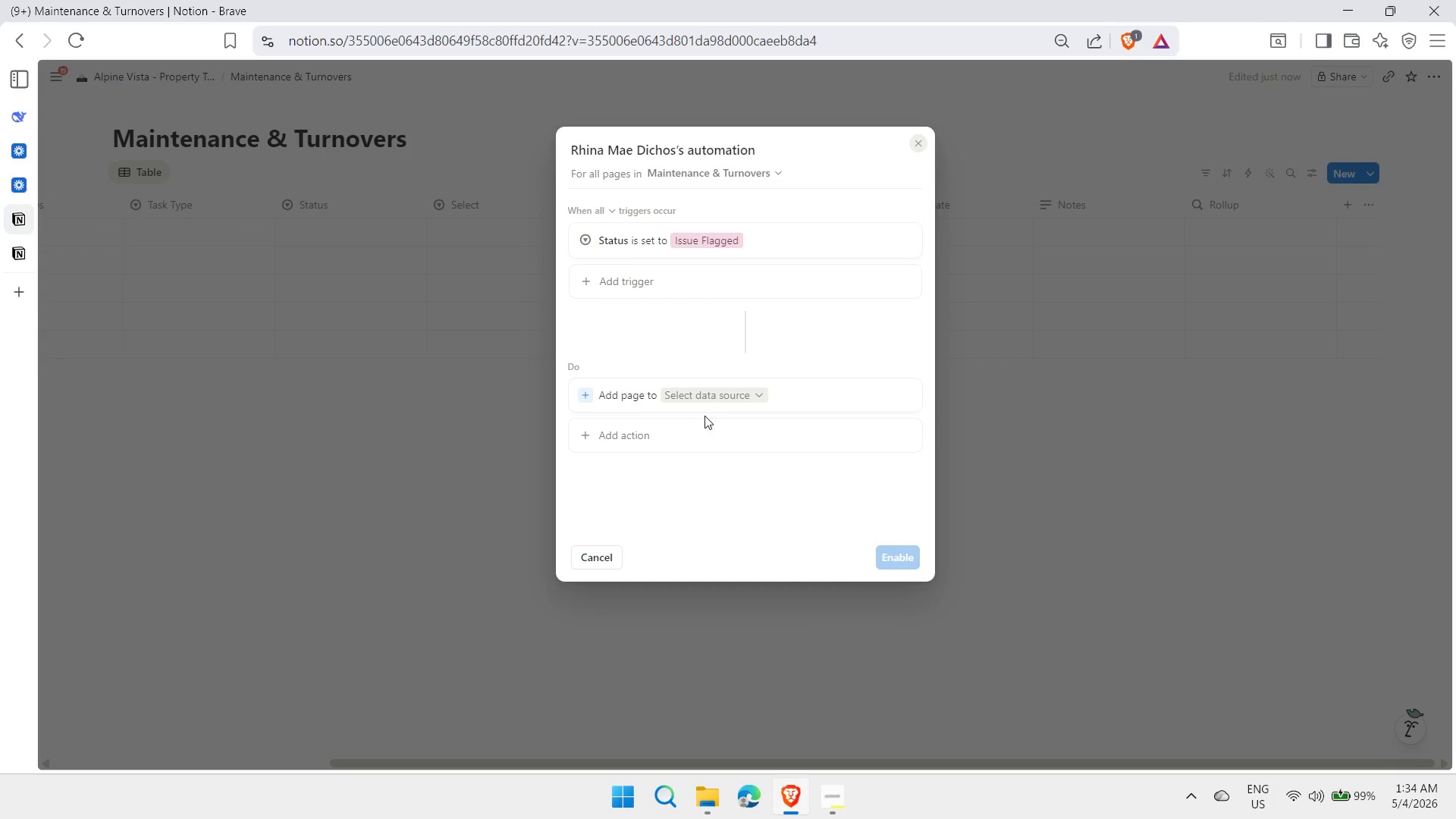 
left_click([726, 398])
 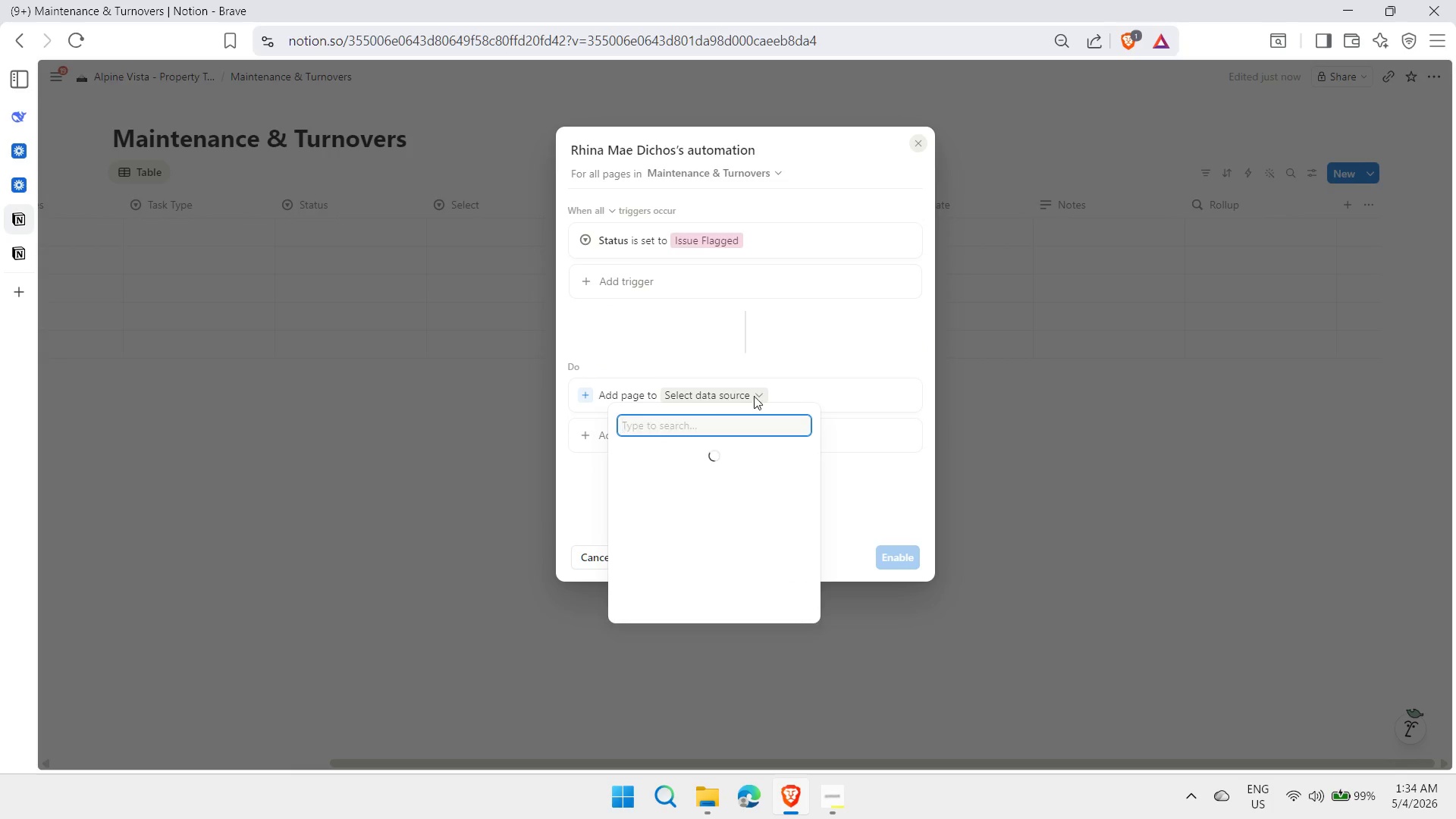 
left_click([899, 402])
 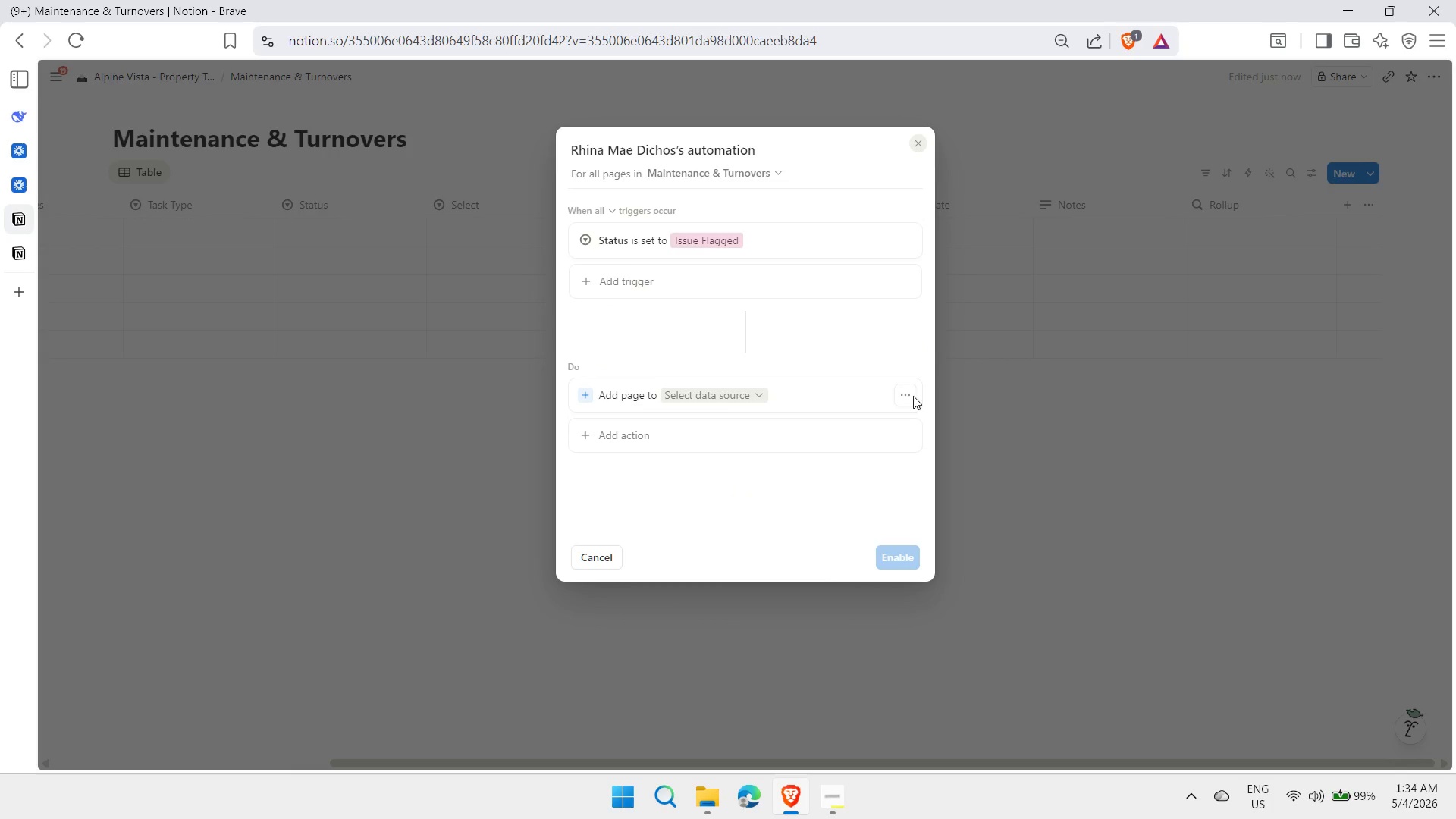 
left_click([908, 396])
 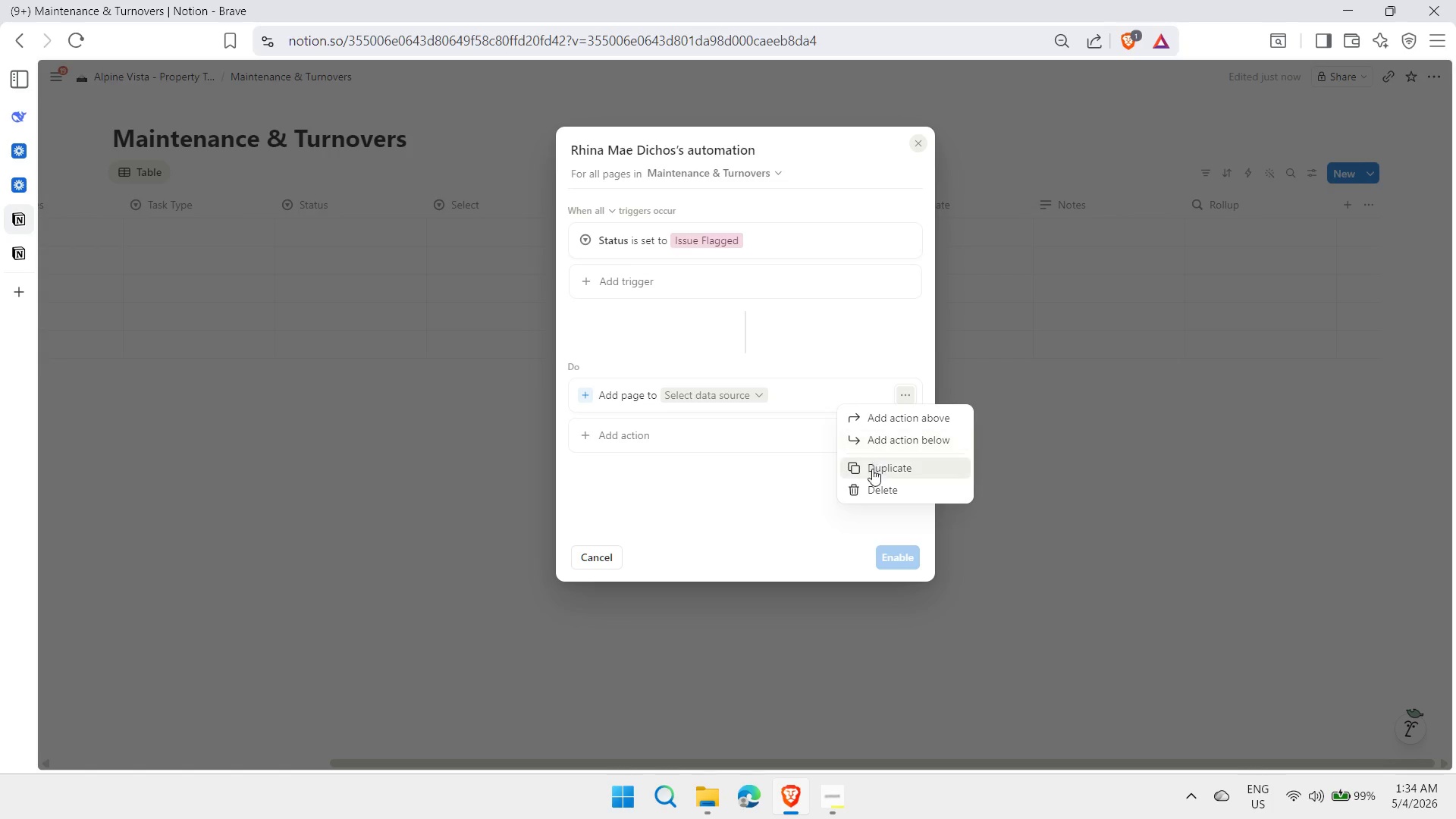 
left_click([873, 483])
 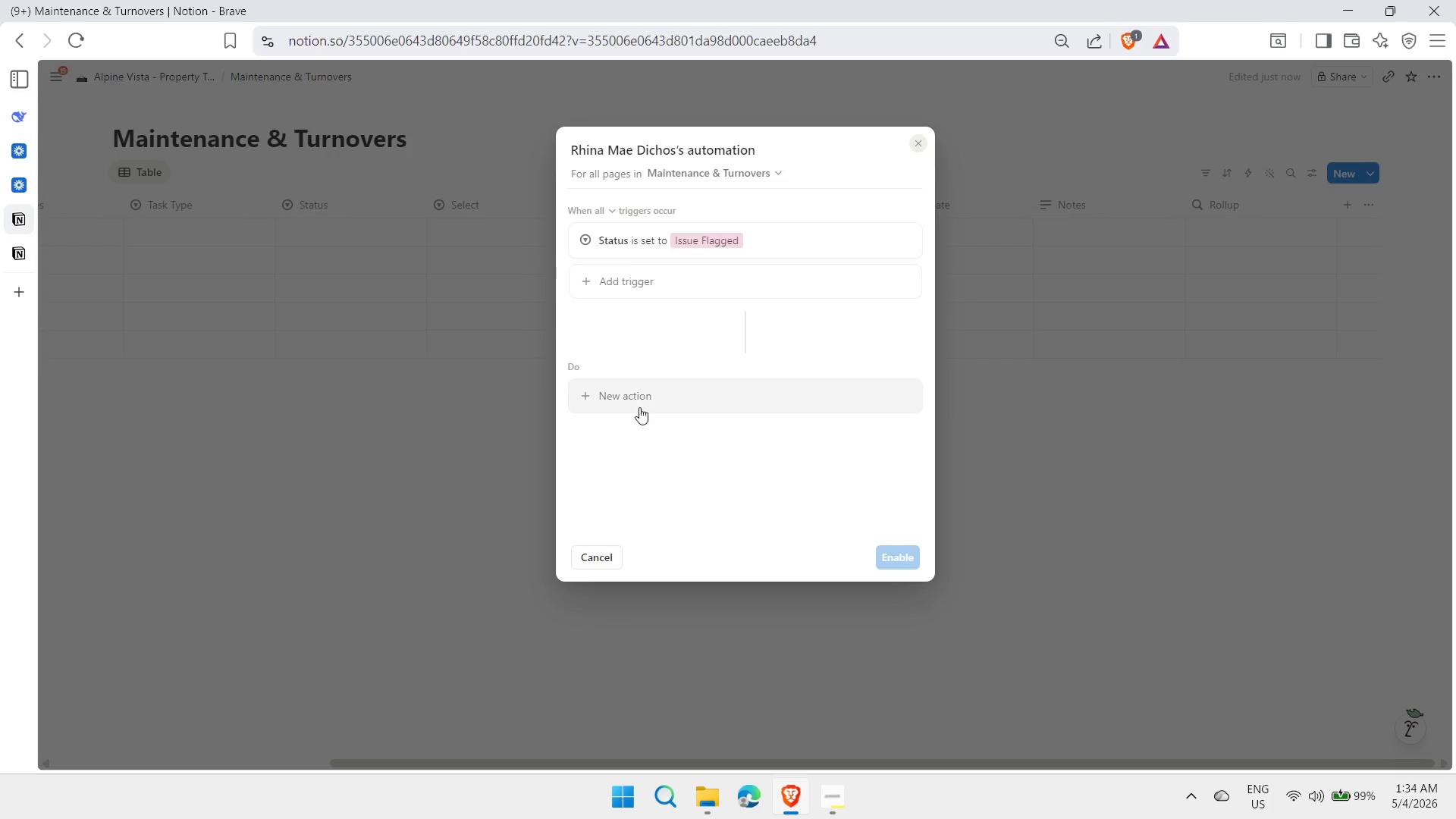 
left_click([636, 393])
 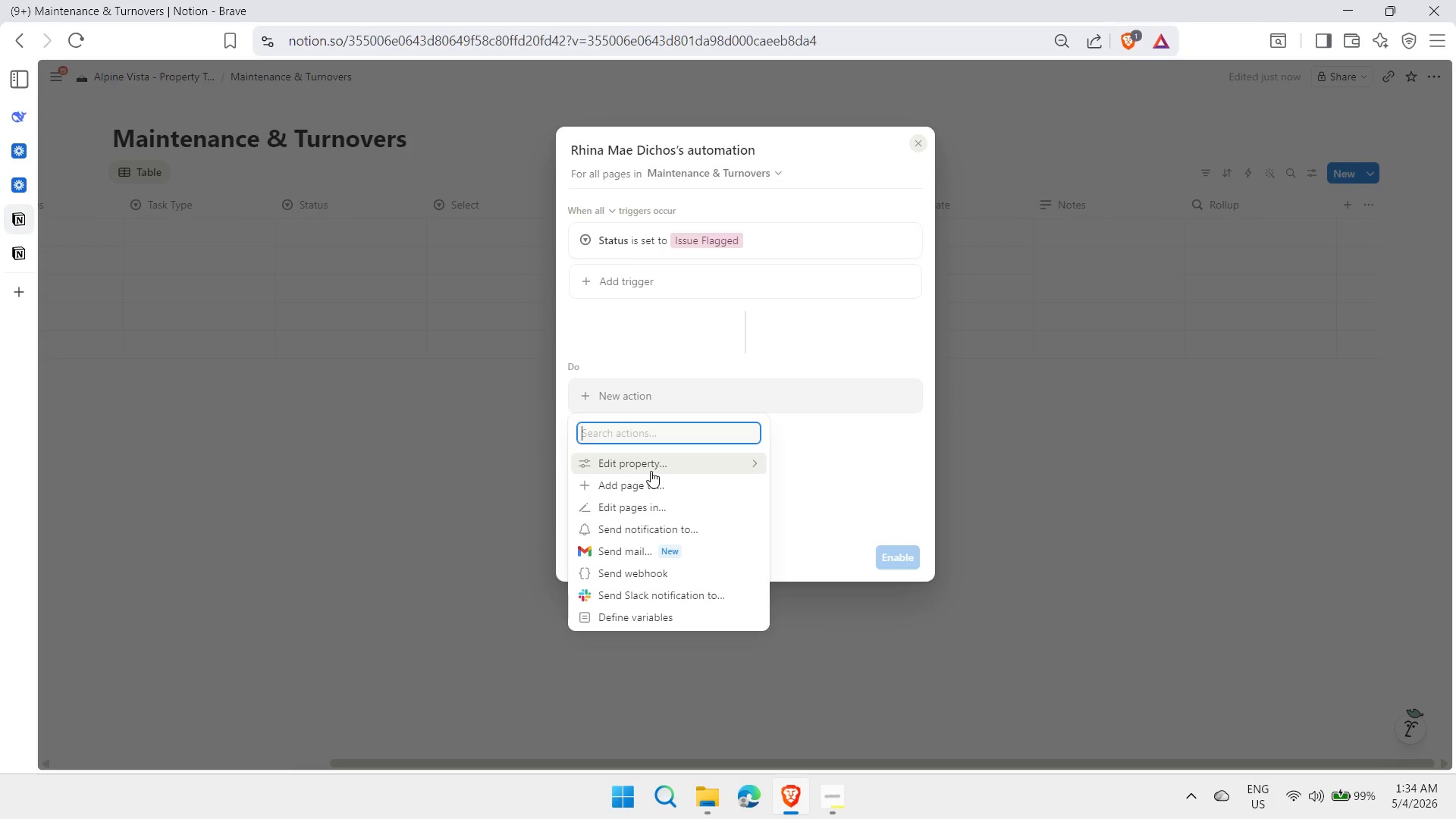 
left_click([753, 471])
 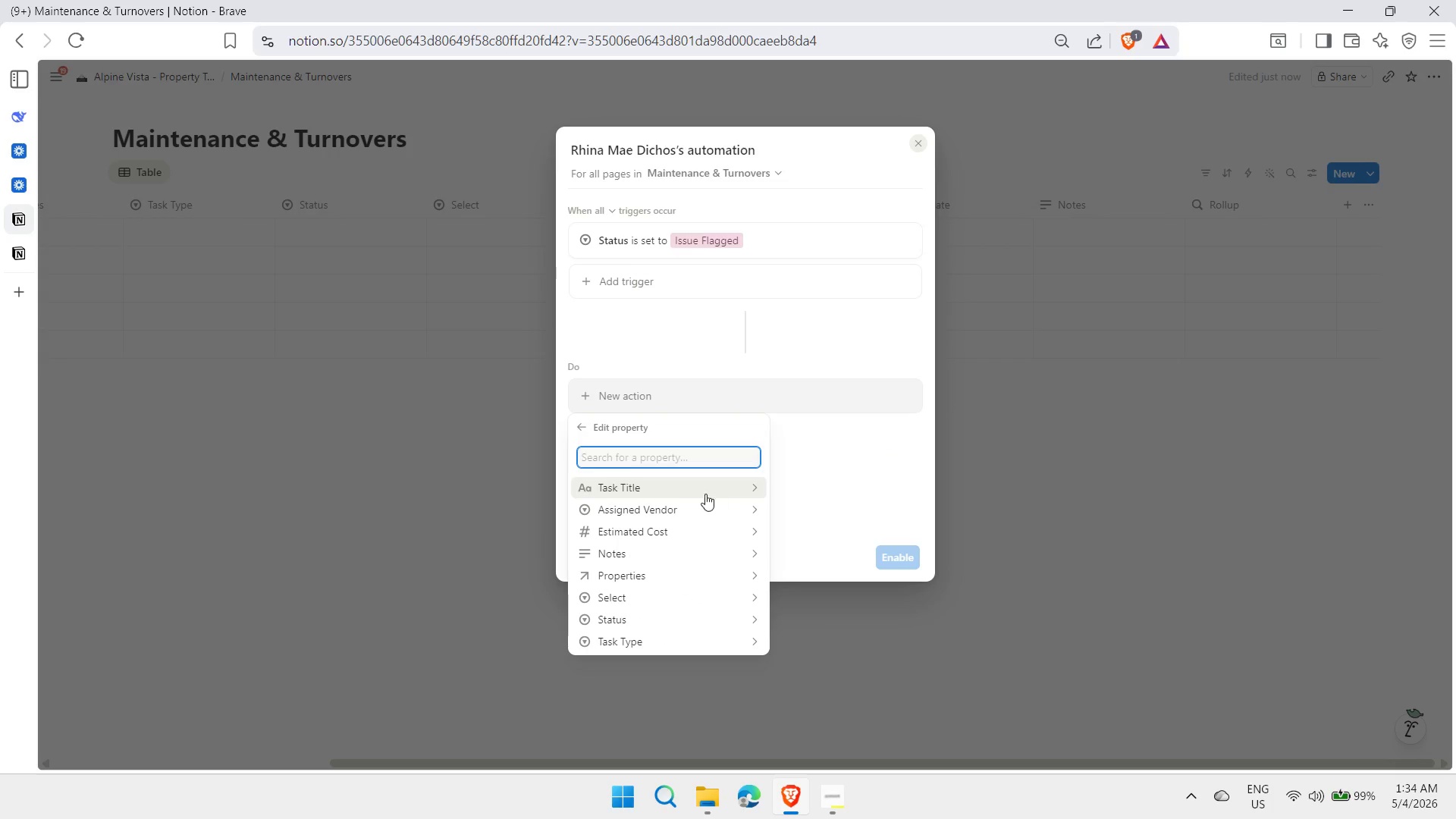 
scroll: coordinate [690, 501], scroll_direction: down, amount: 3.0
 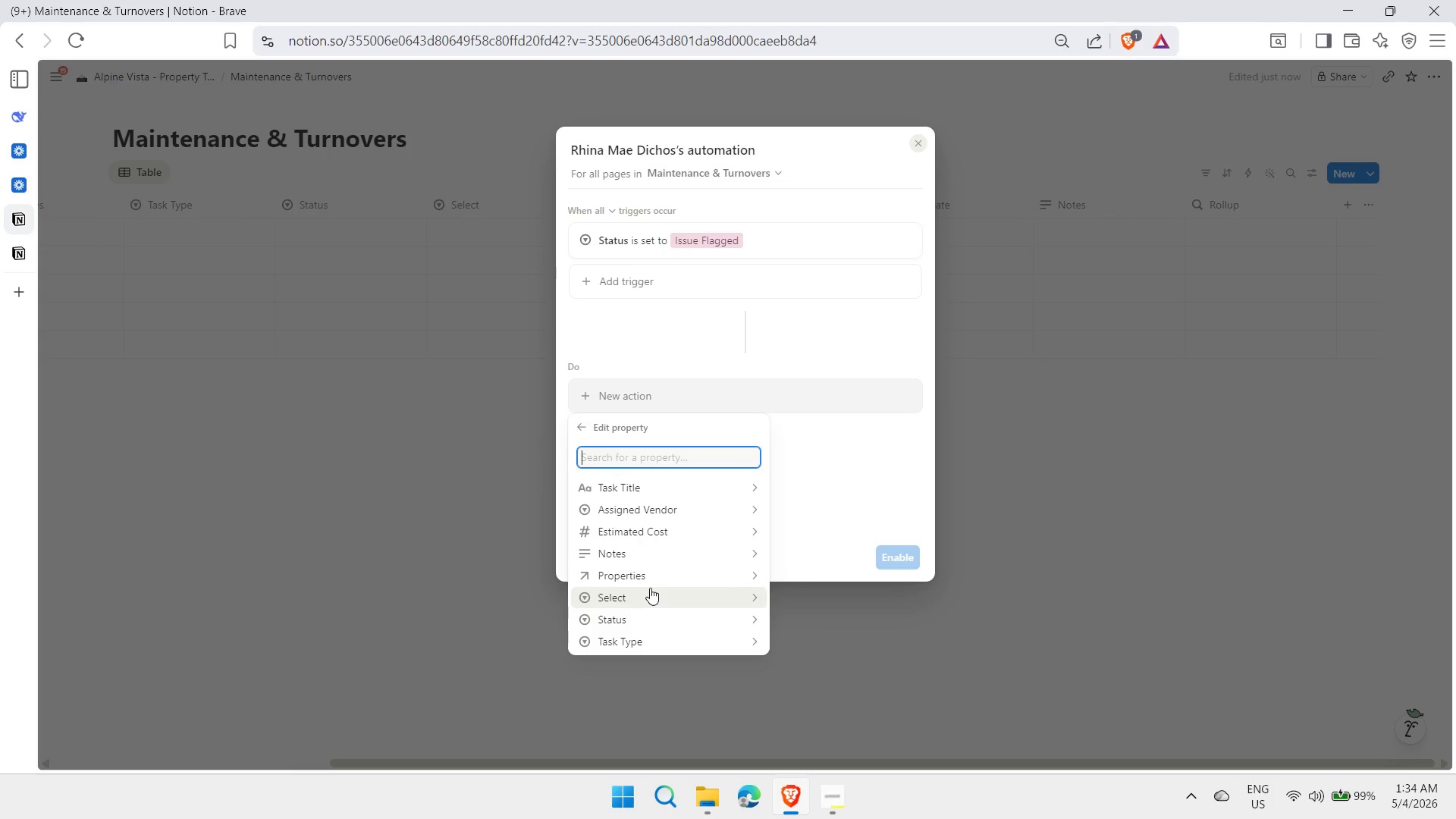 
left_click([755, 620])
 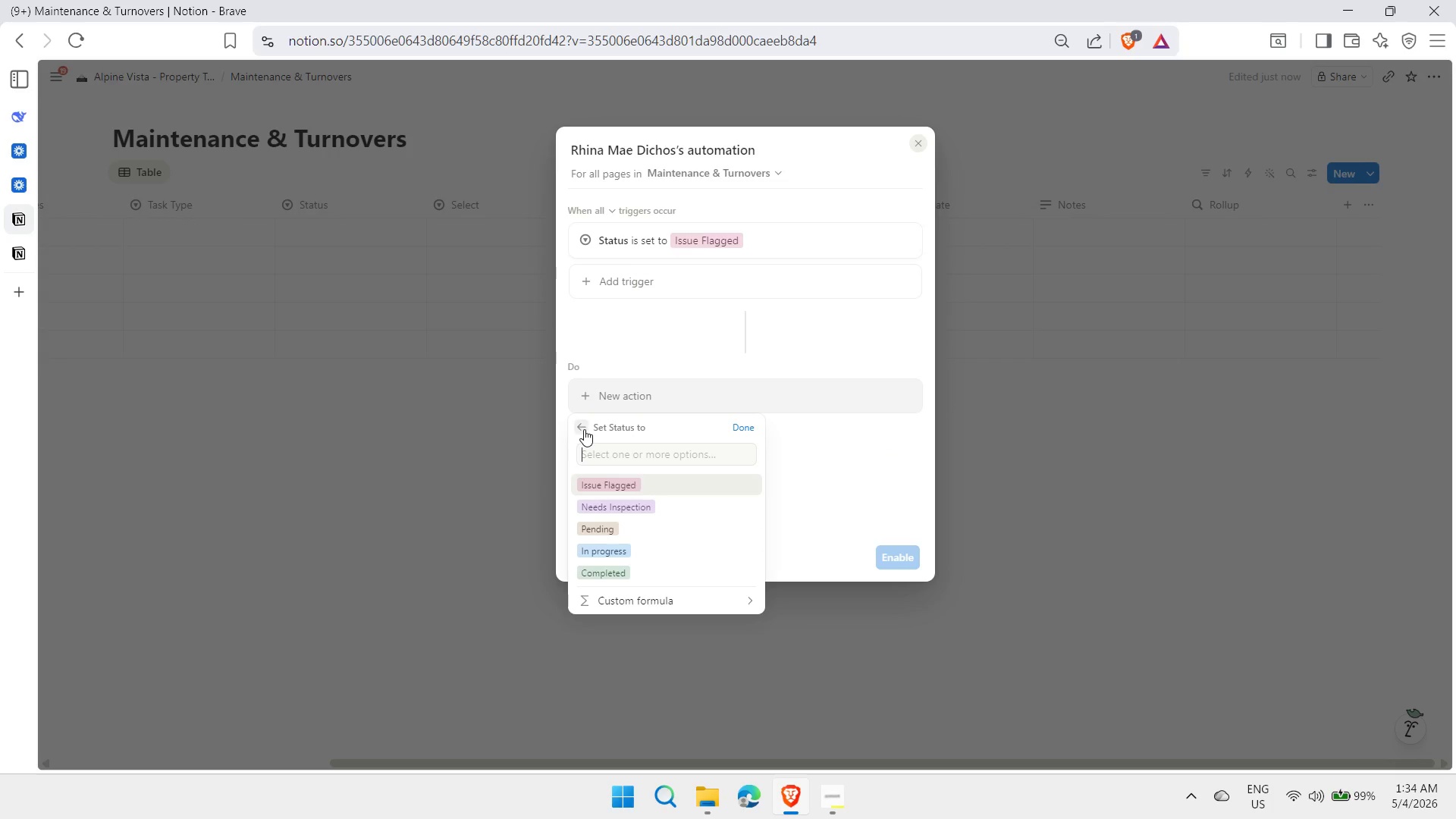 
left_click([584, 429])
 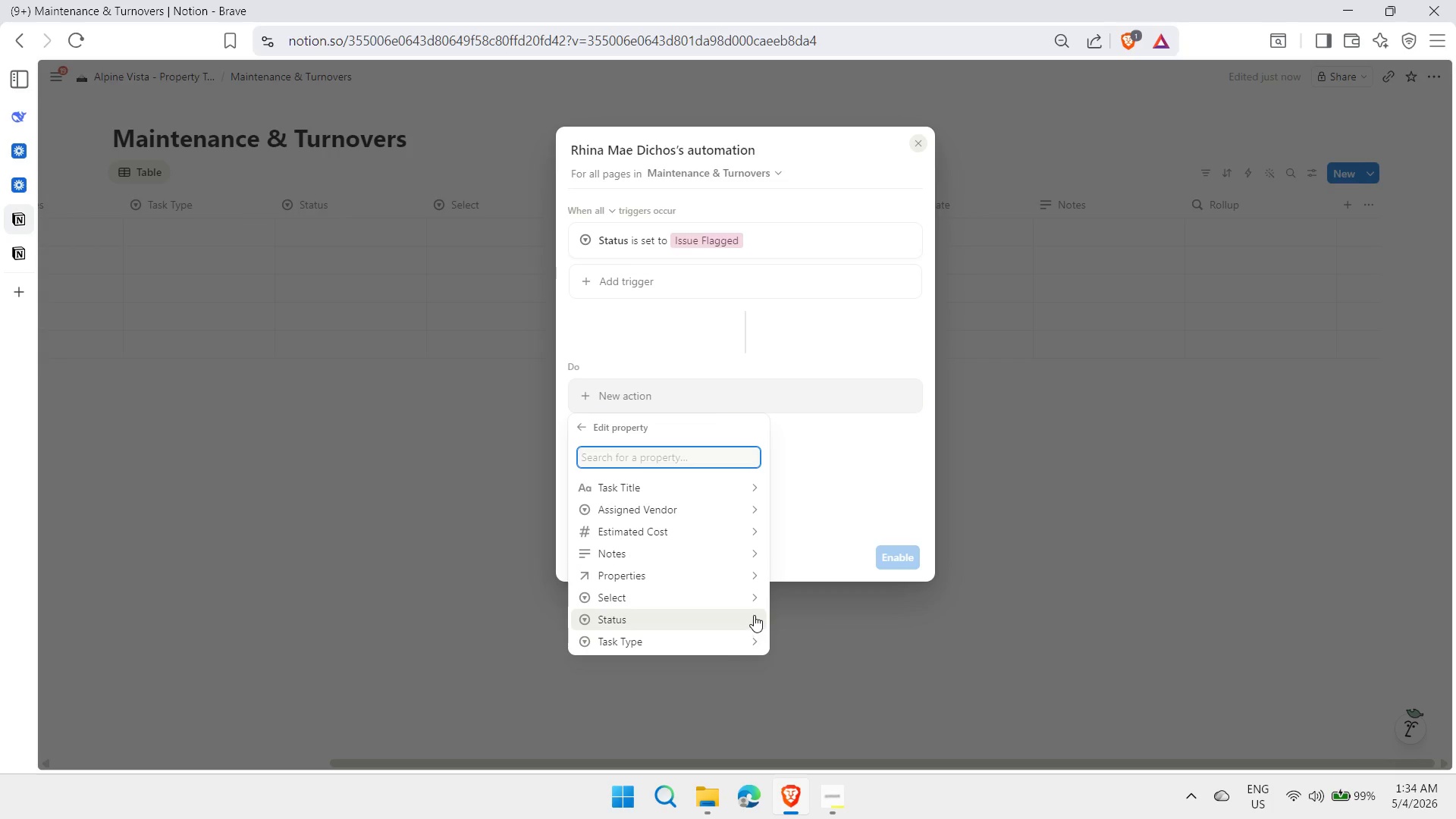 
left_click([755, 604])
 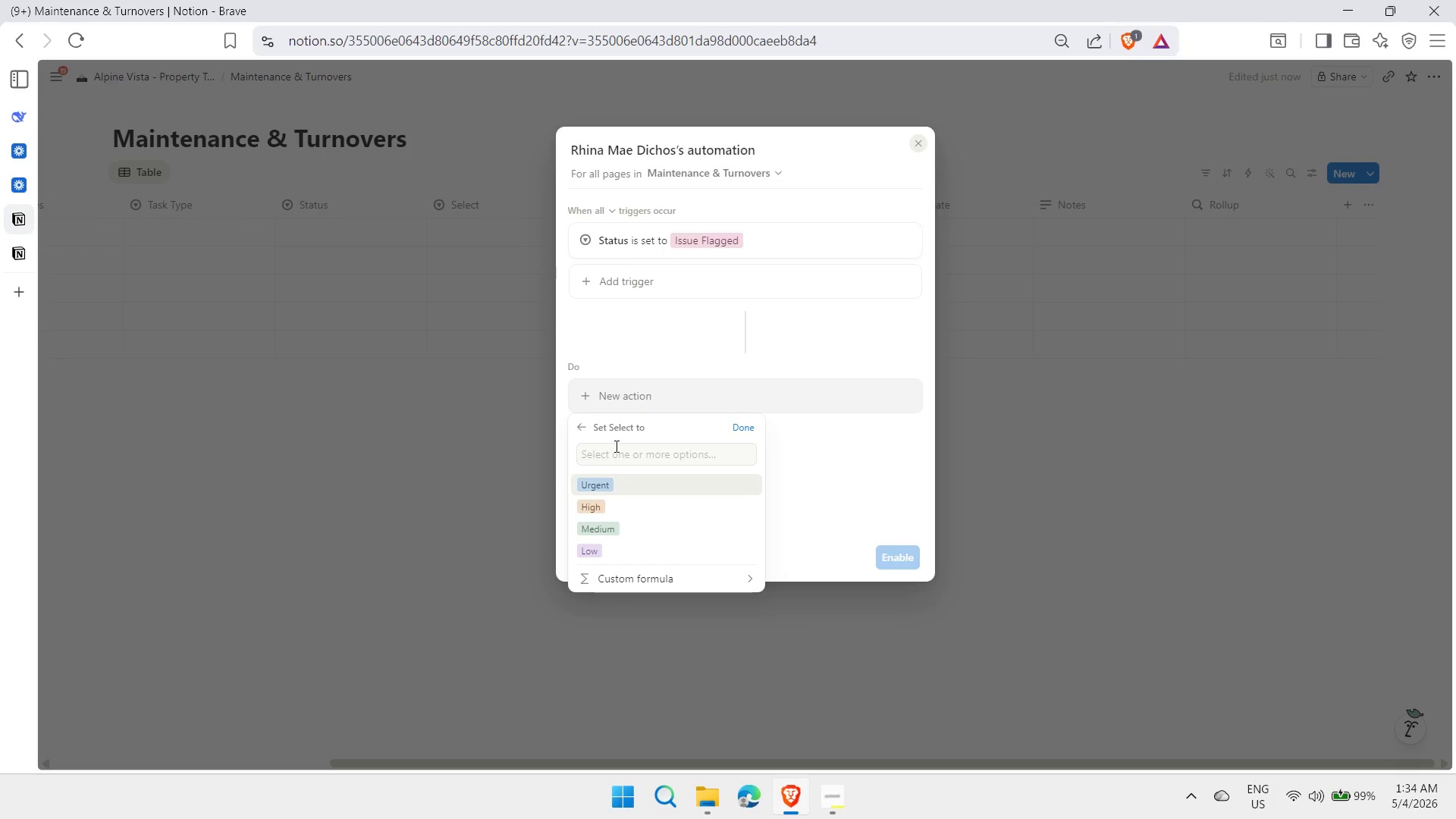 
left_click([577, 427])
 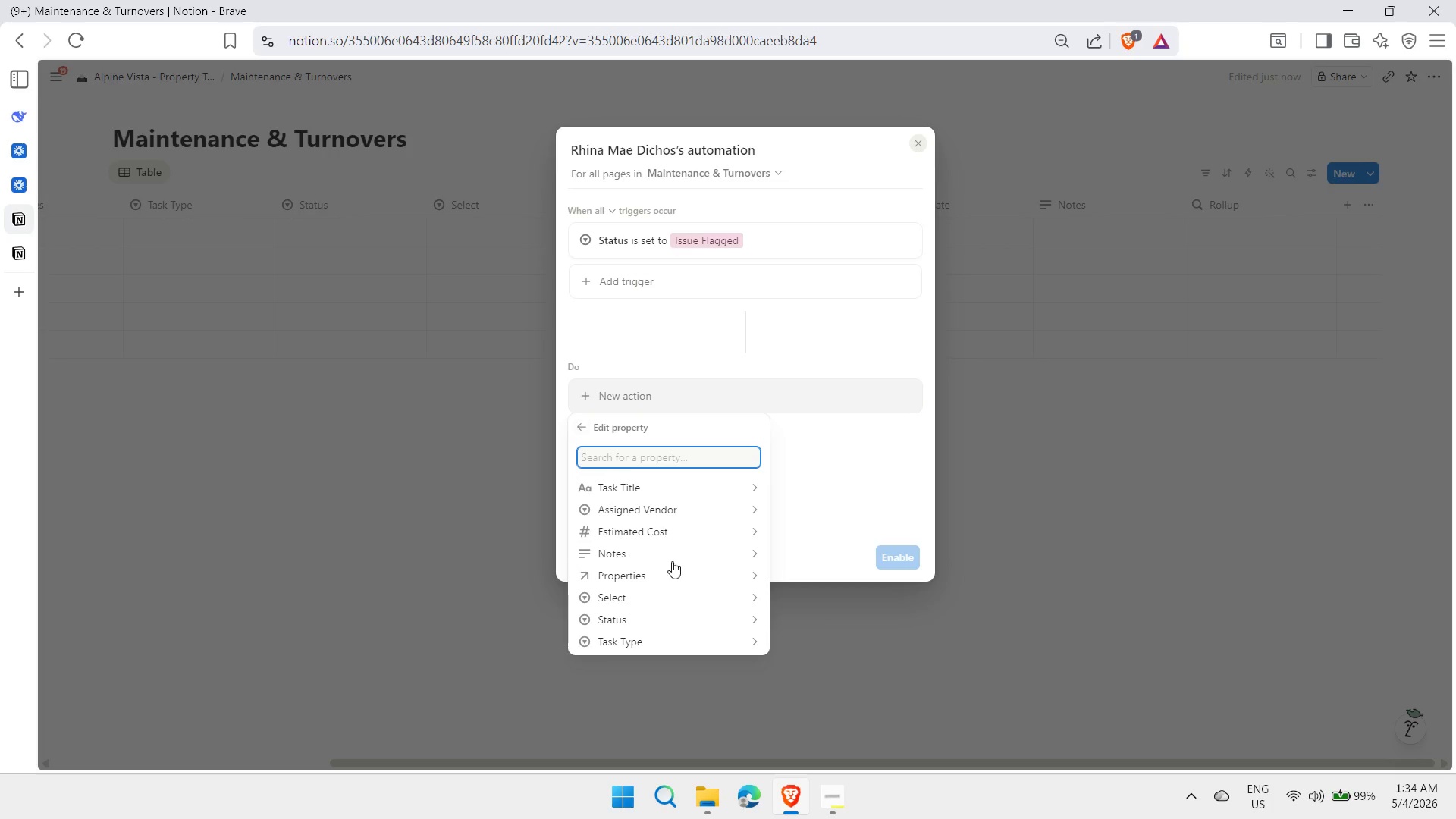 
mouse_move([743, 607])
 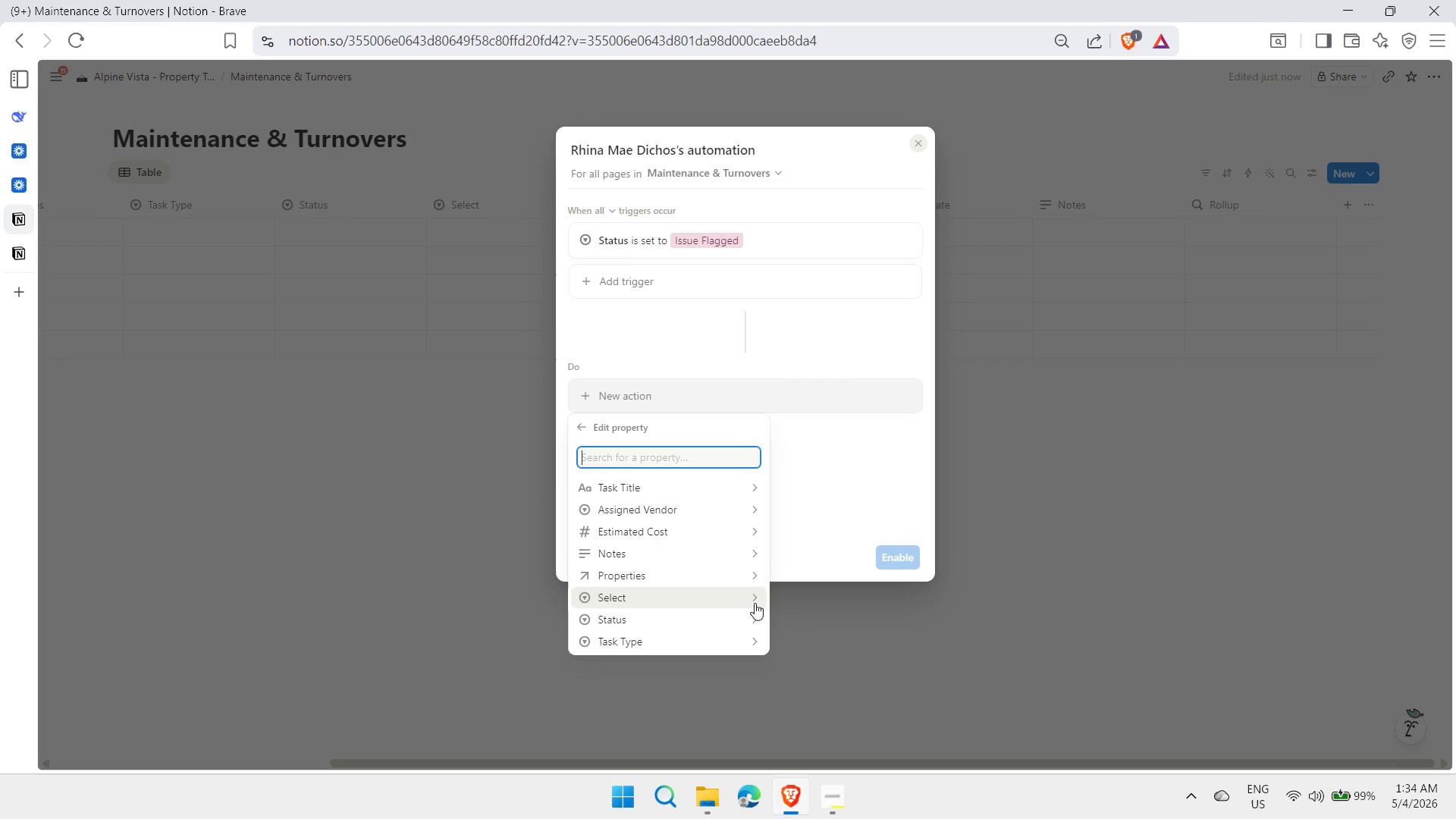 
wait(7.17)
 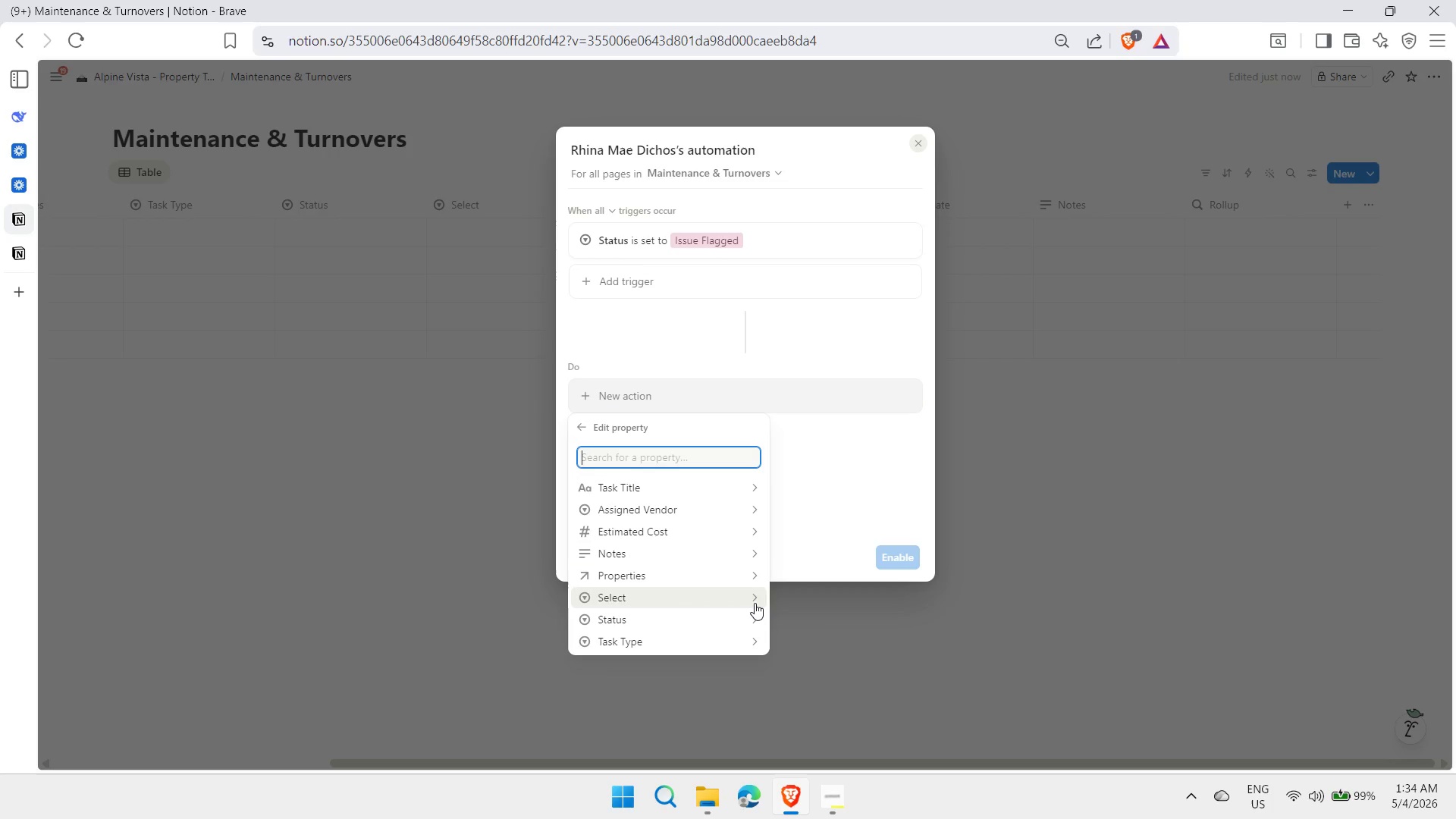 
left_click([1153, 505])
 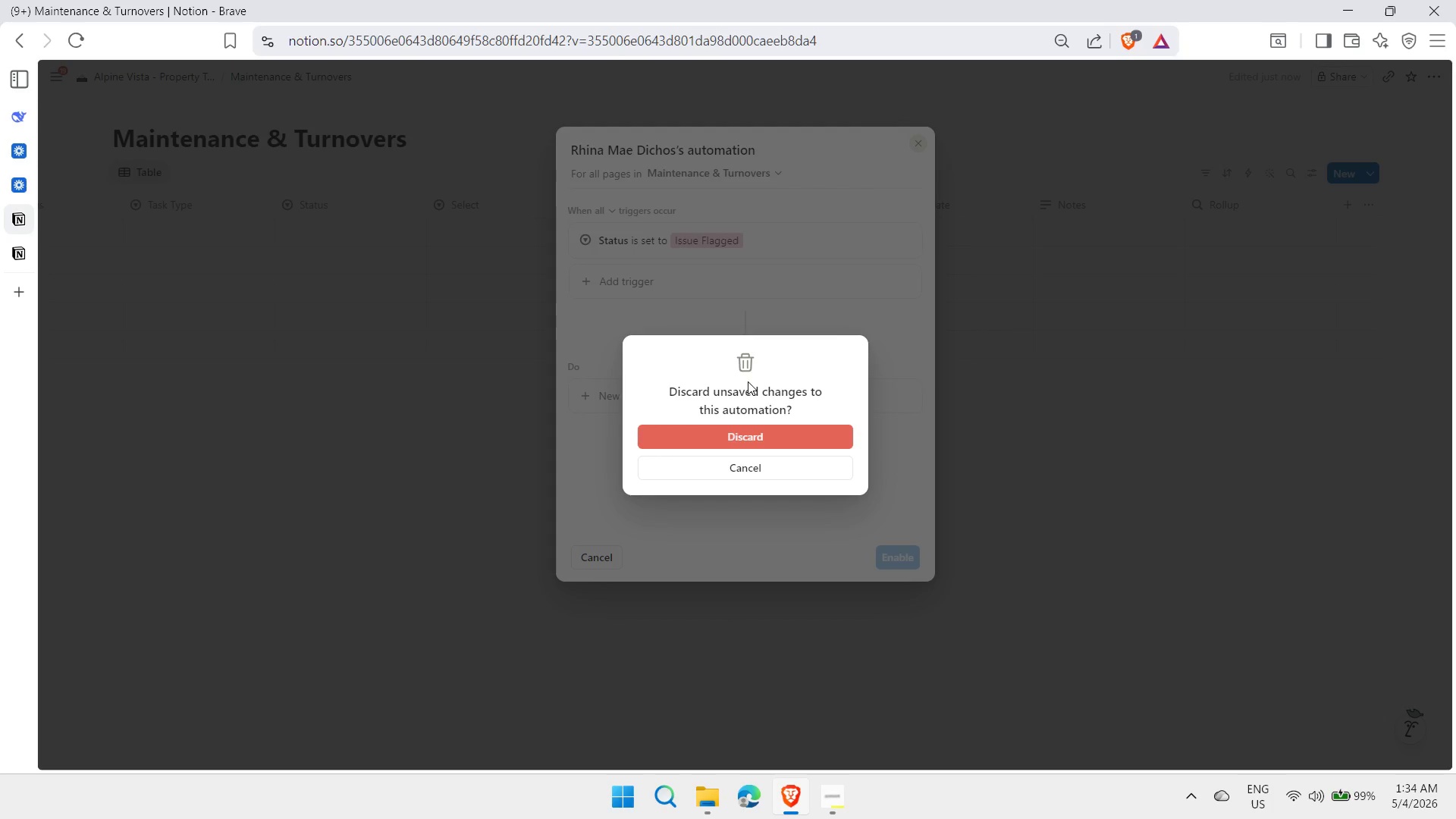 
left_click([733, 438])
 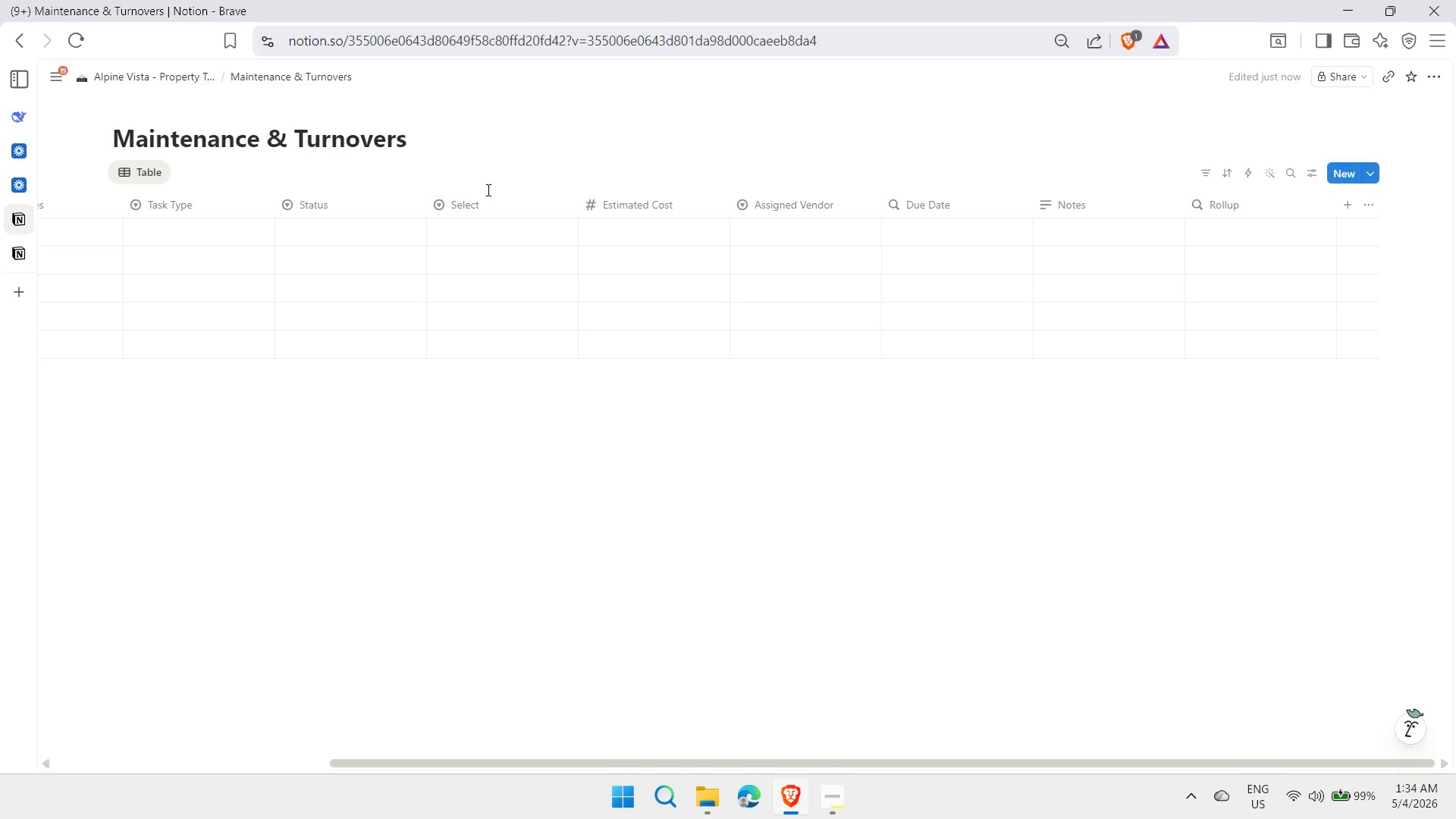 
left_click([478, 206])
 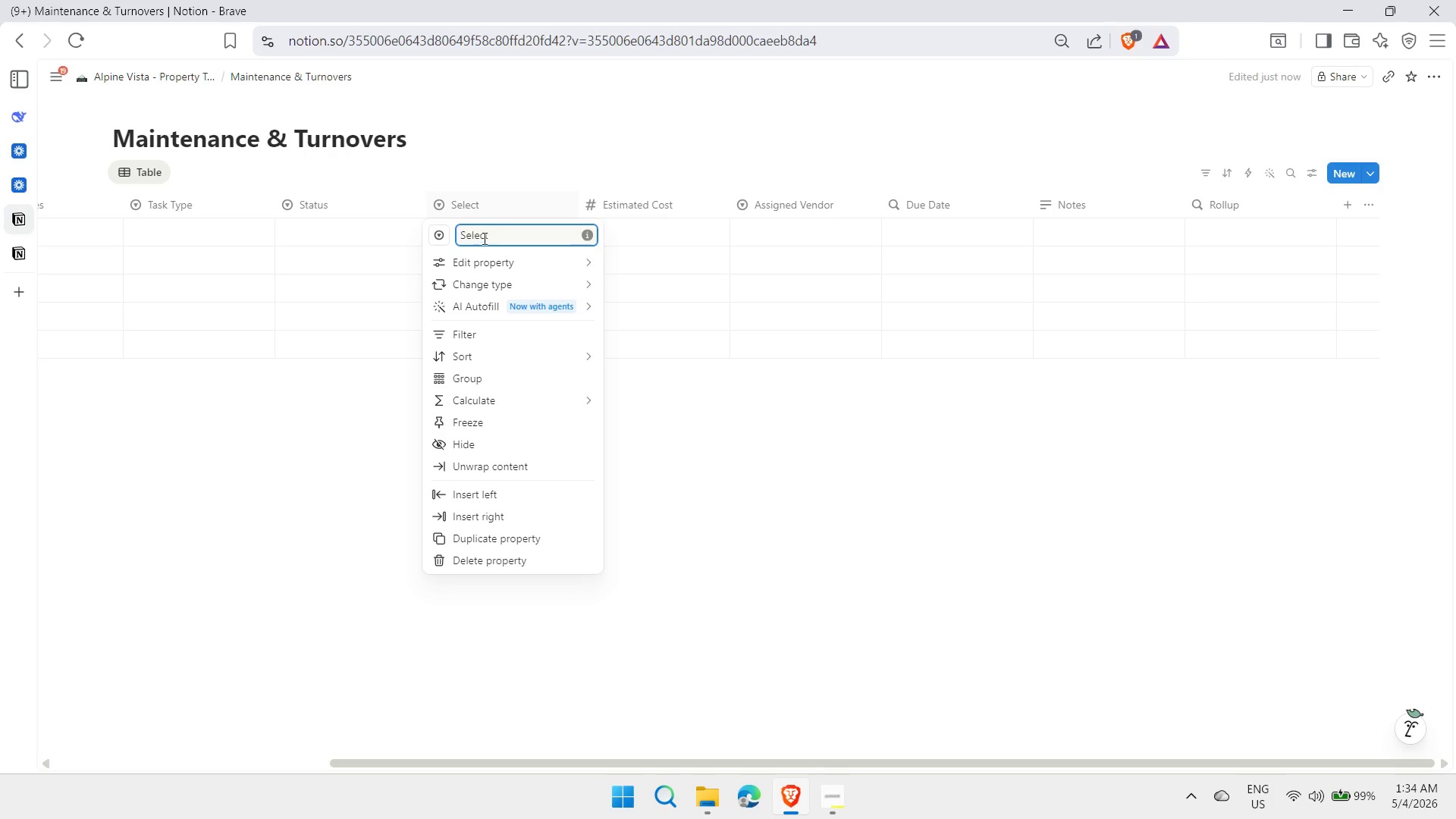 
double_click([485, 239])
 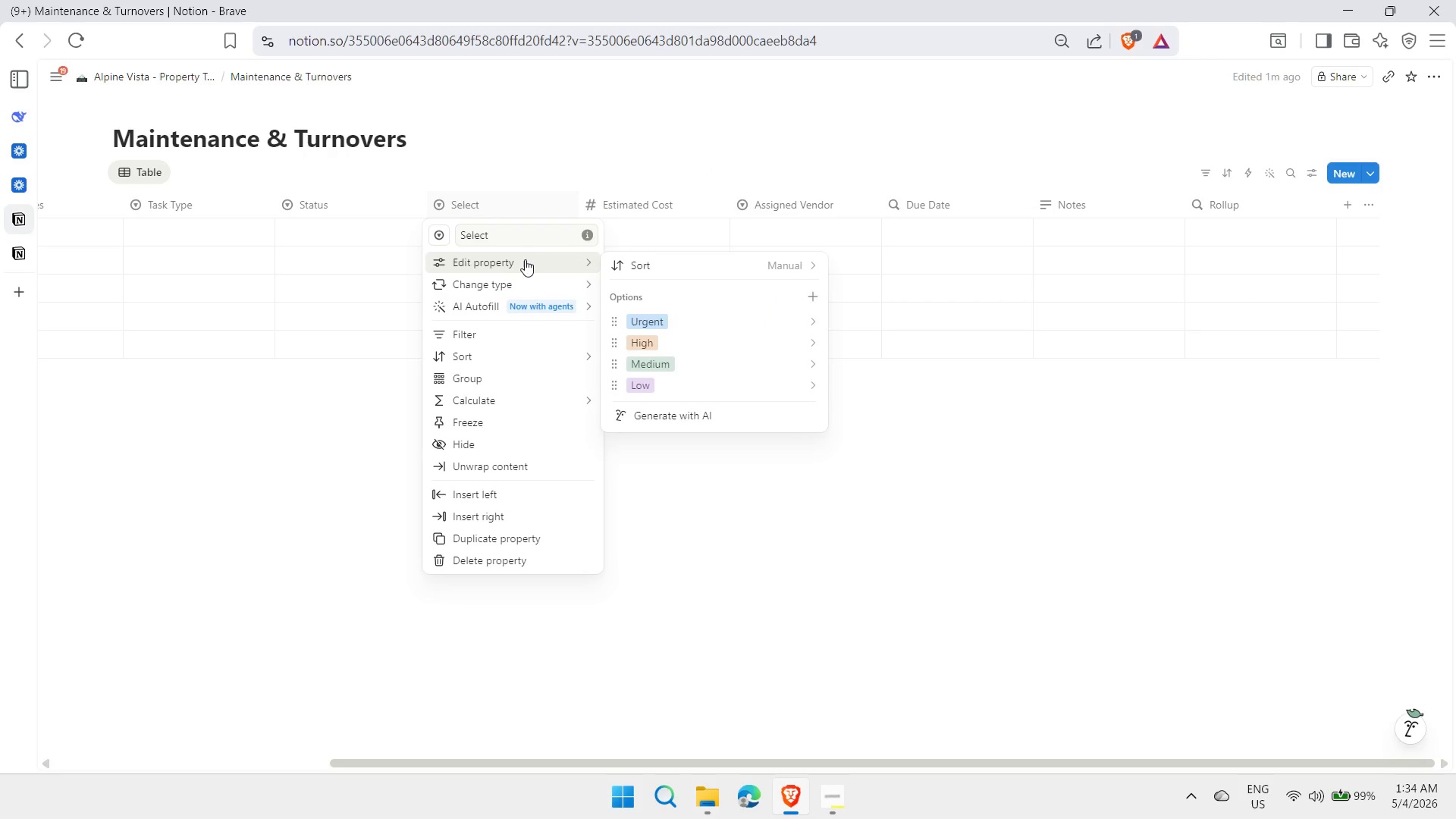 
double_click([500, 228])
 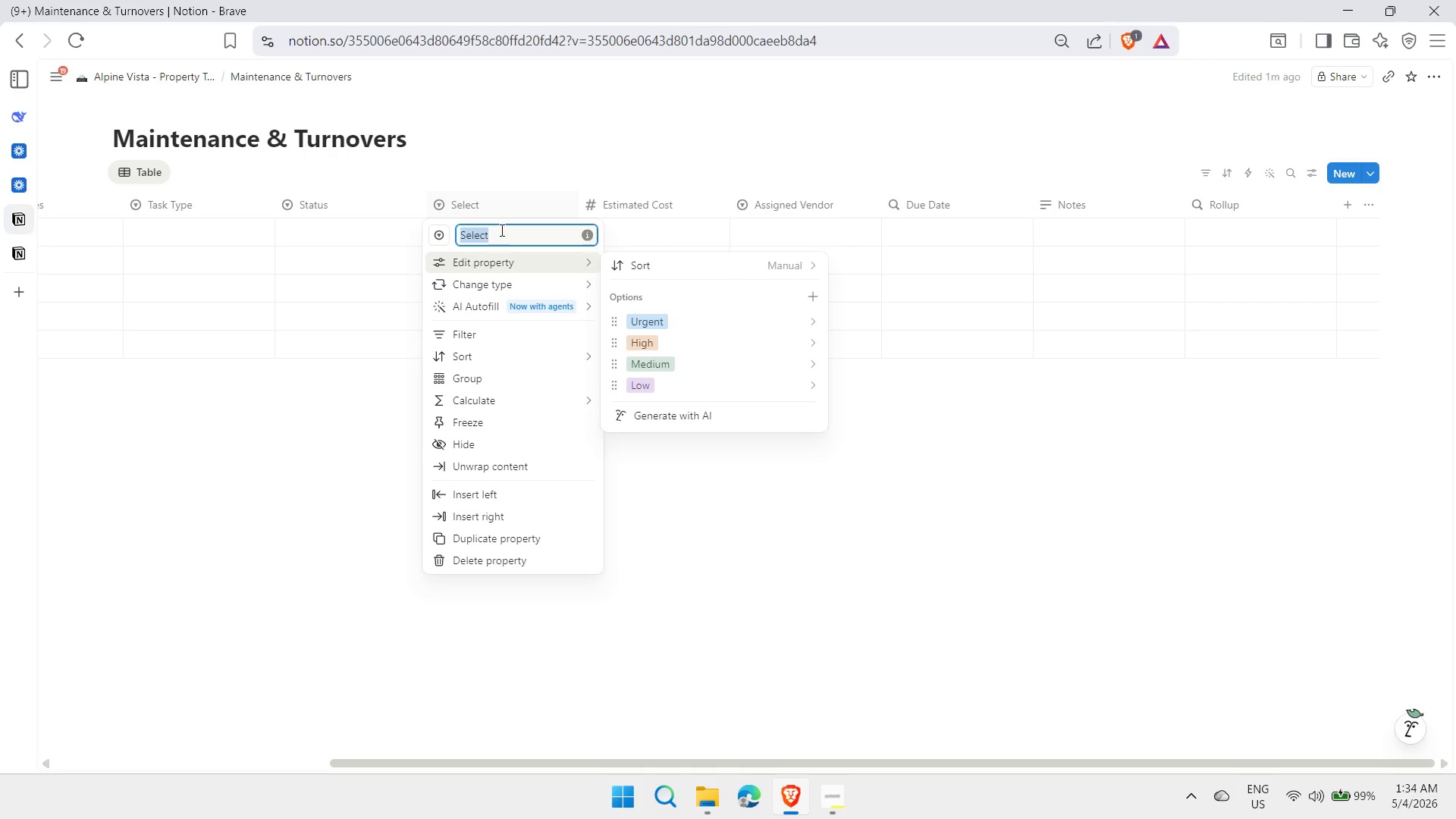 
type(Priority)
 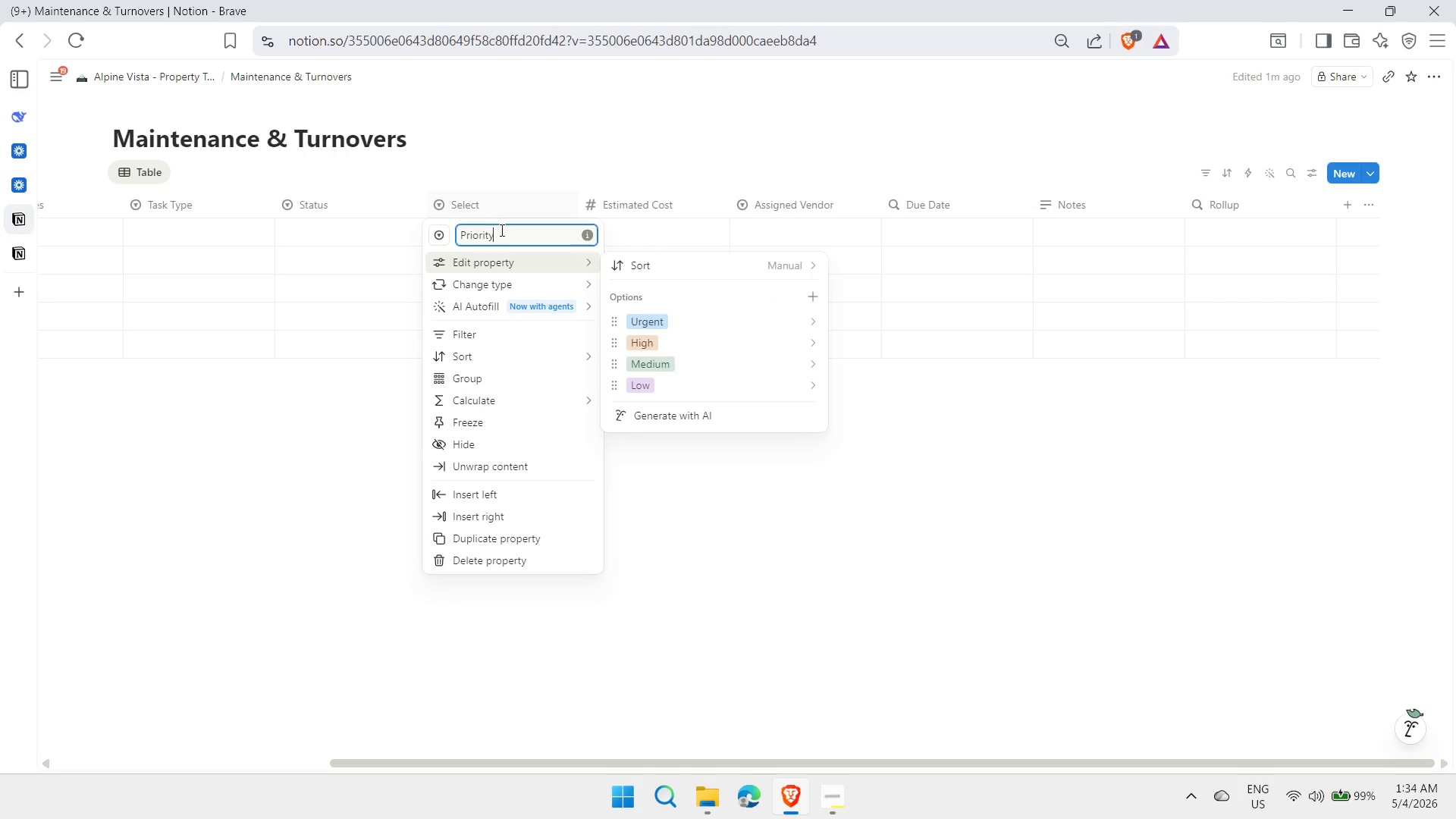 
key(Enter)
 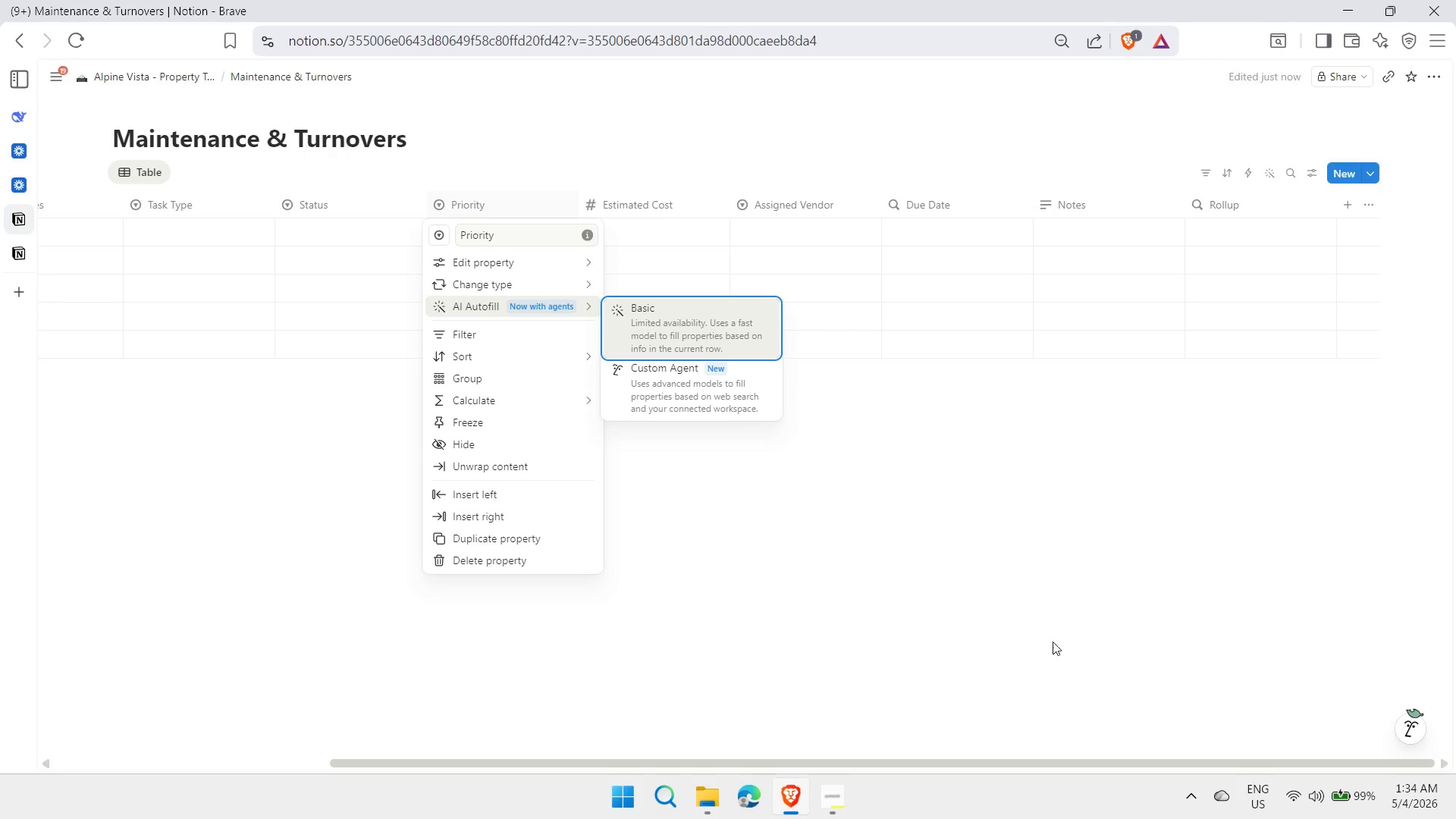 
left_click([1167, 529])
 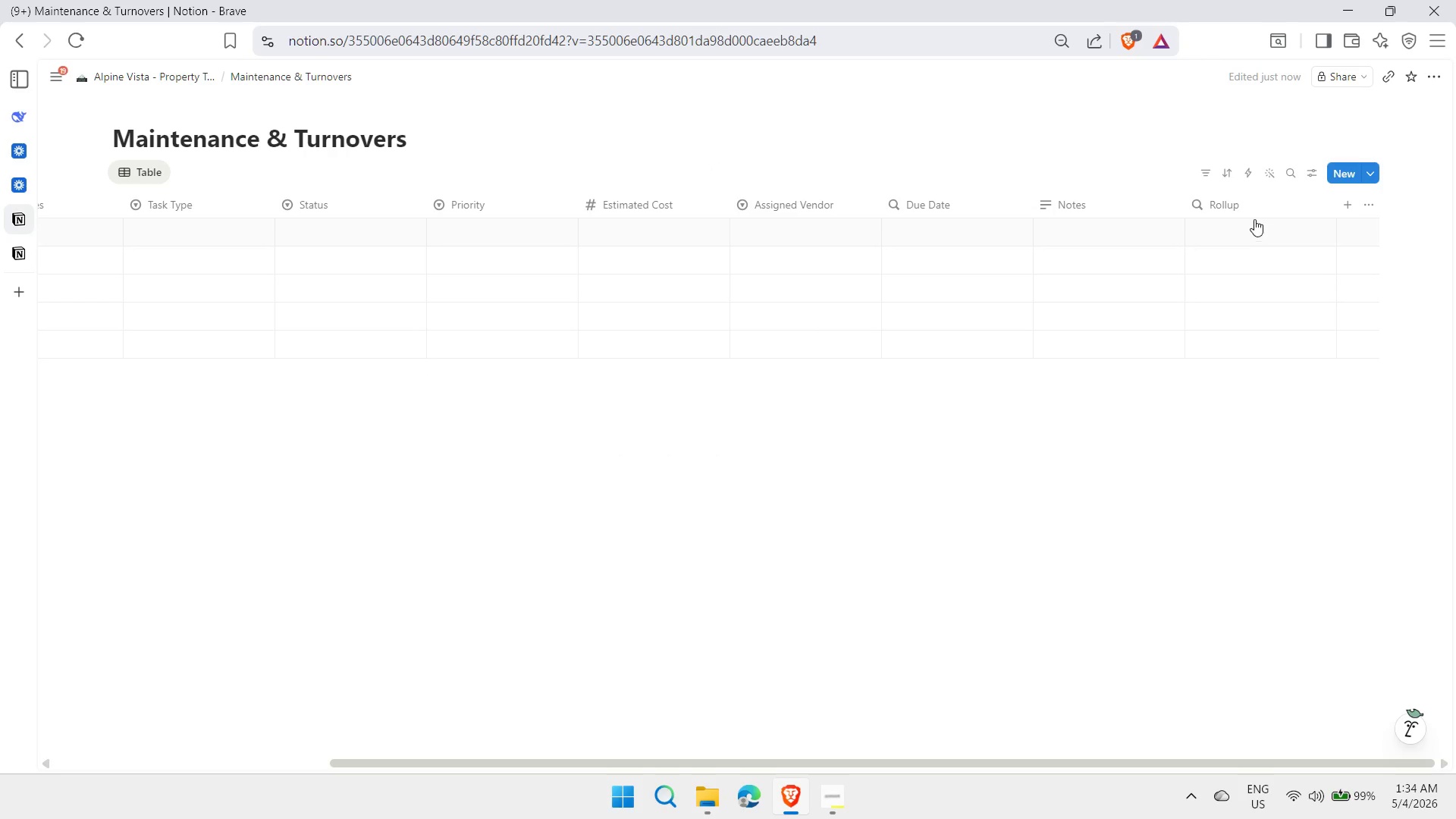 
right_click([1248, 204])
 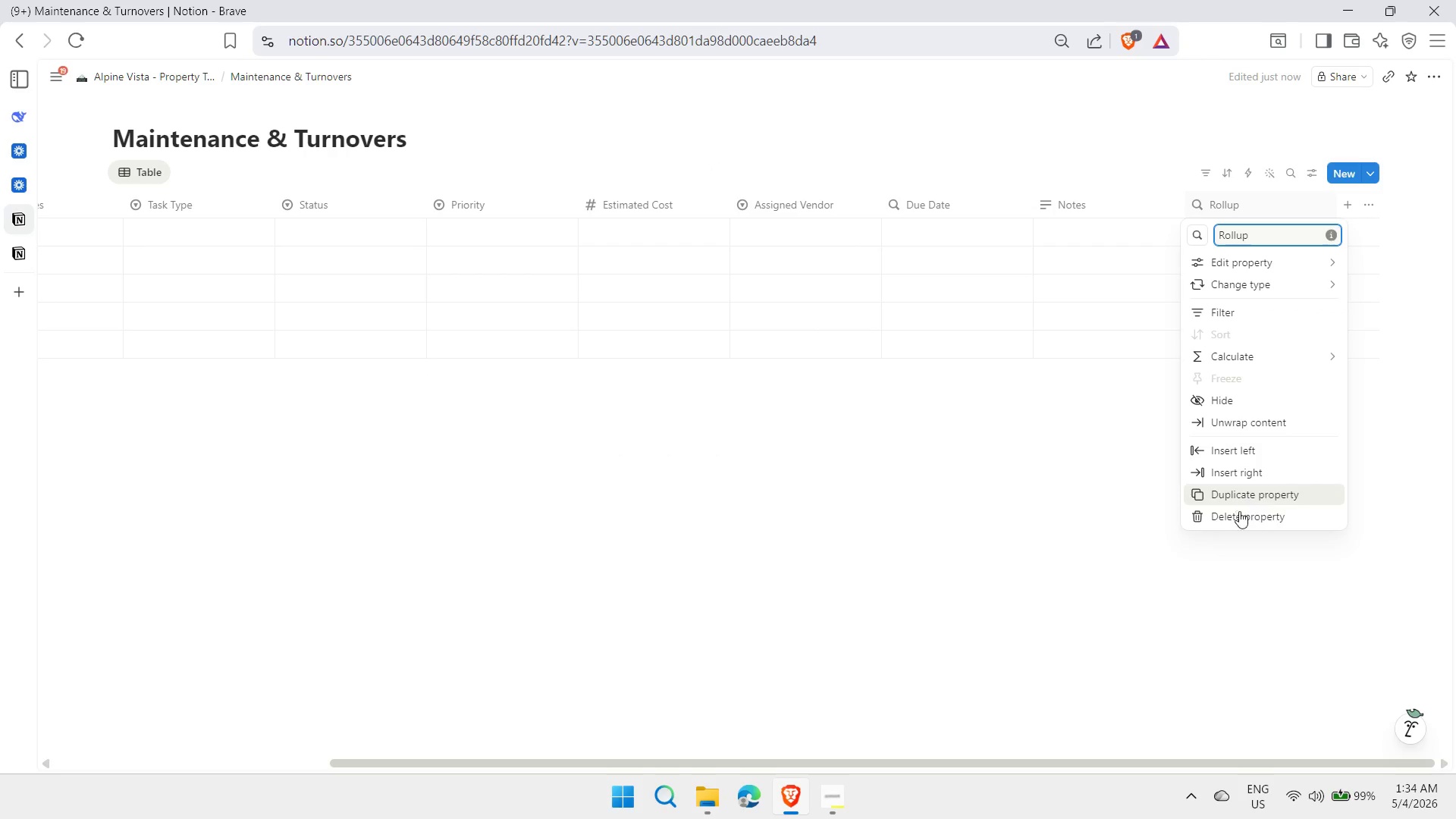 
left_click([1240, 519])
 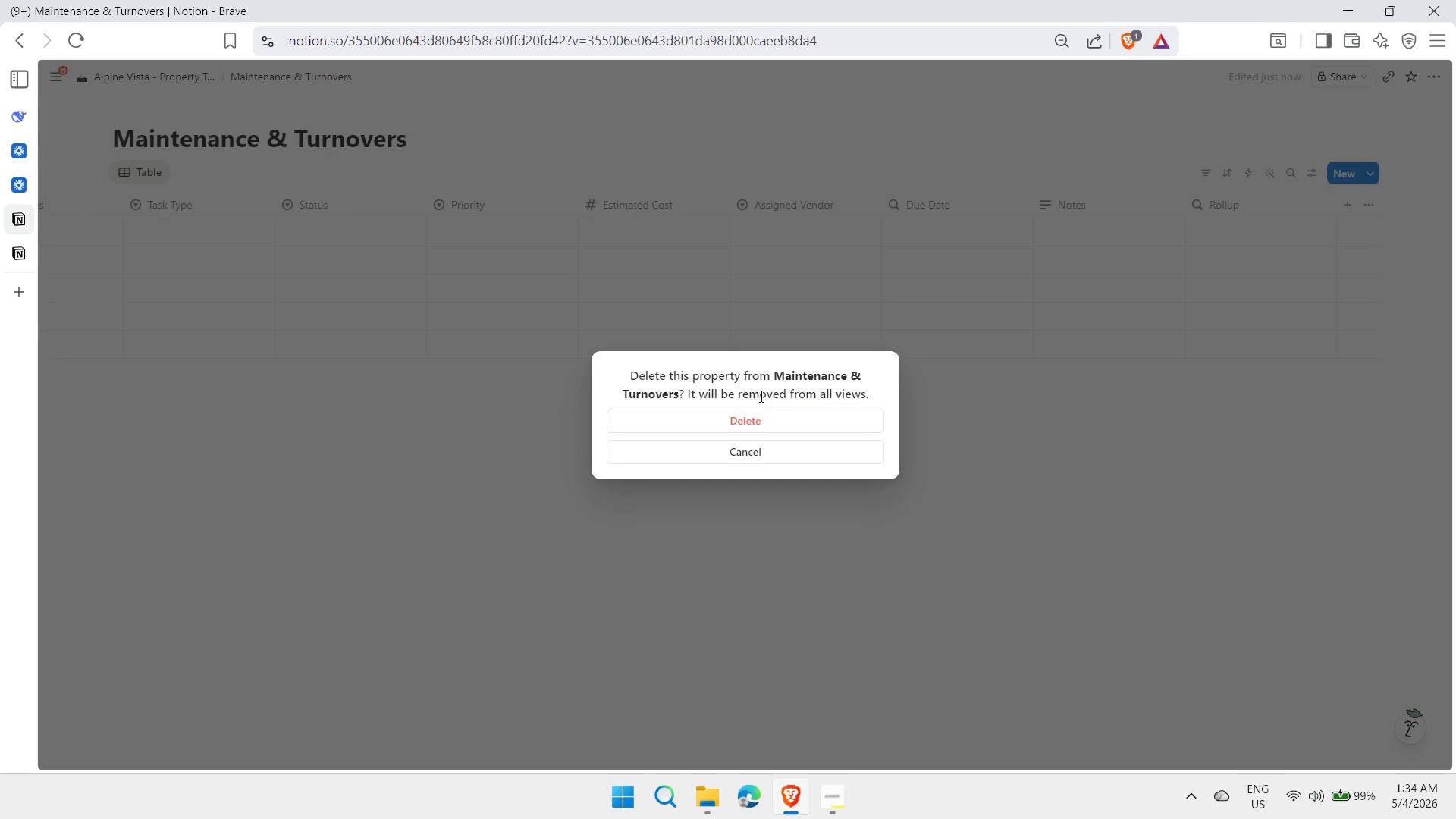 
left_click([764, 418])
 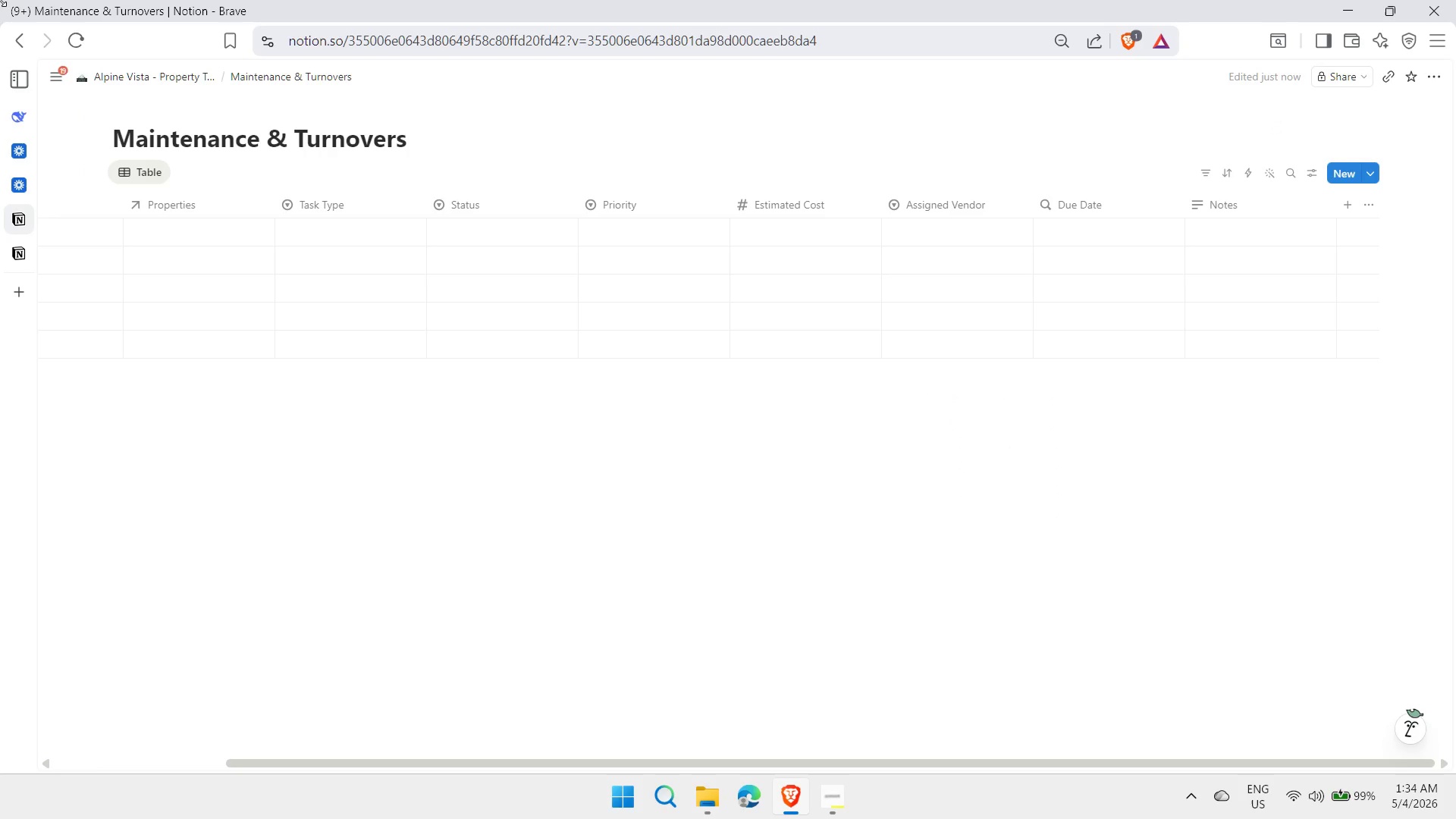 
wait(8.7)
 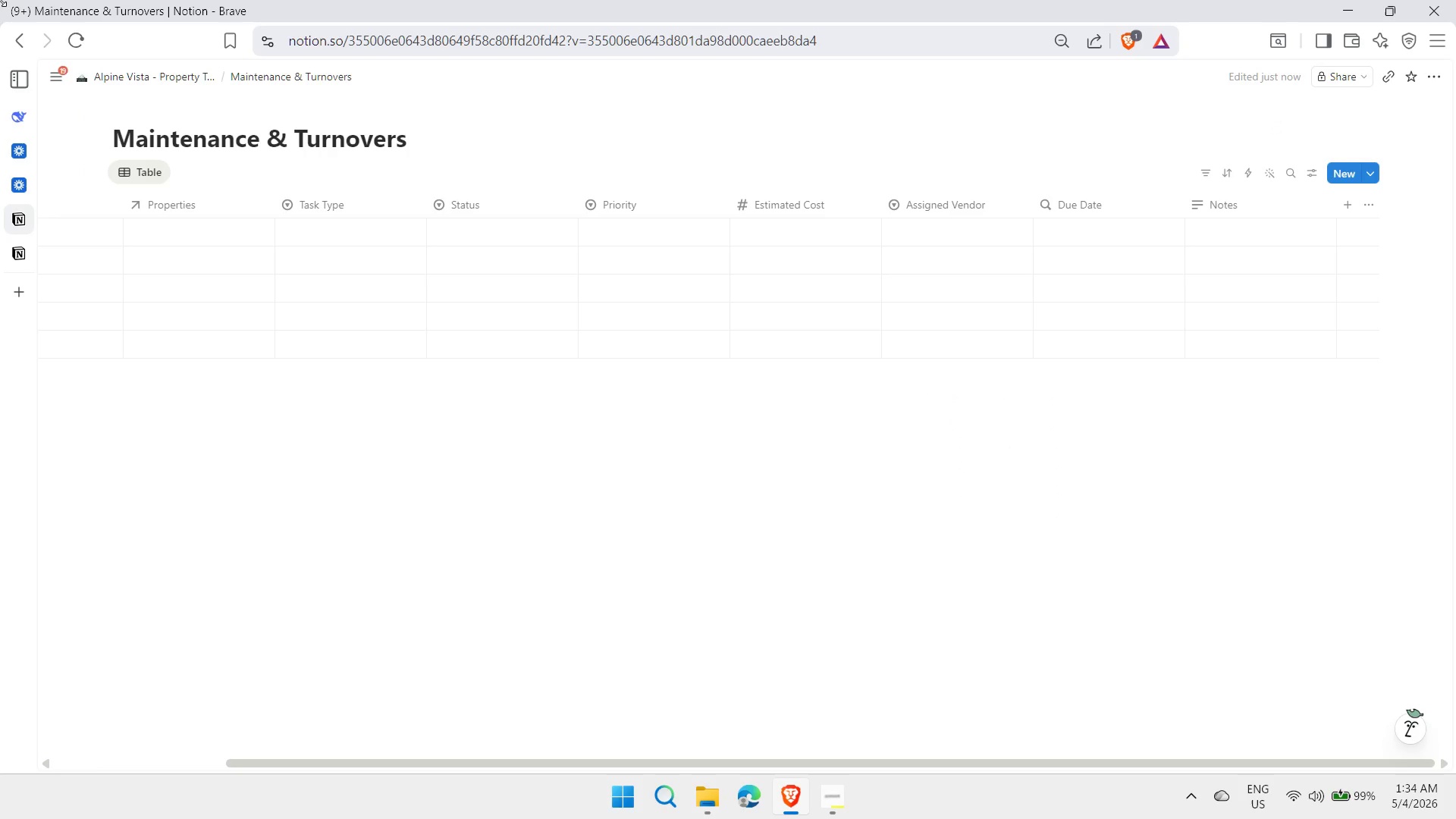 
left_click([1370, 177])
 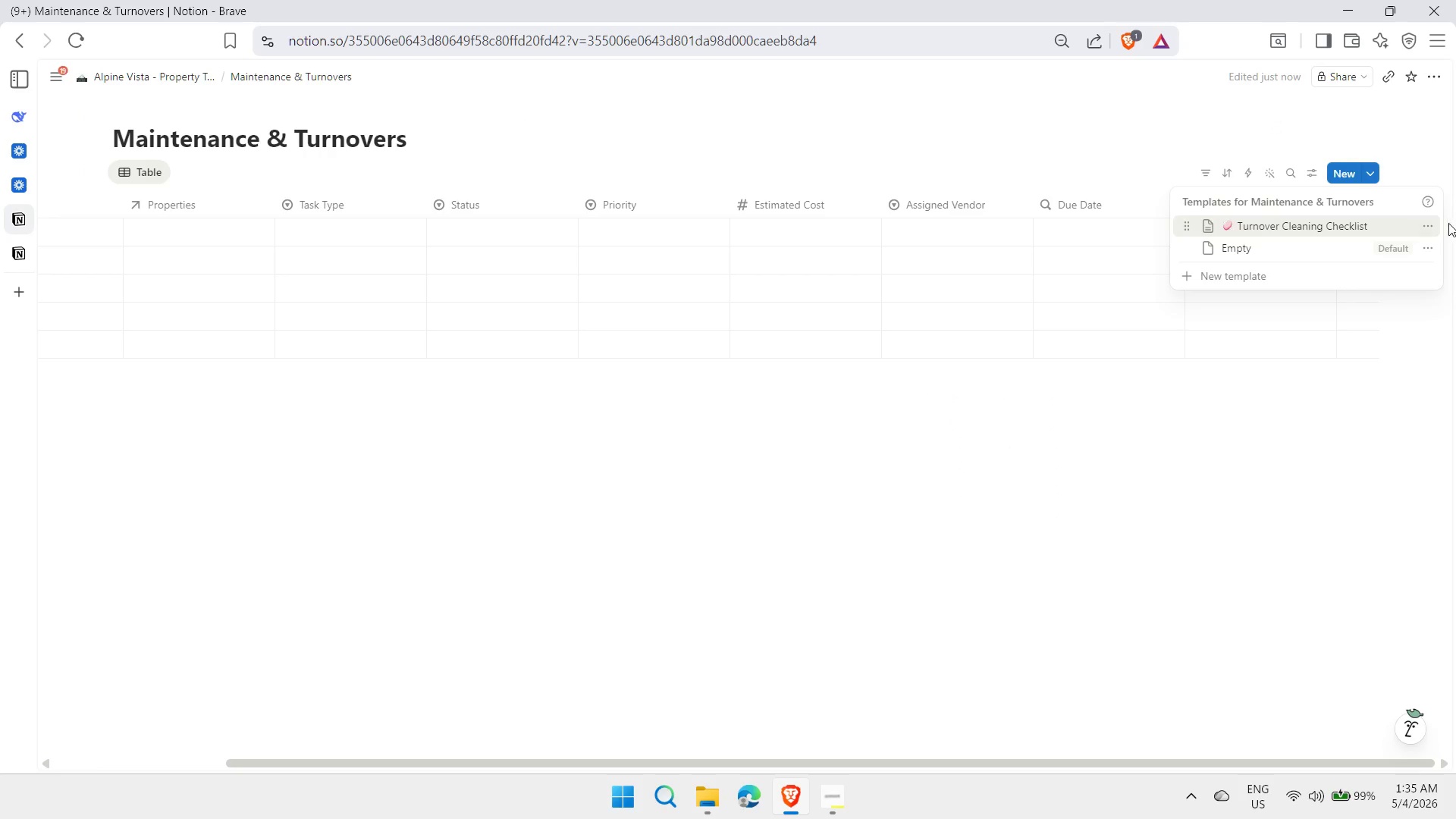 
left_click([1434, 224])
 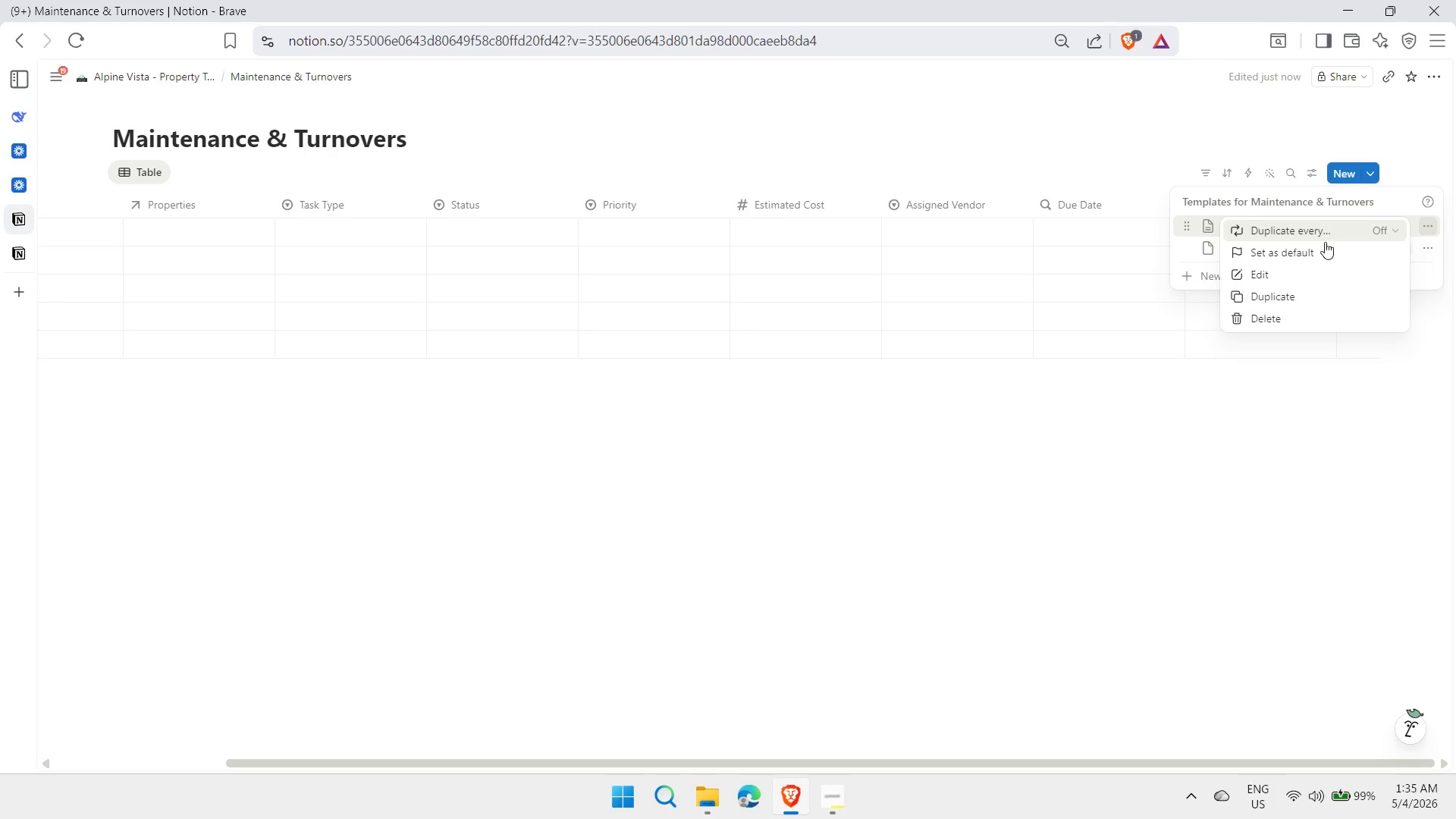 
left_click([1257, 273])
 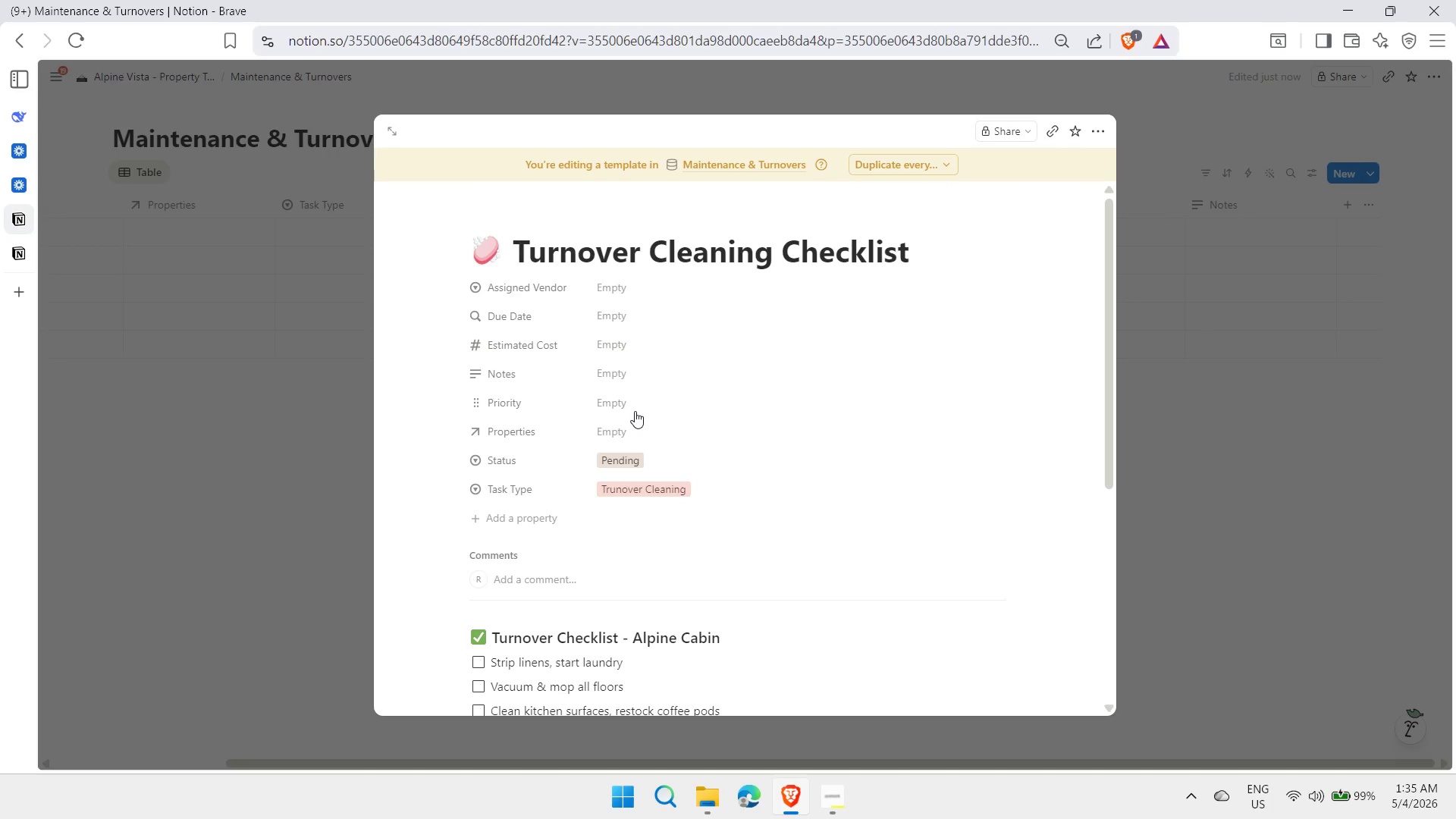 
wait(5.81)
 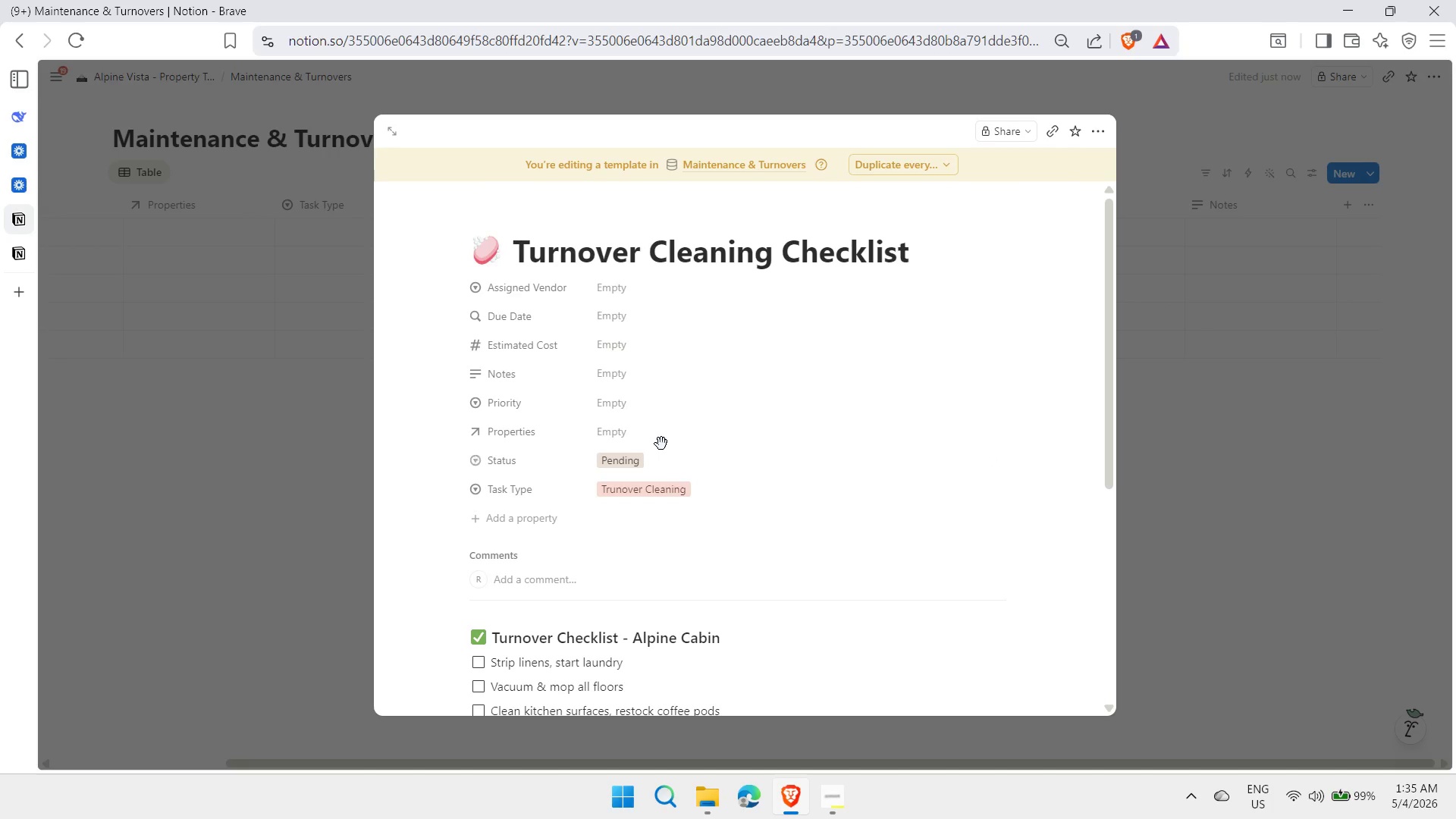 
left_click([635, 411])
 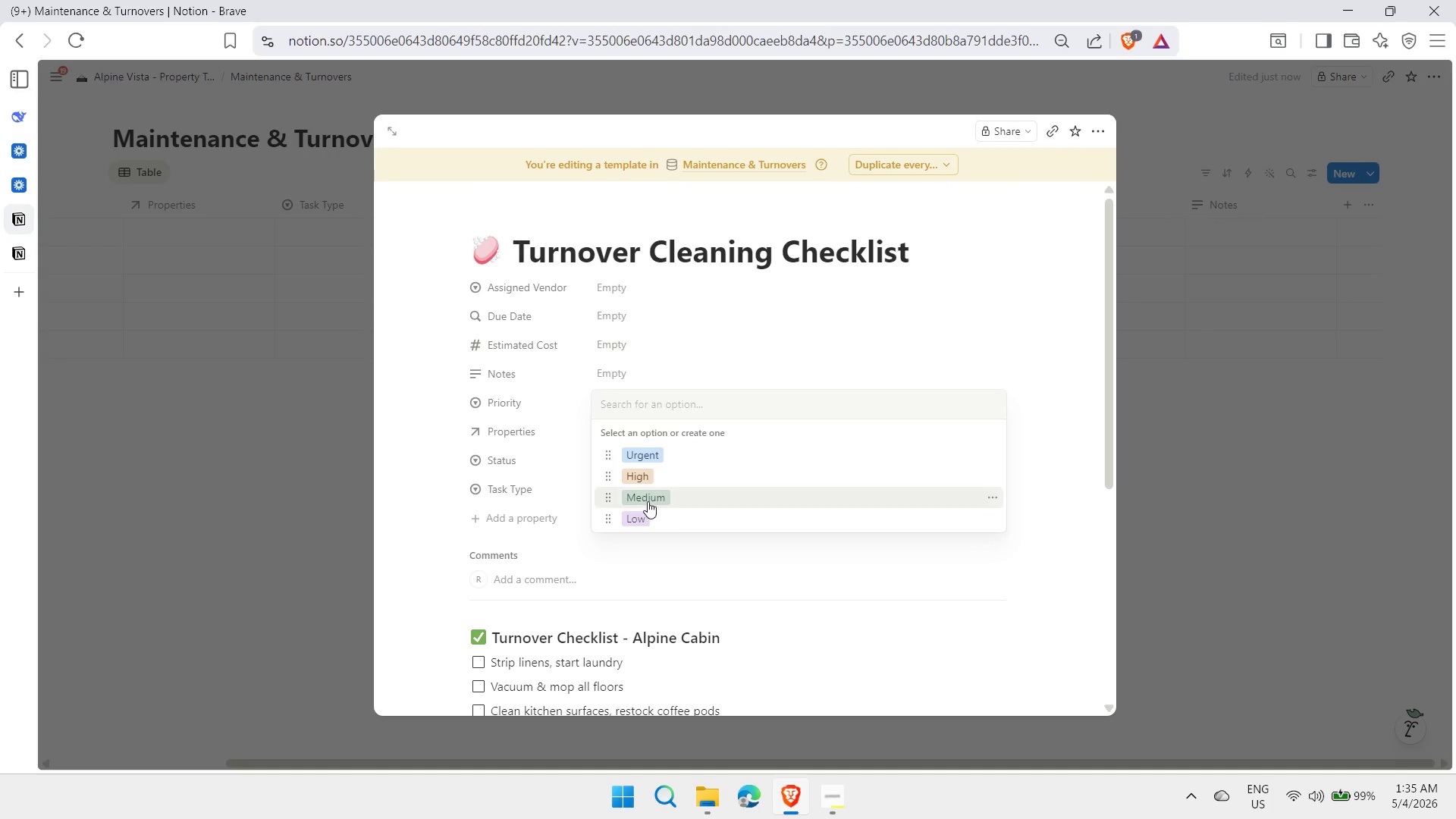 
left_click([650, 499])
 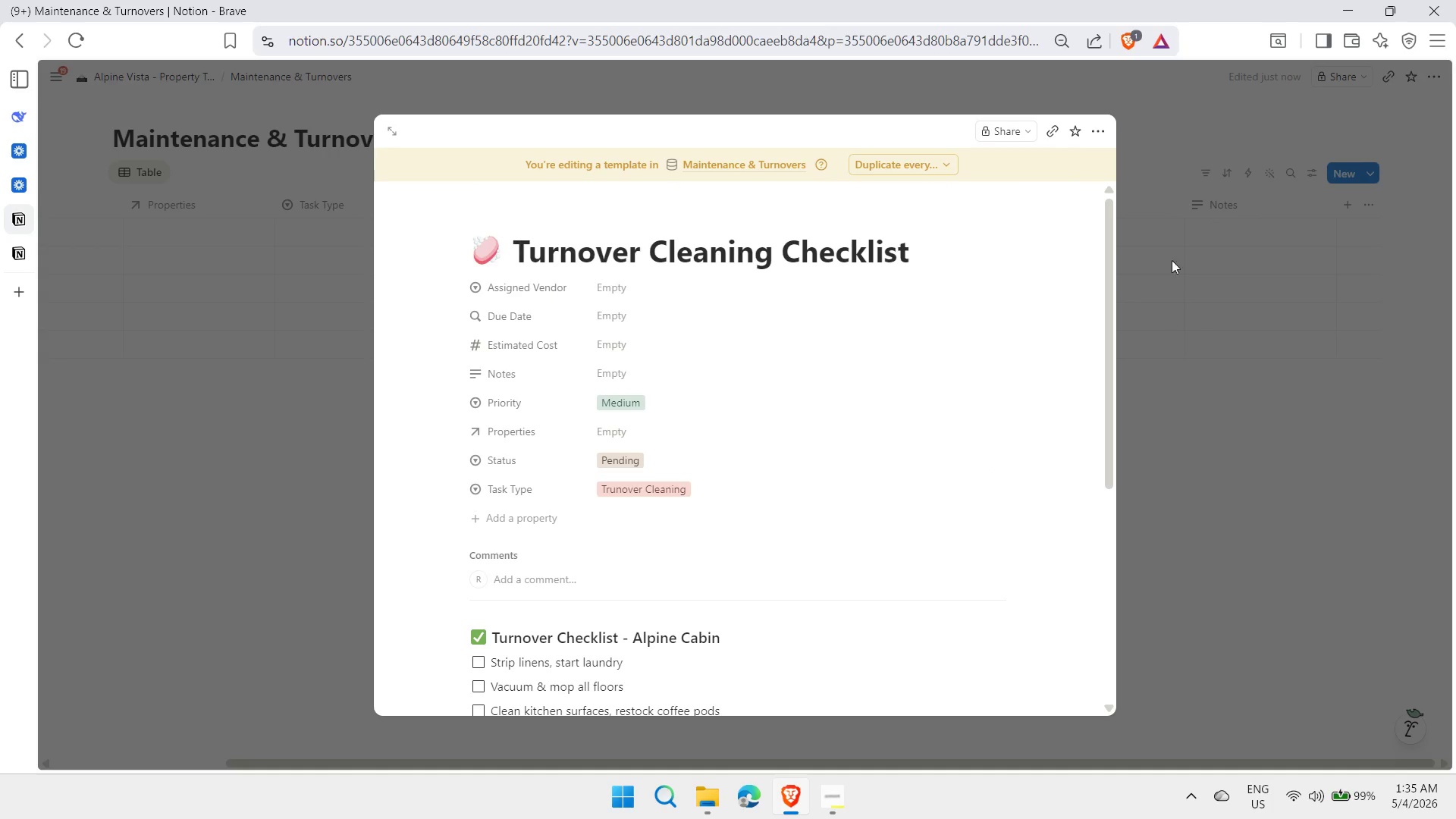 
left_click([1194, 126])
 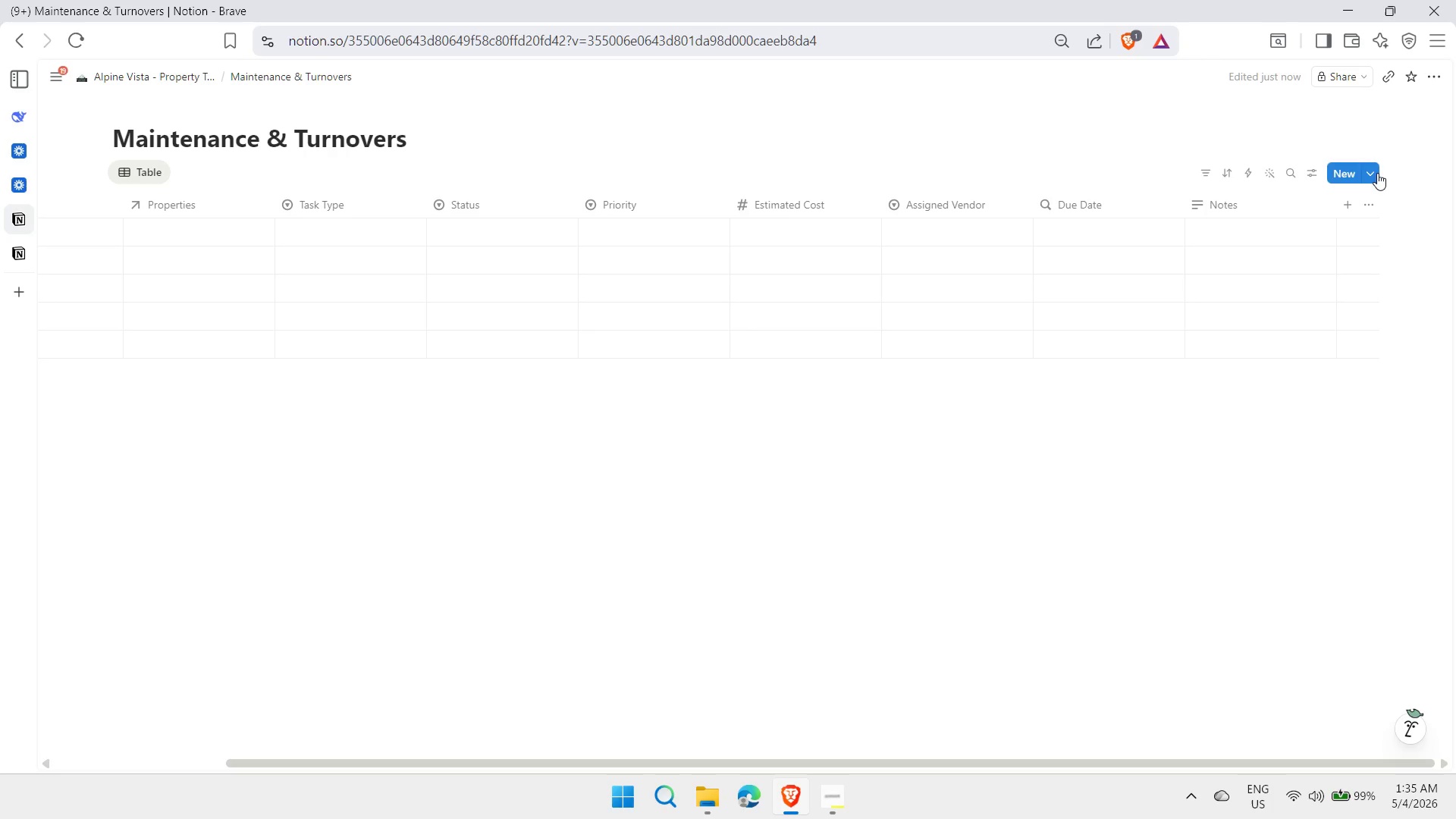 
left_click([1374, 173])
 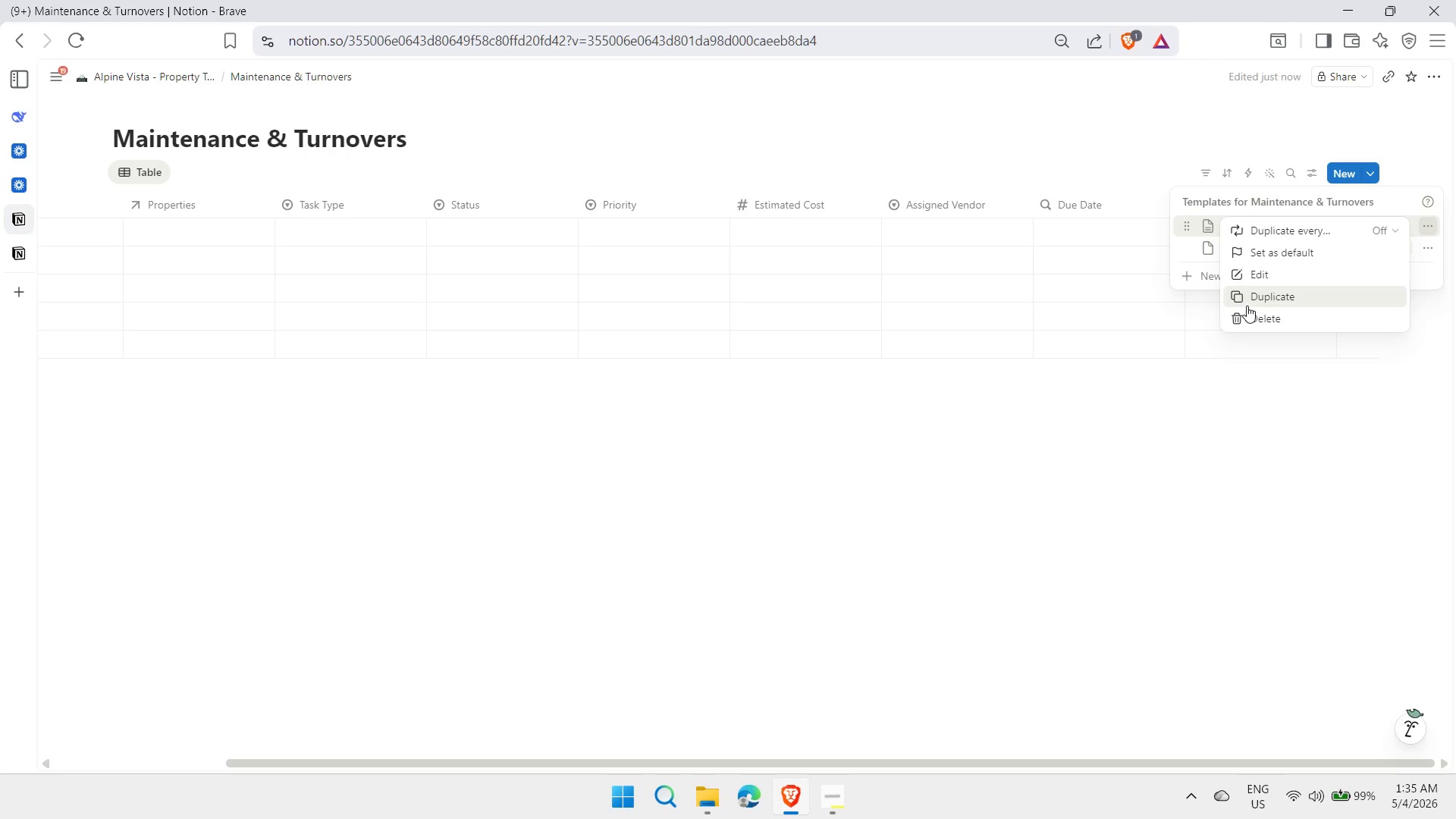 
left_click([1285, 250])
 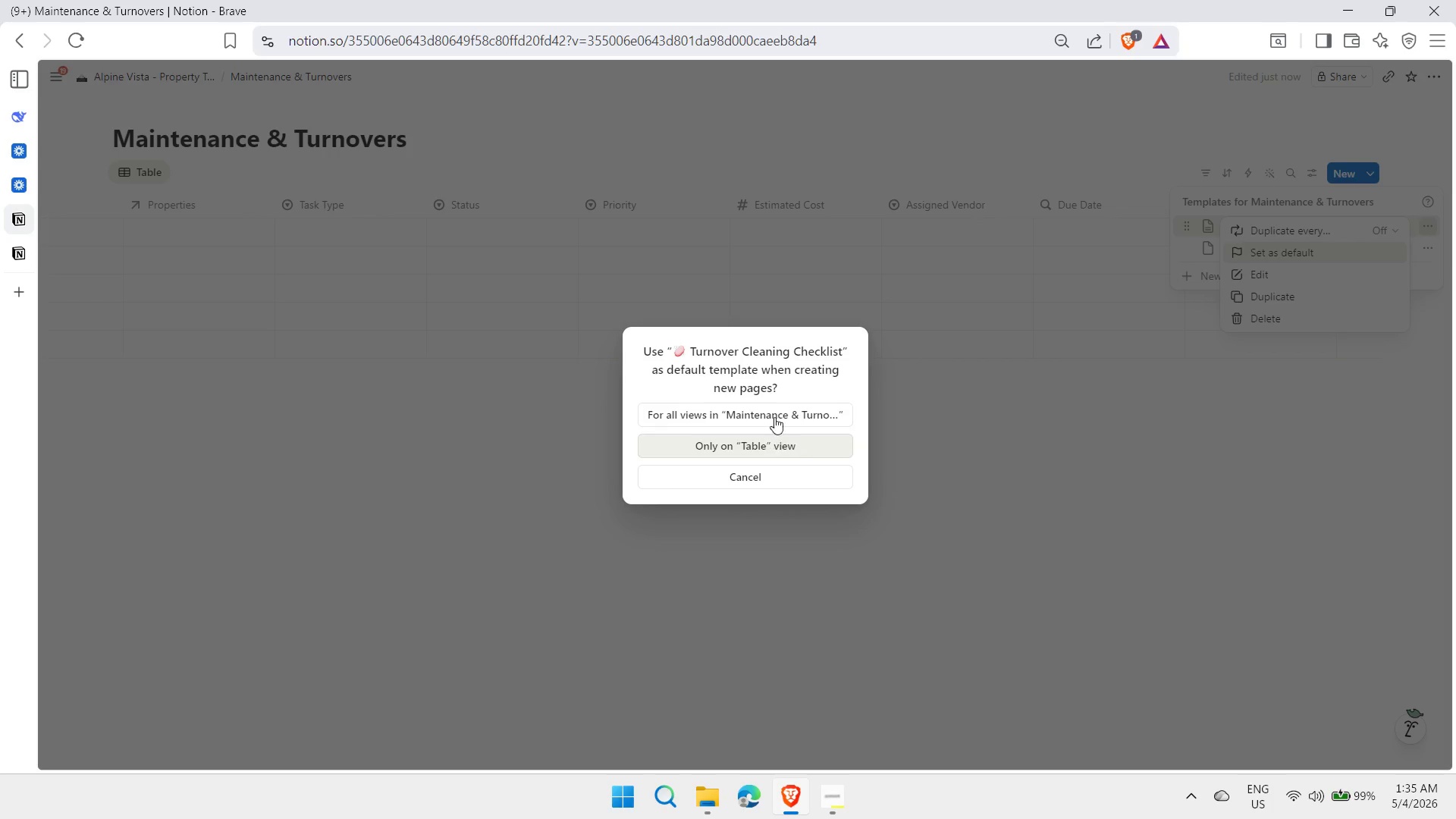 
left_click([777, 412])
 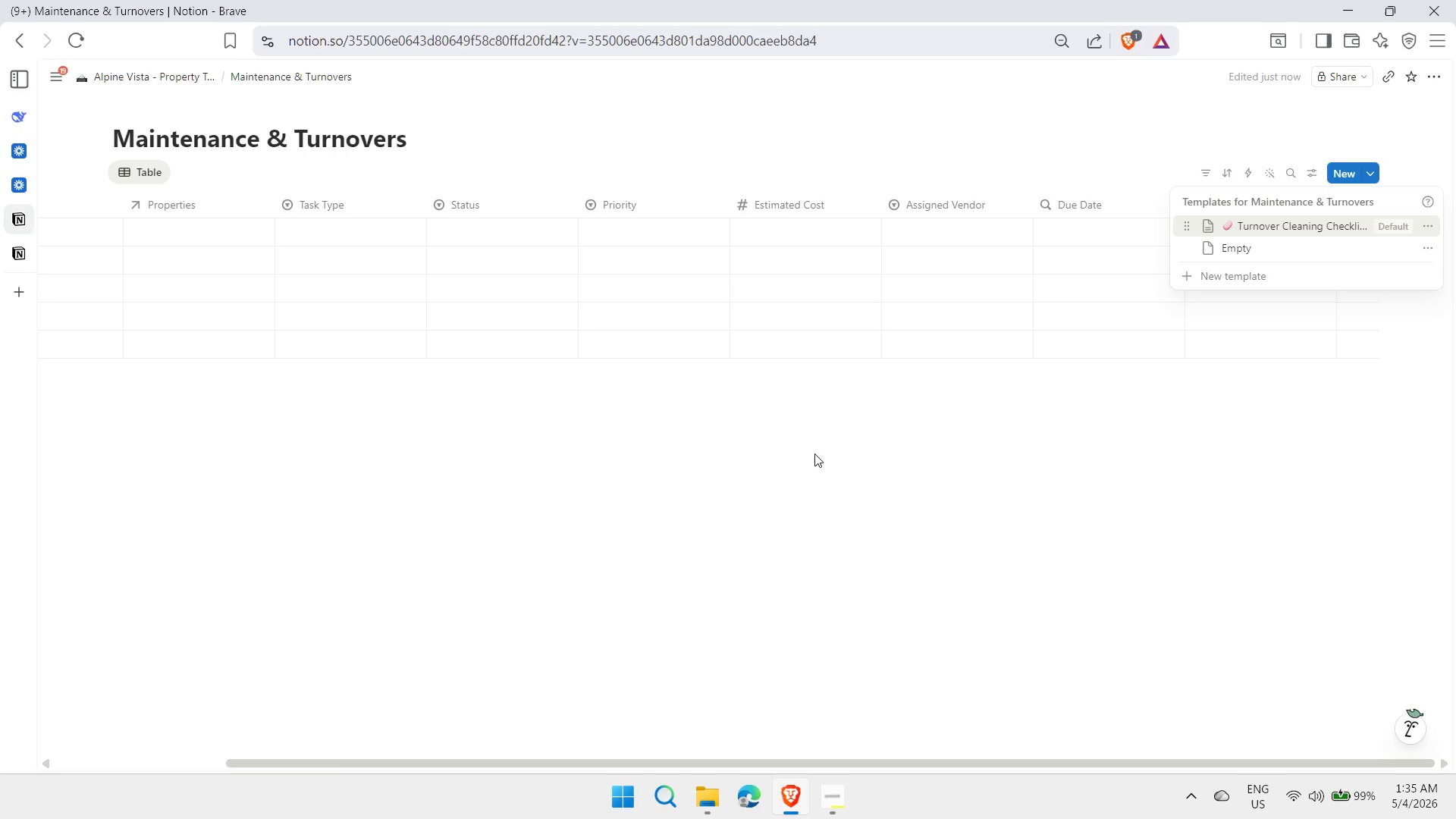 
left_click([816, 457])
 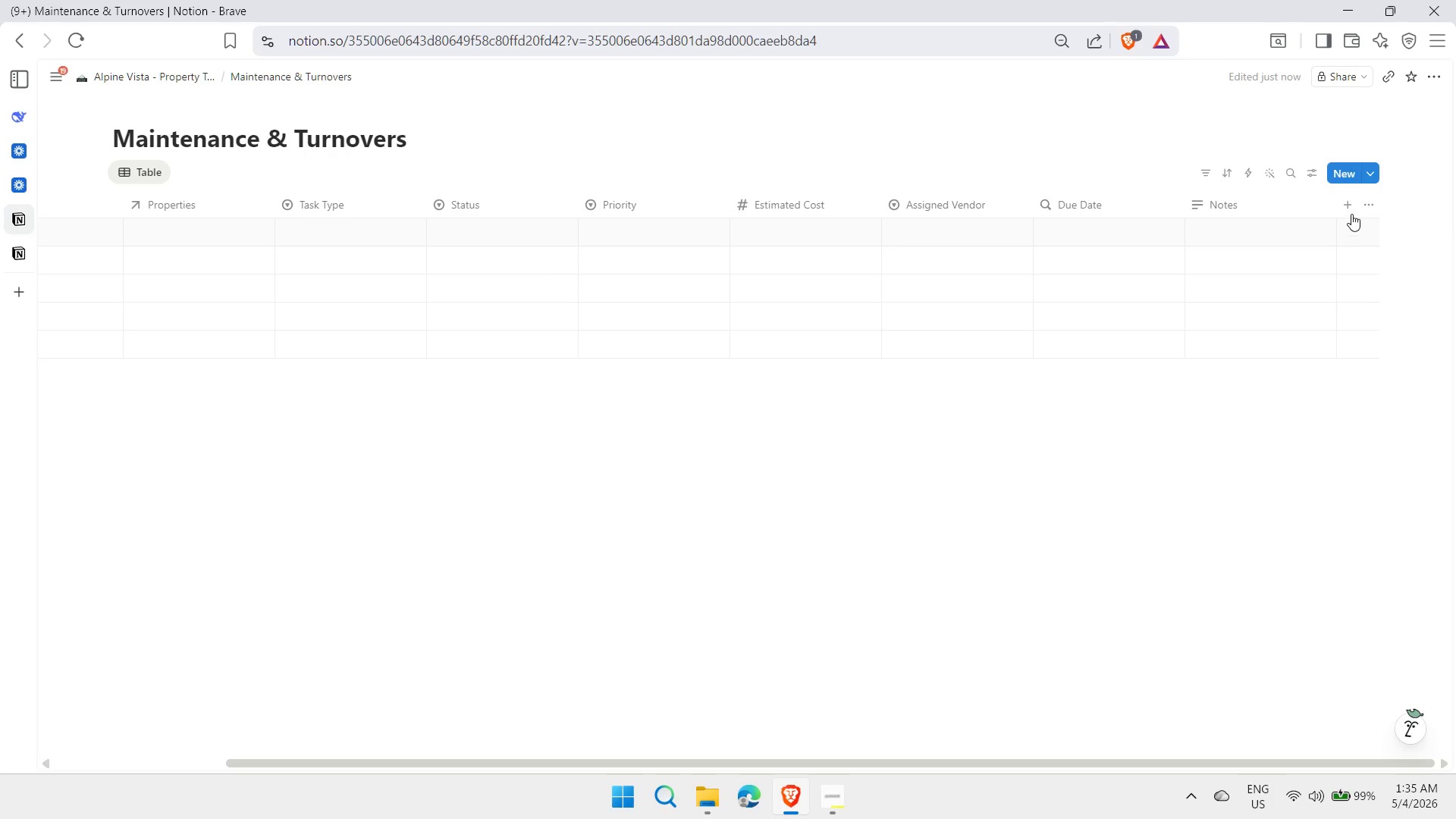 
mouse_move([1351, 211])
 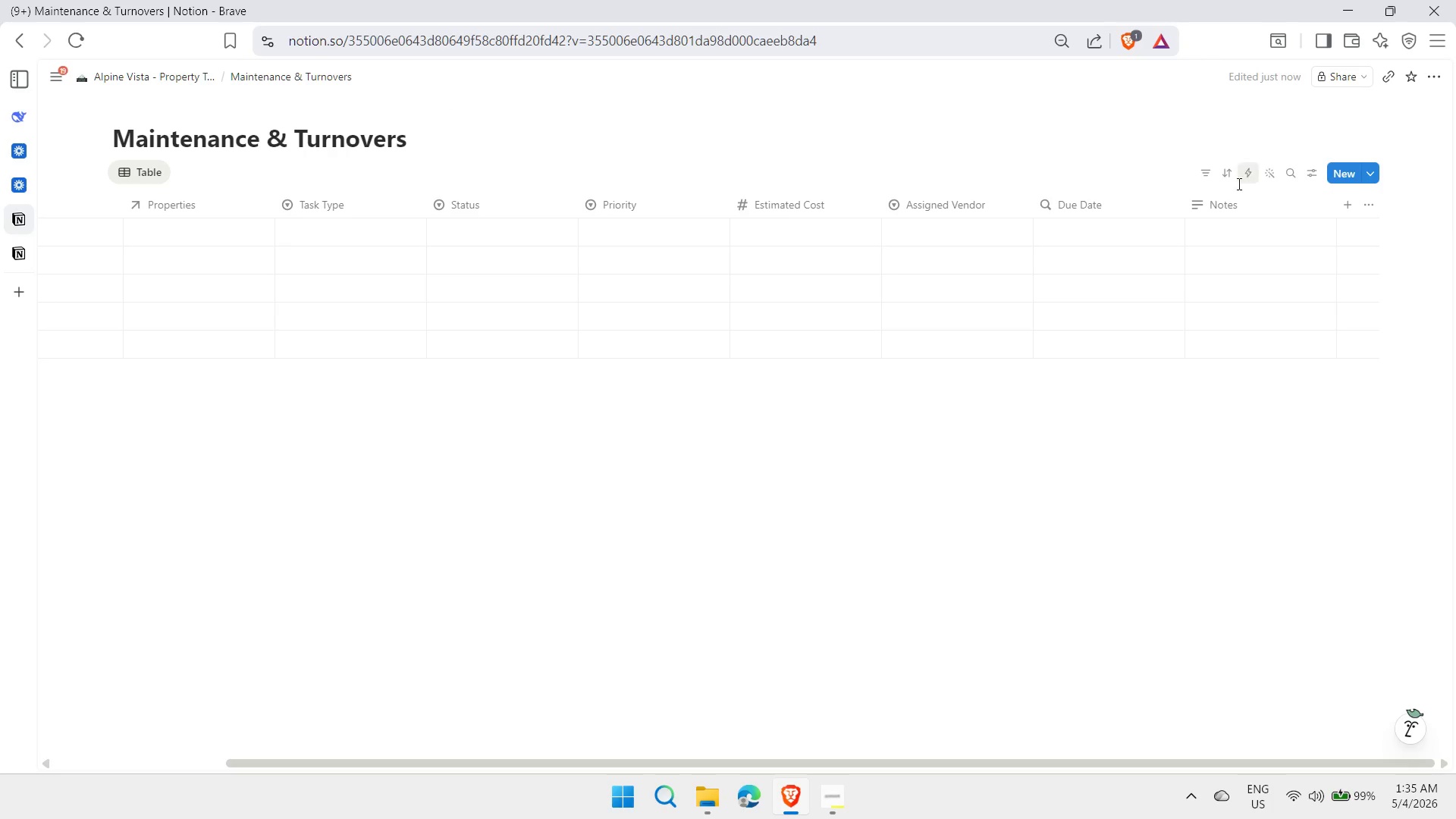 
left_click([1258, 178])
 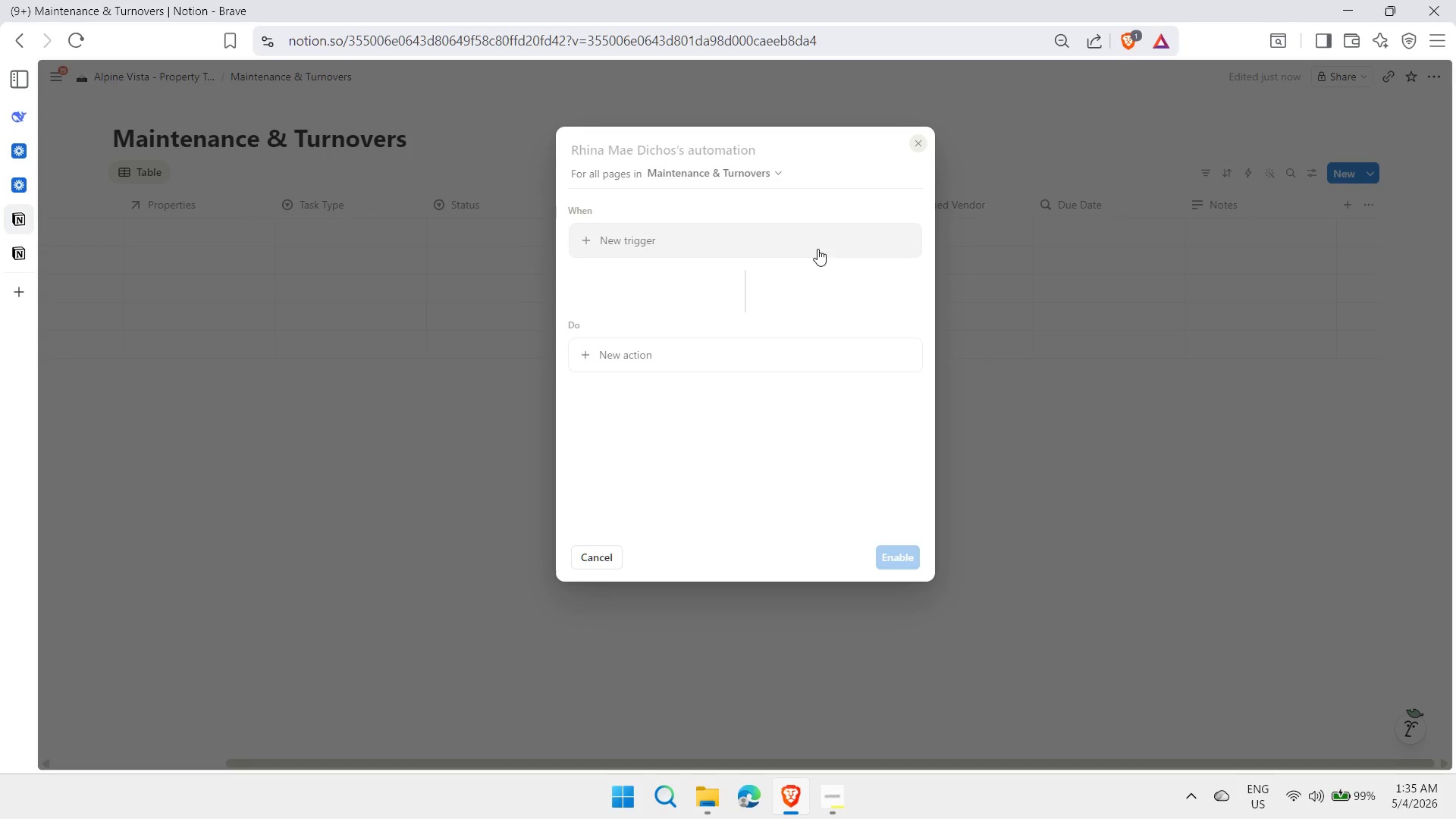 
left_click([795, 249])
 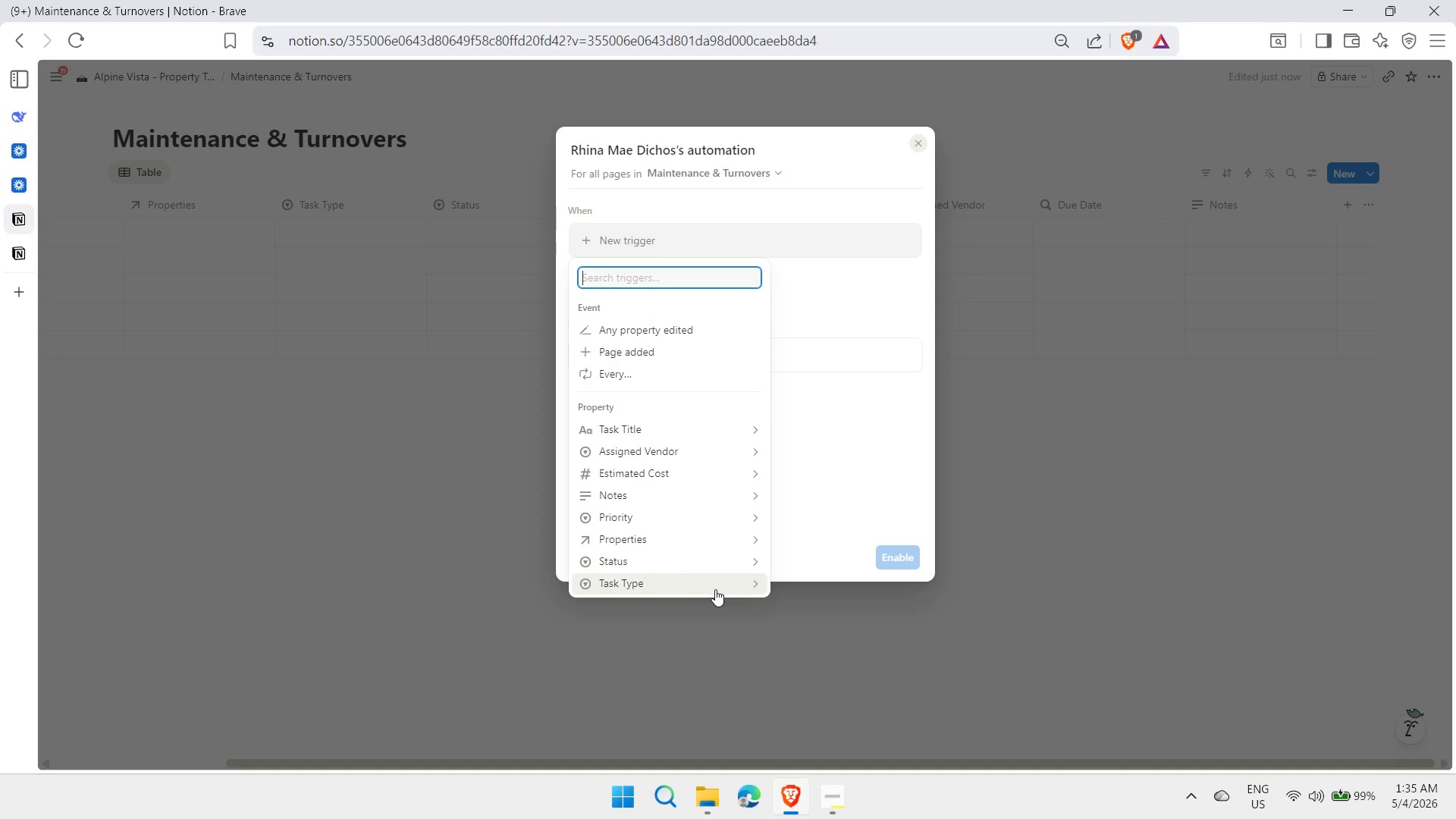 
wait(7.74)
 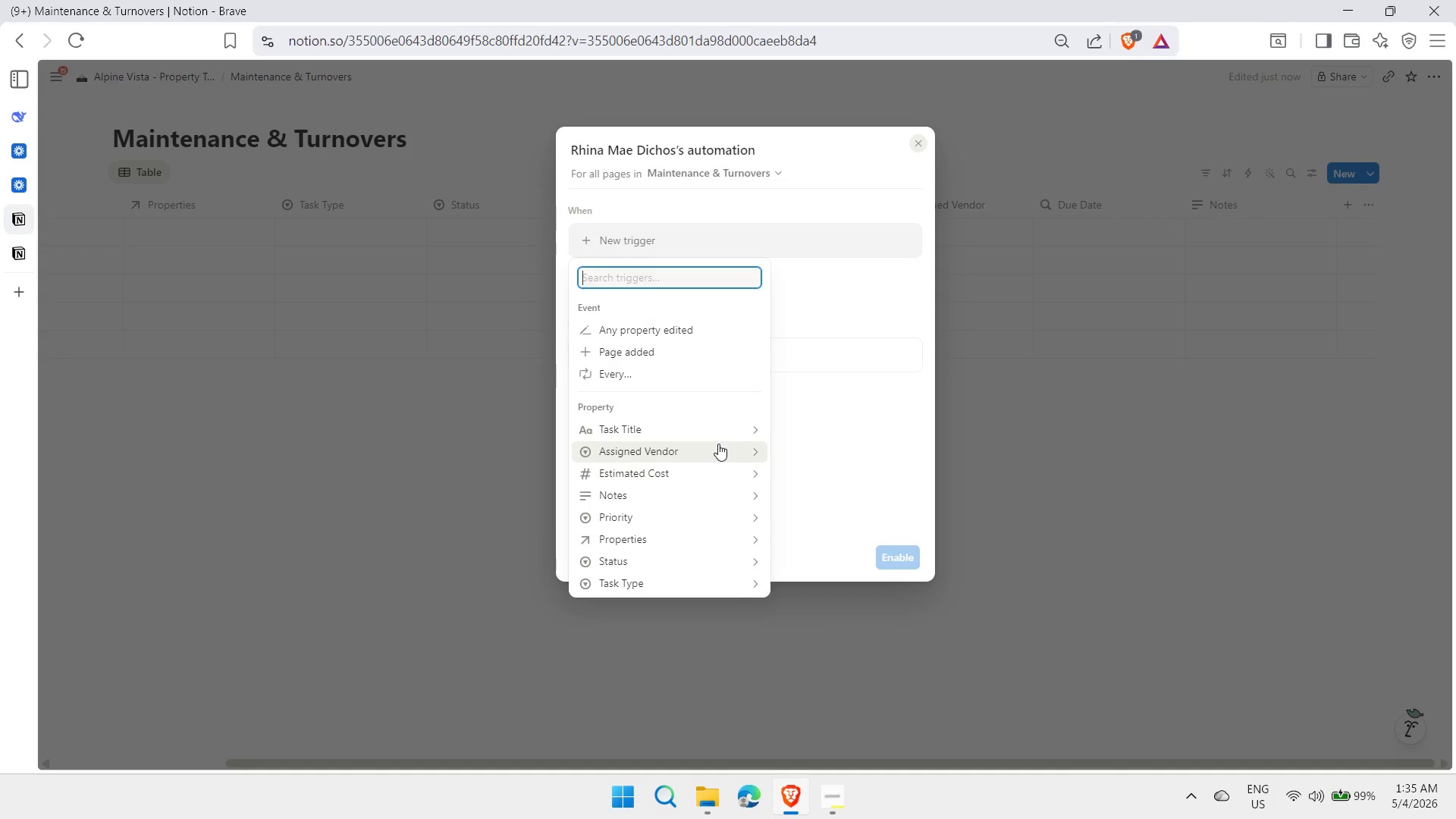 
mouse_move([748, 547])
 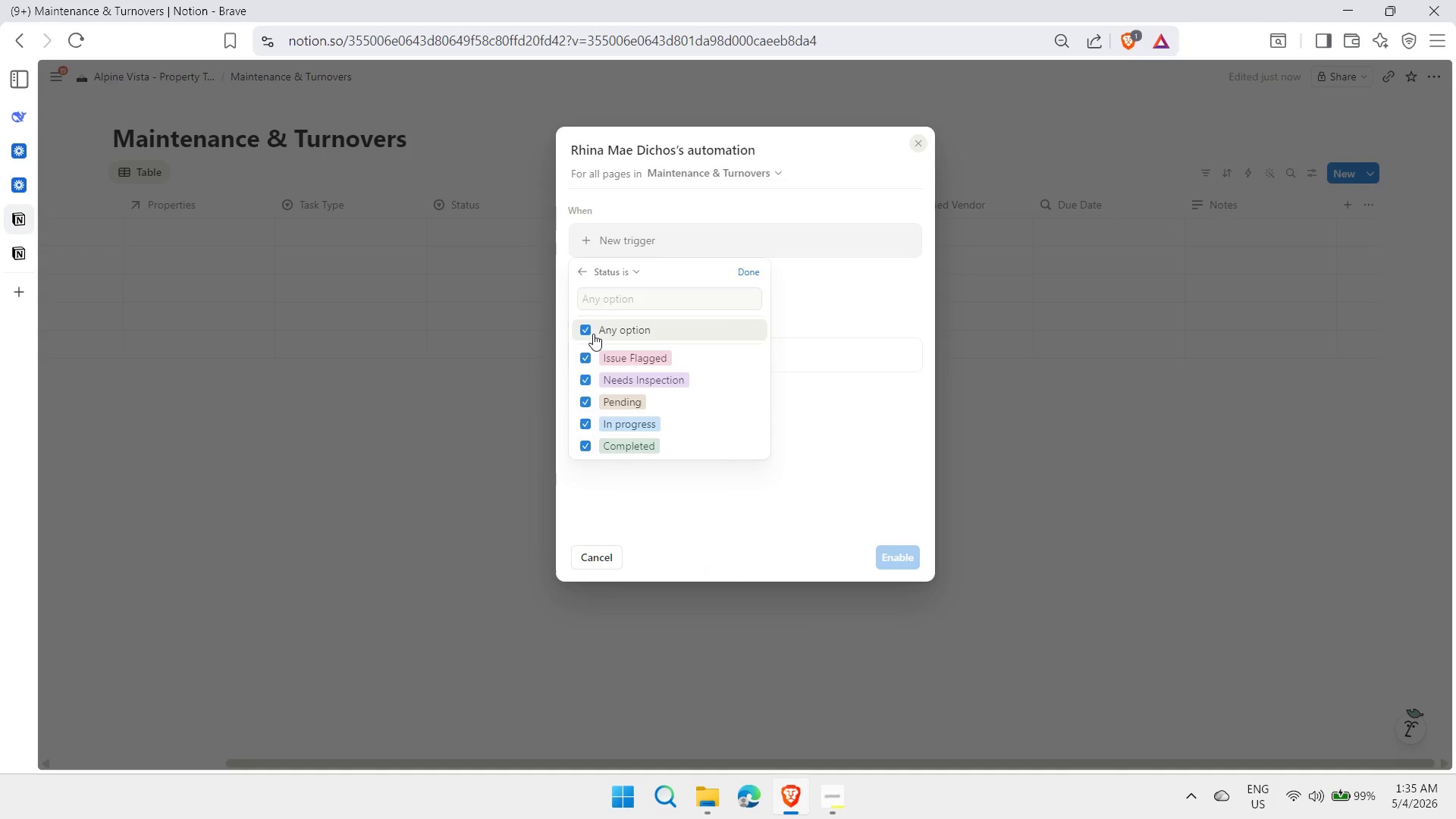 
double_click([602, 364])
 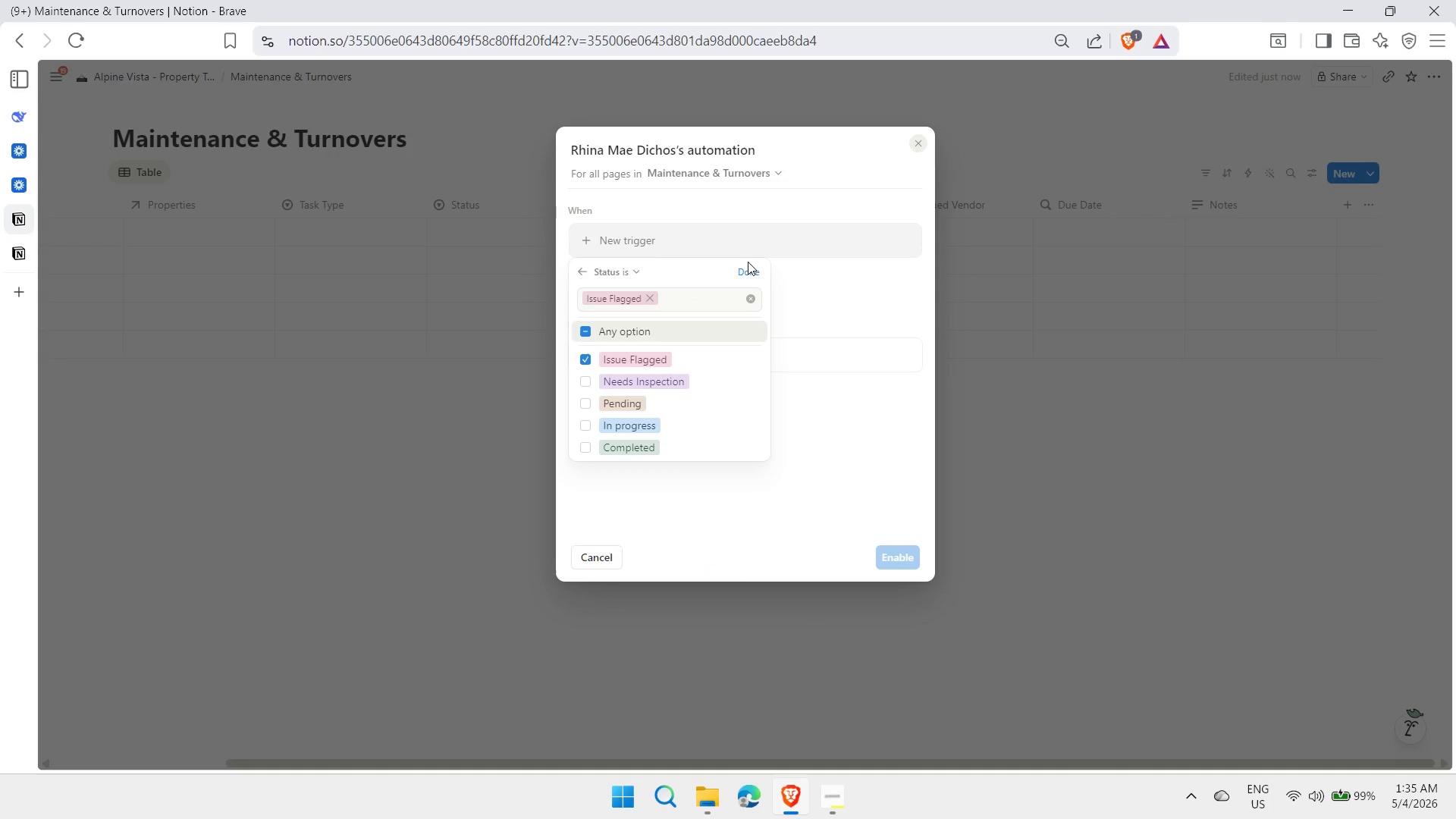 
left_click([753, 277])
 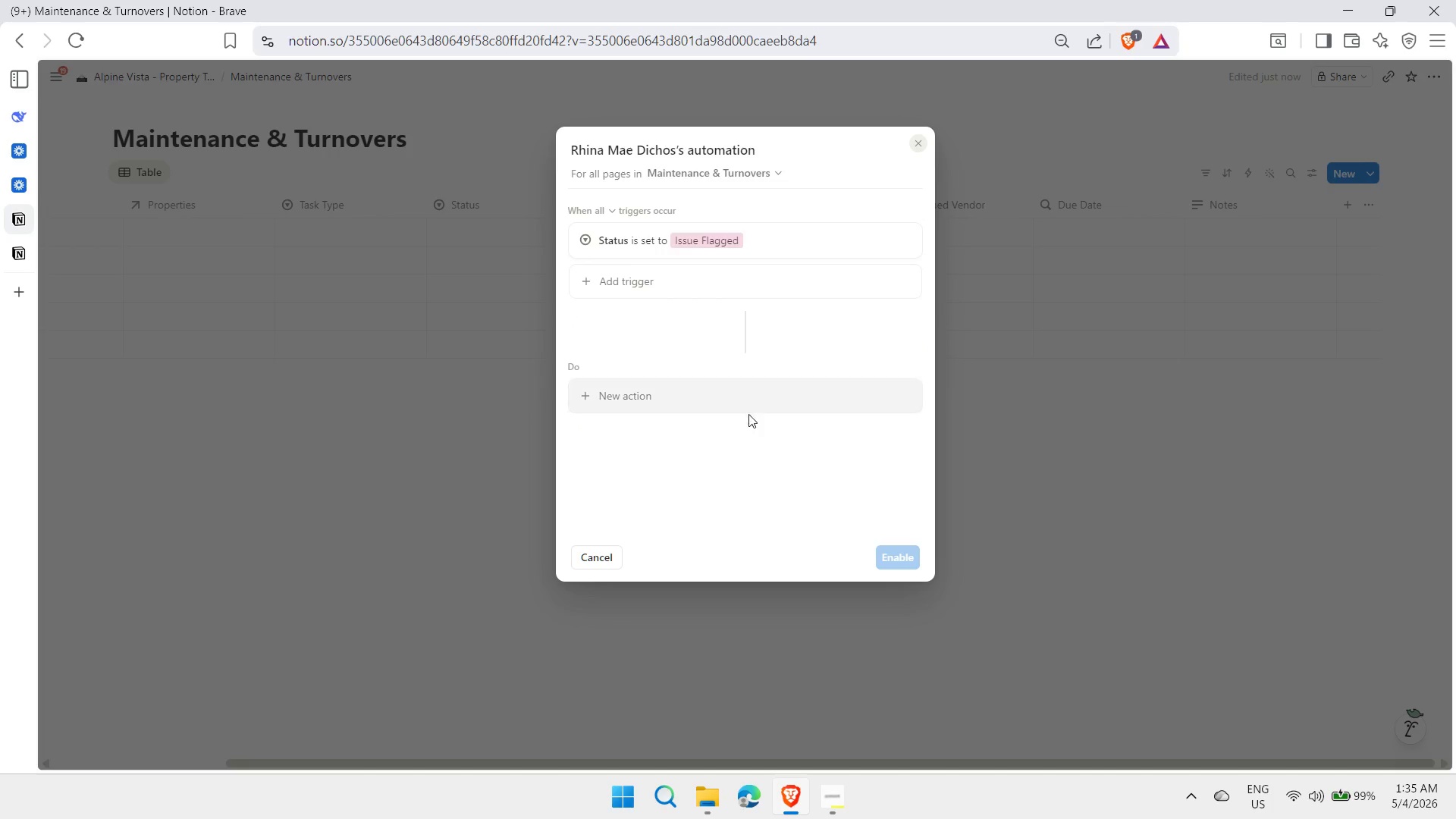 
left_click([750, 398])
 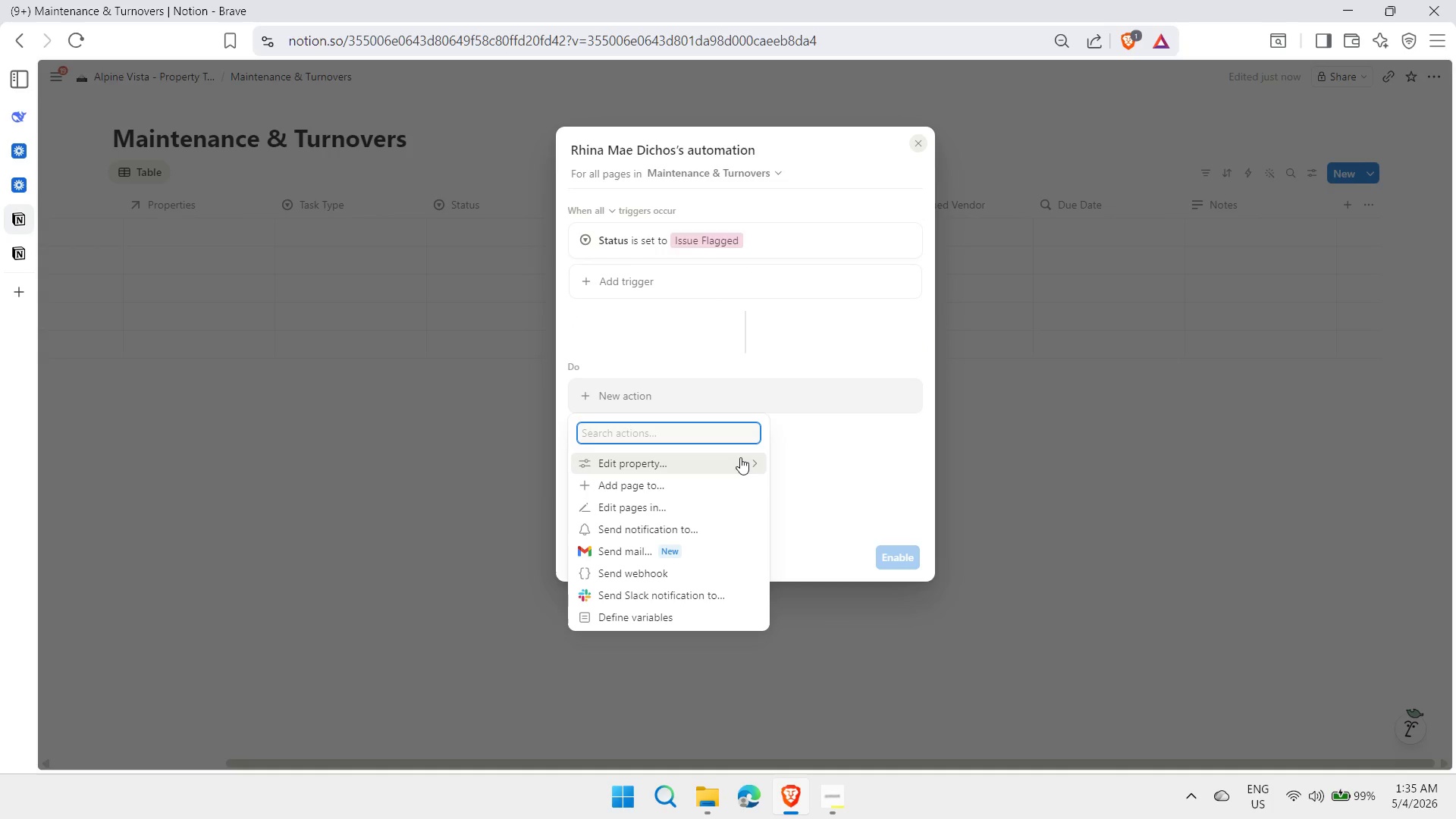 
left_click([750, 463])
 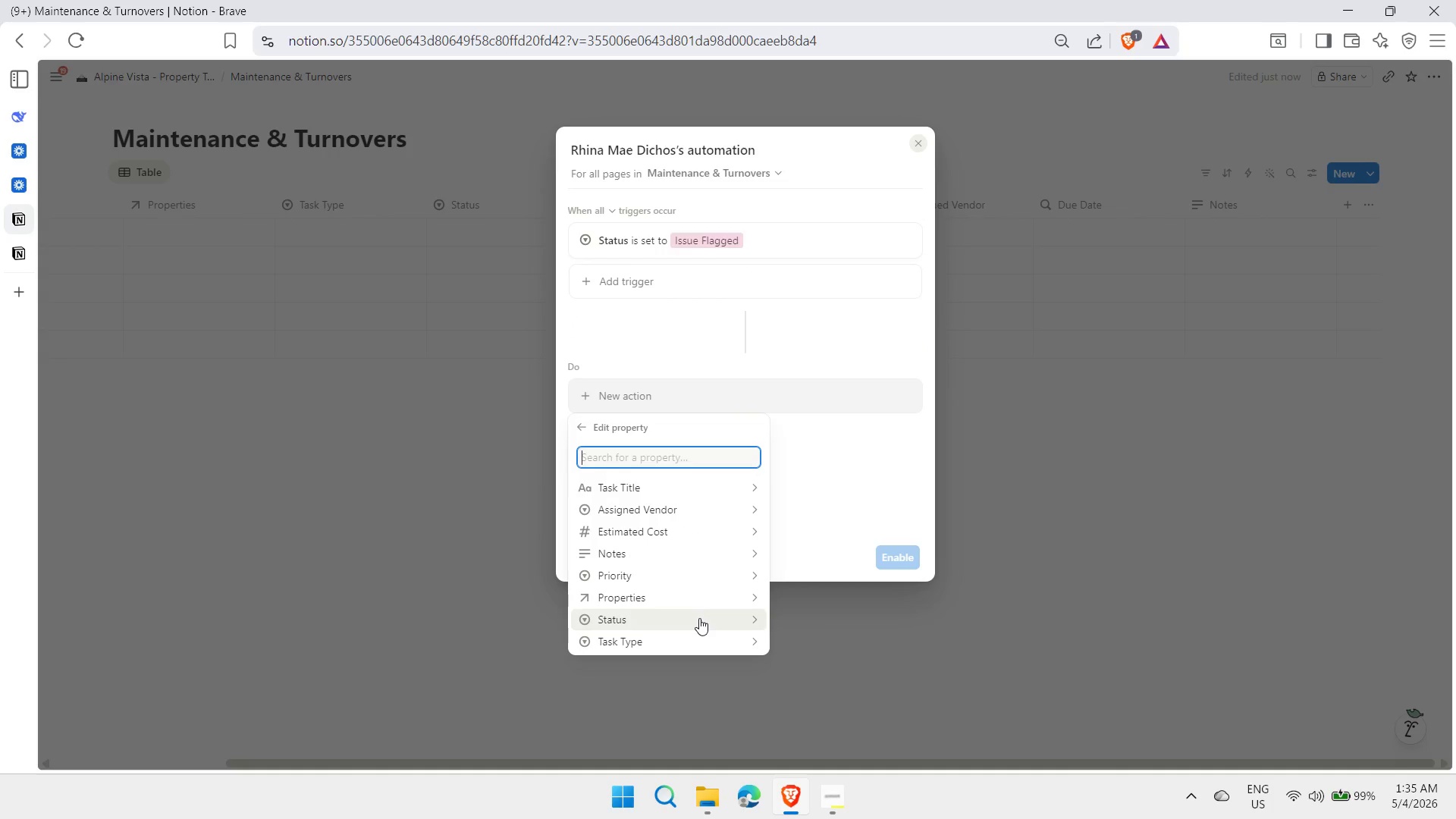 
left_click([714, 576])
 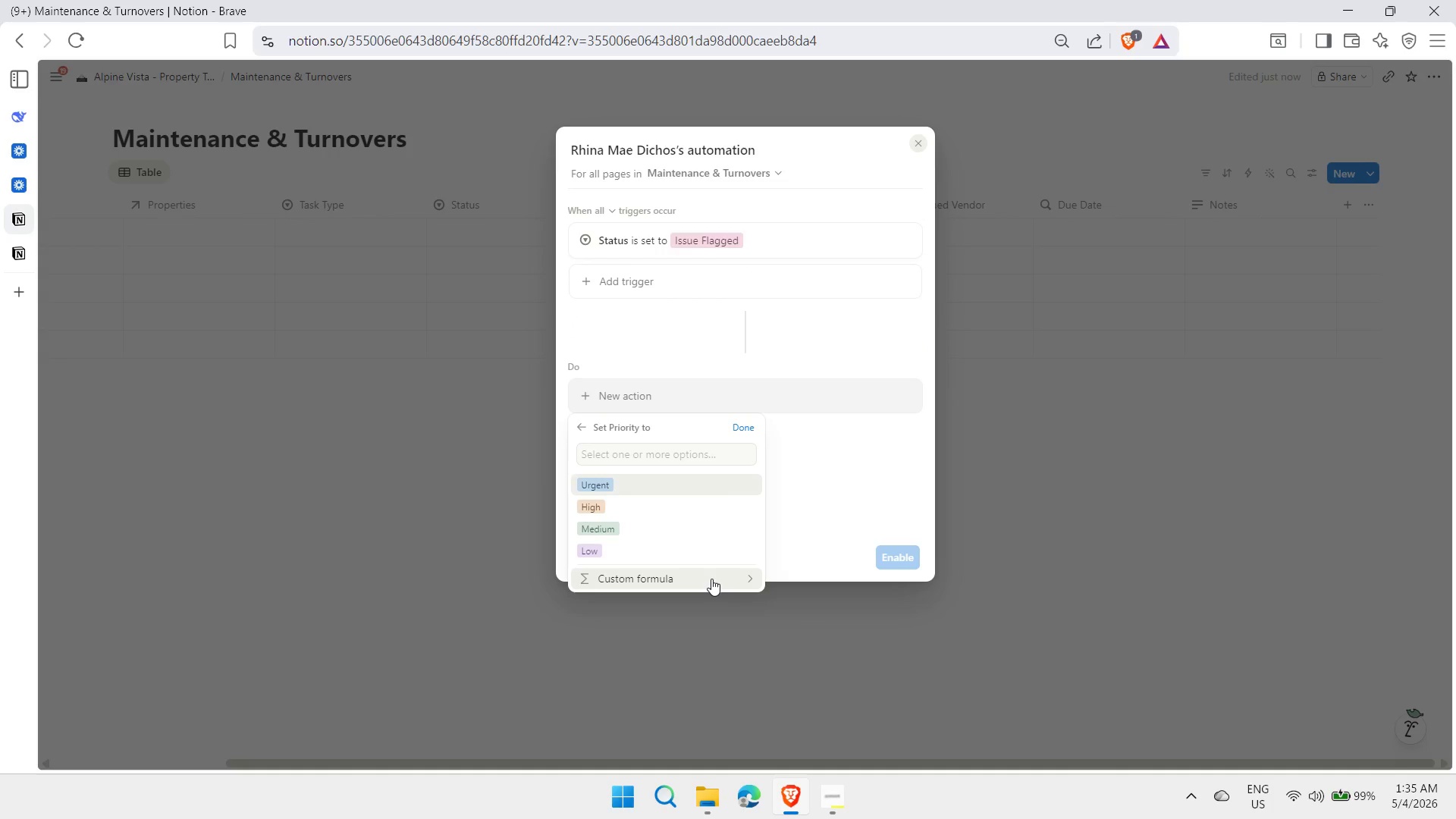 
left_click([604, 482])
 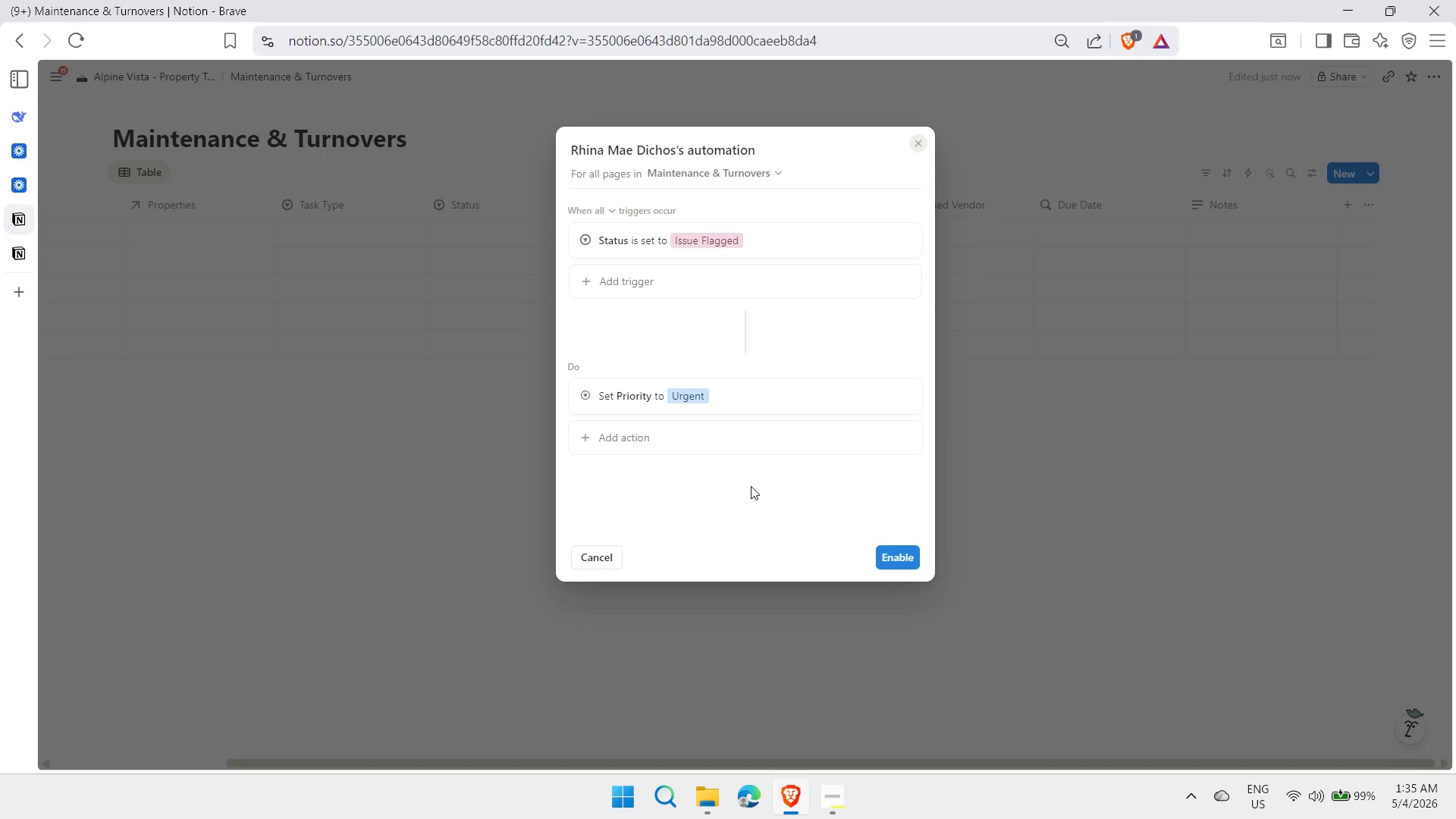 
left_click([903, 563])
 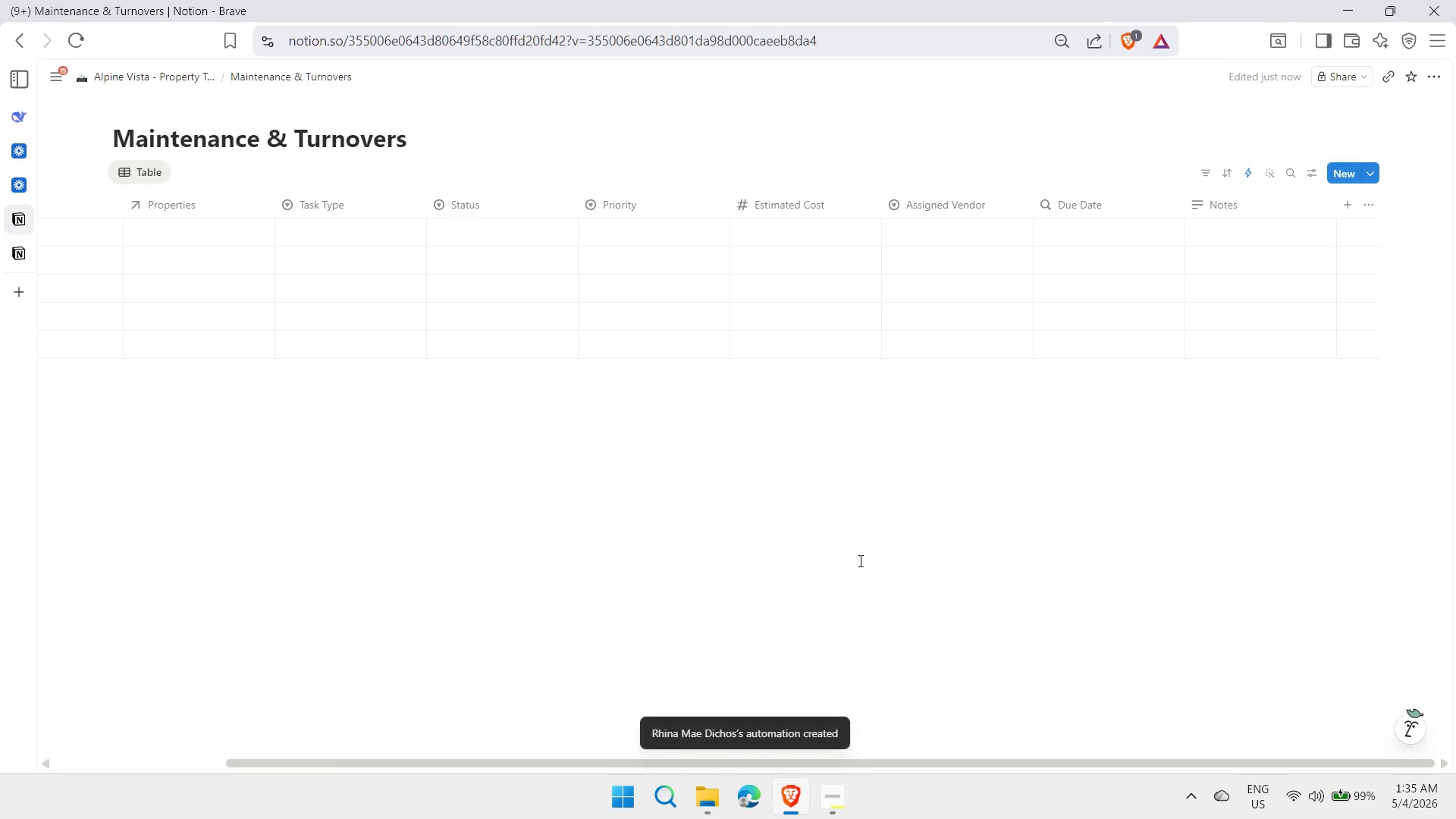 
left_click([855, 560])
 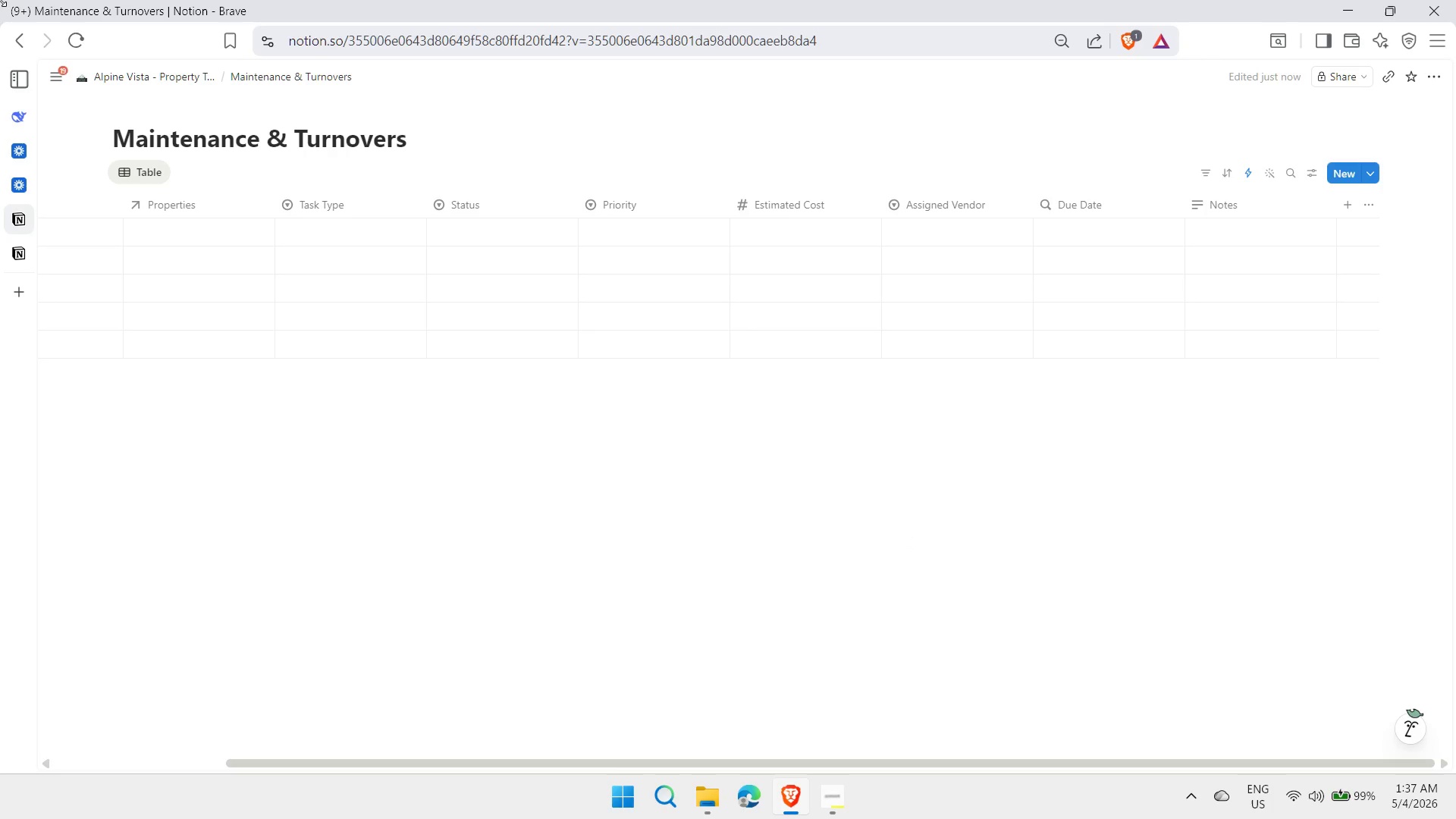 
wait(87.45)
 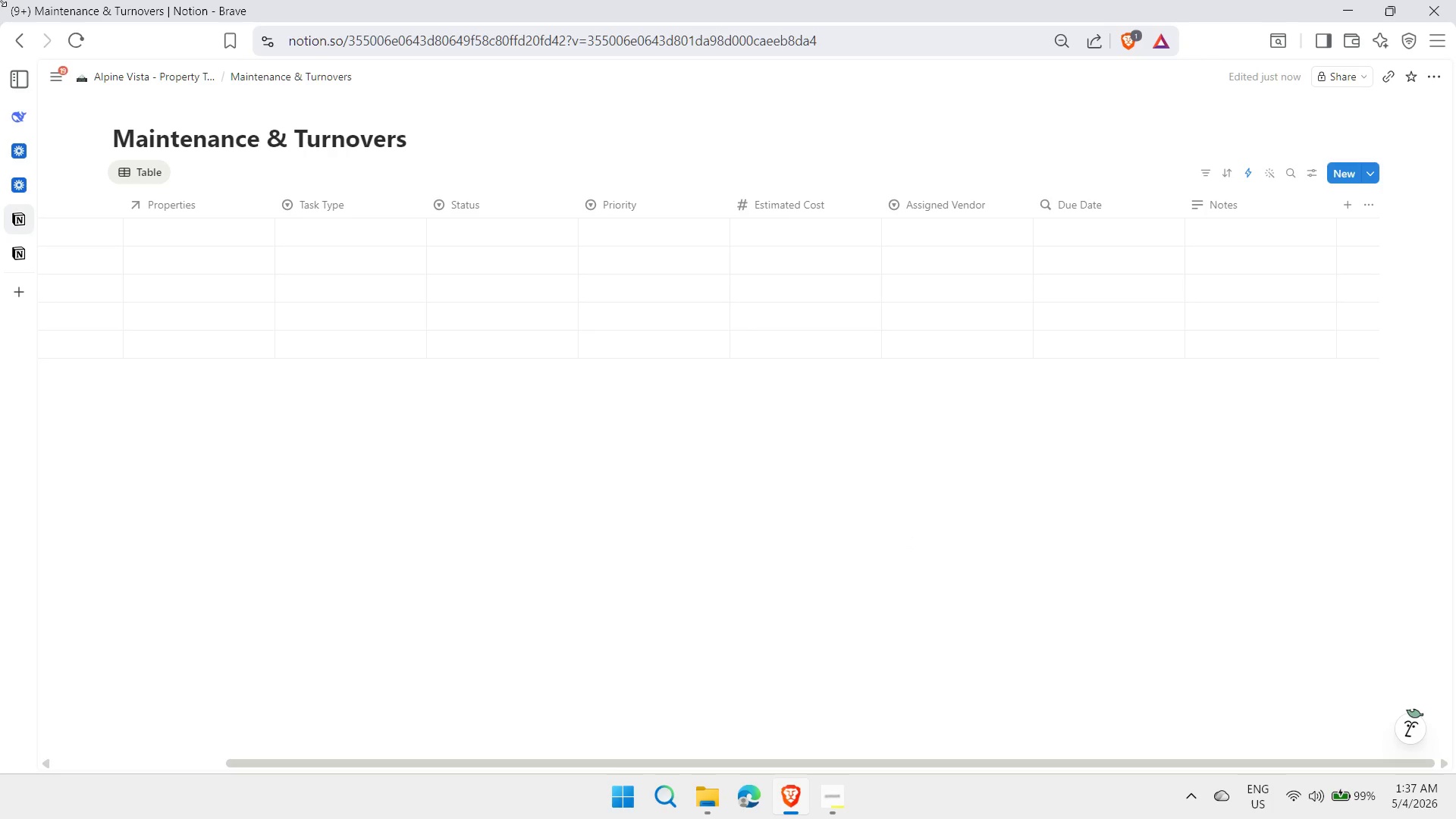 
left_click([69, 262])
 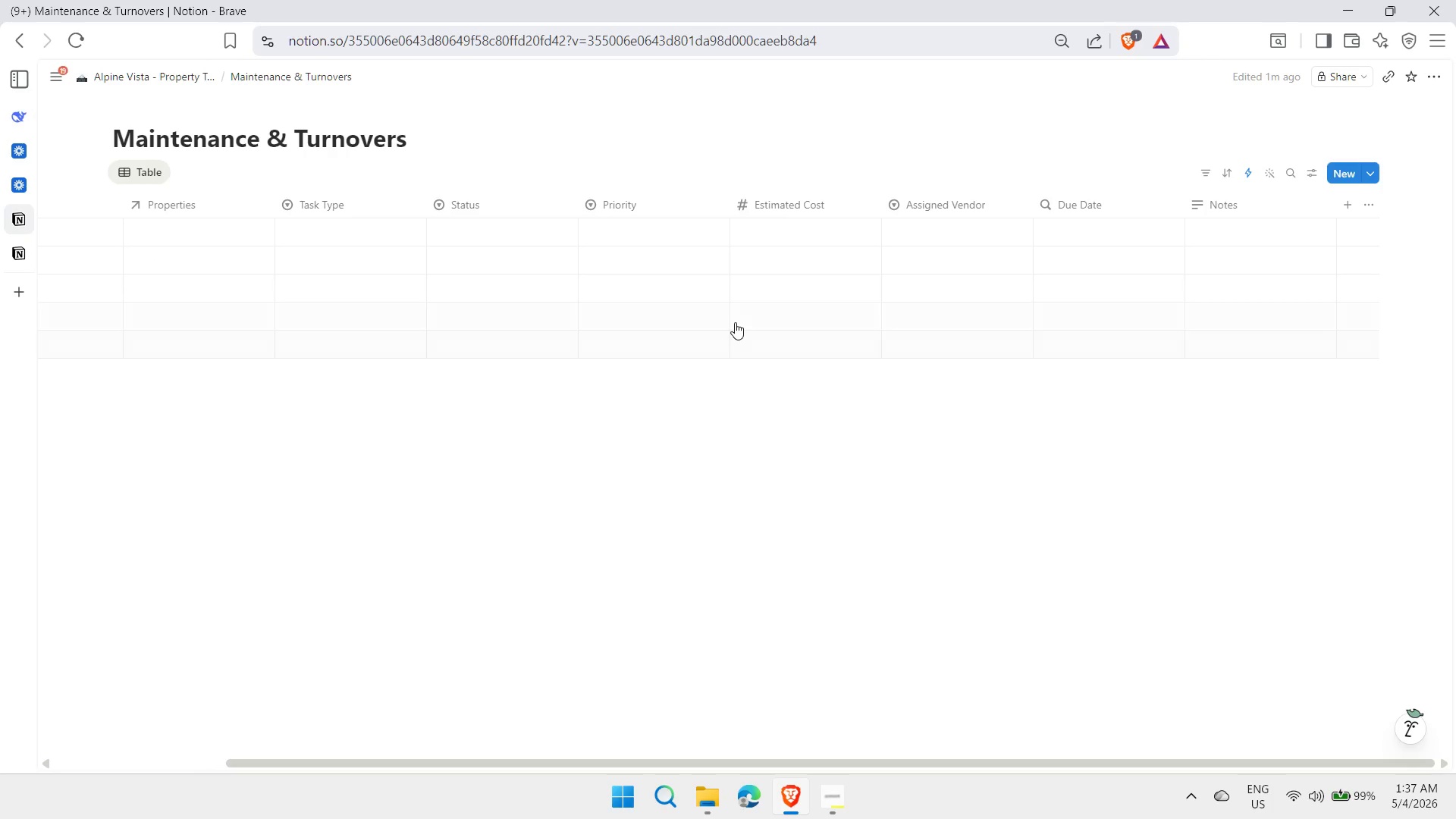 
wait(7.81)
 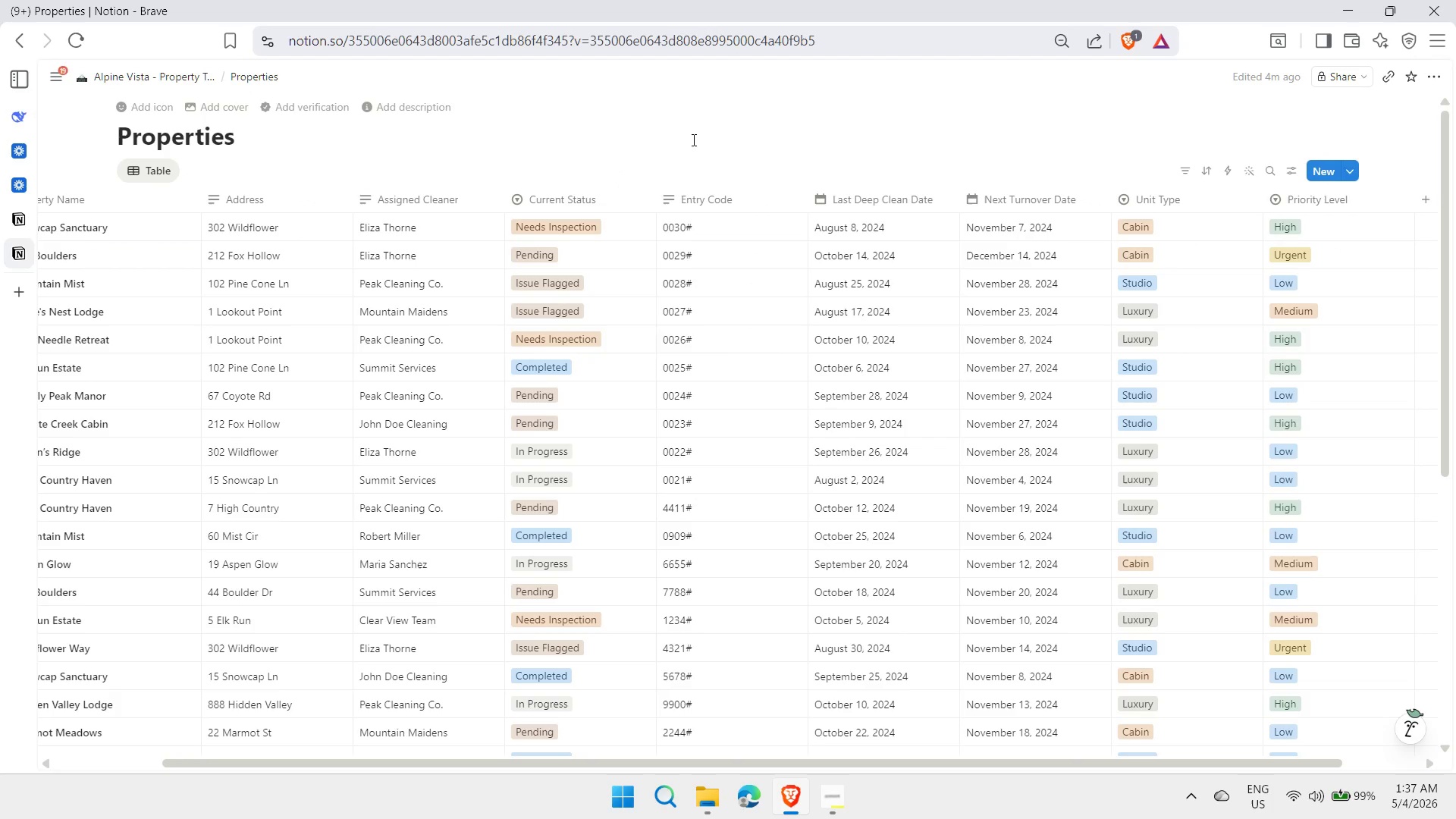 
left_click_drag(start_coordinate=[641, 764], to_coordinate=[538, 762])
 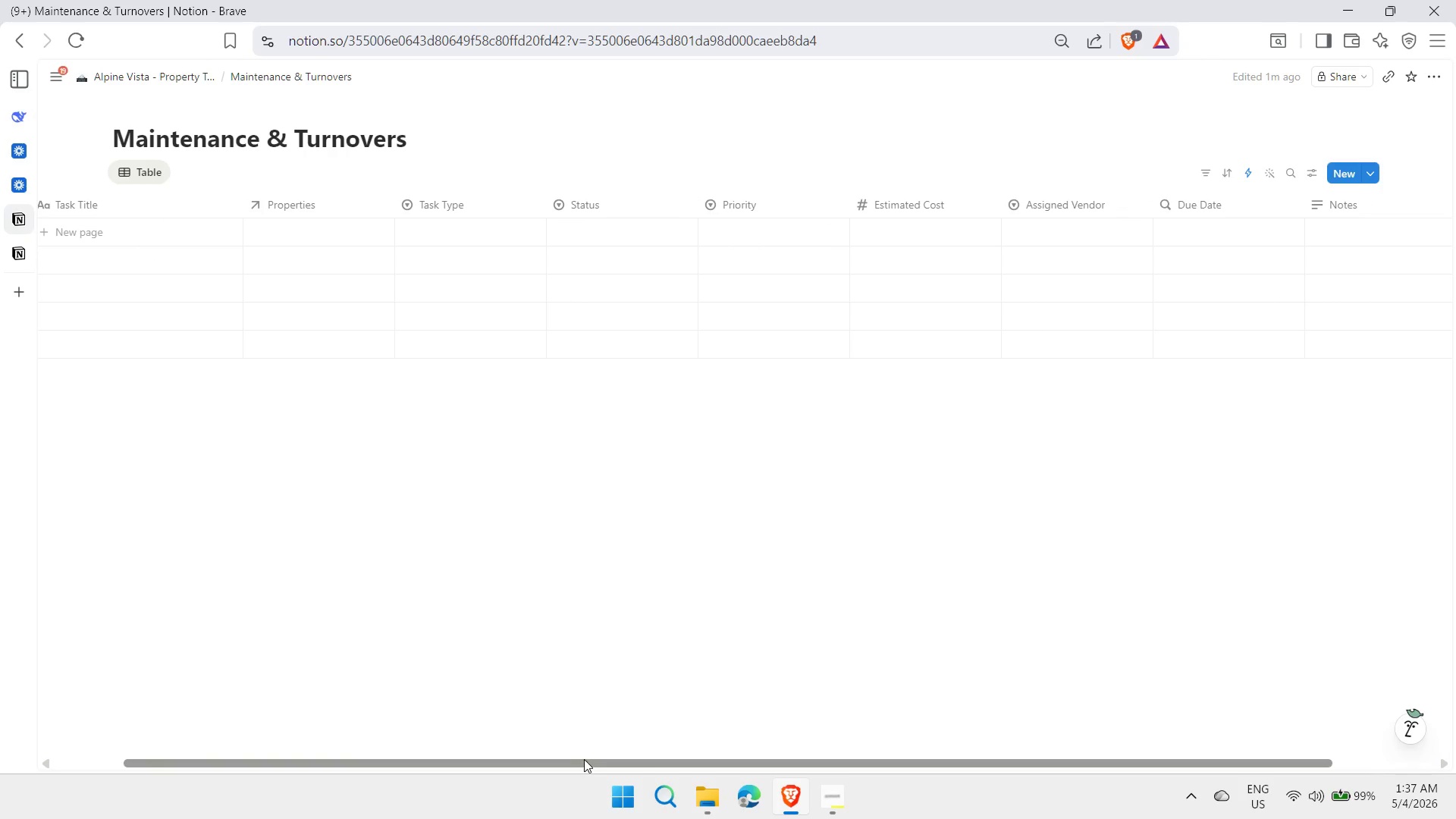 
left_click_drag(start_coordinate=[584, 761], to_coordinate=[542, 761])
 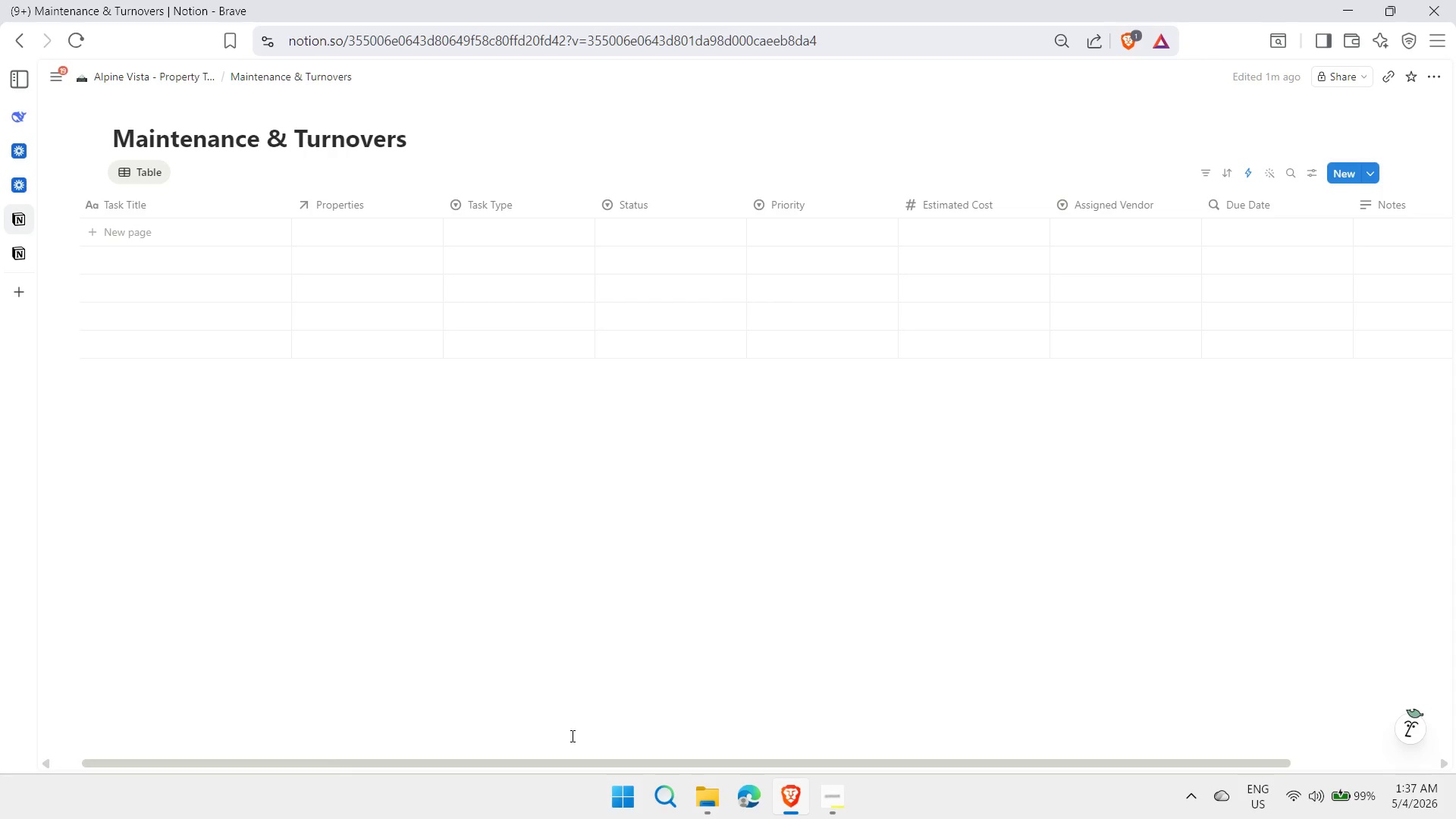 
wait(11.14)
 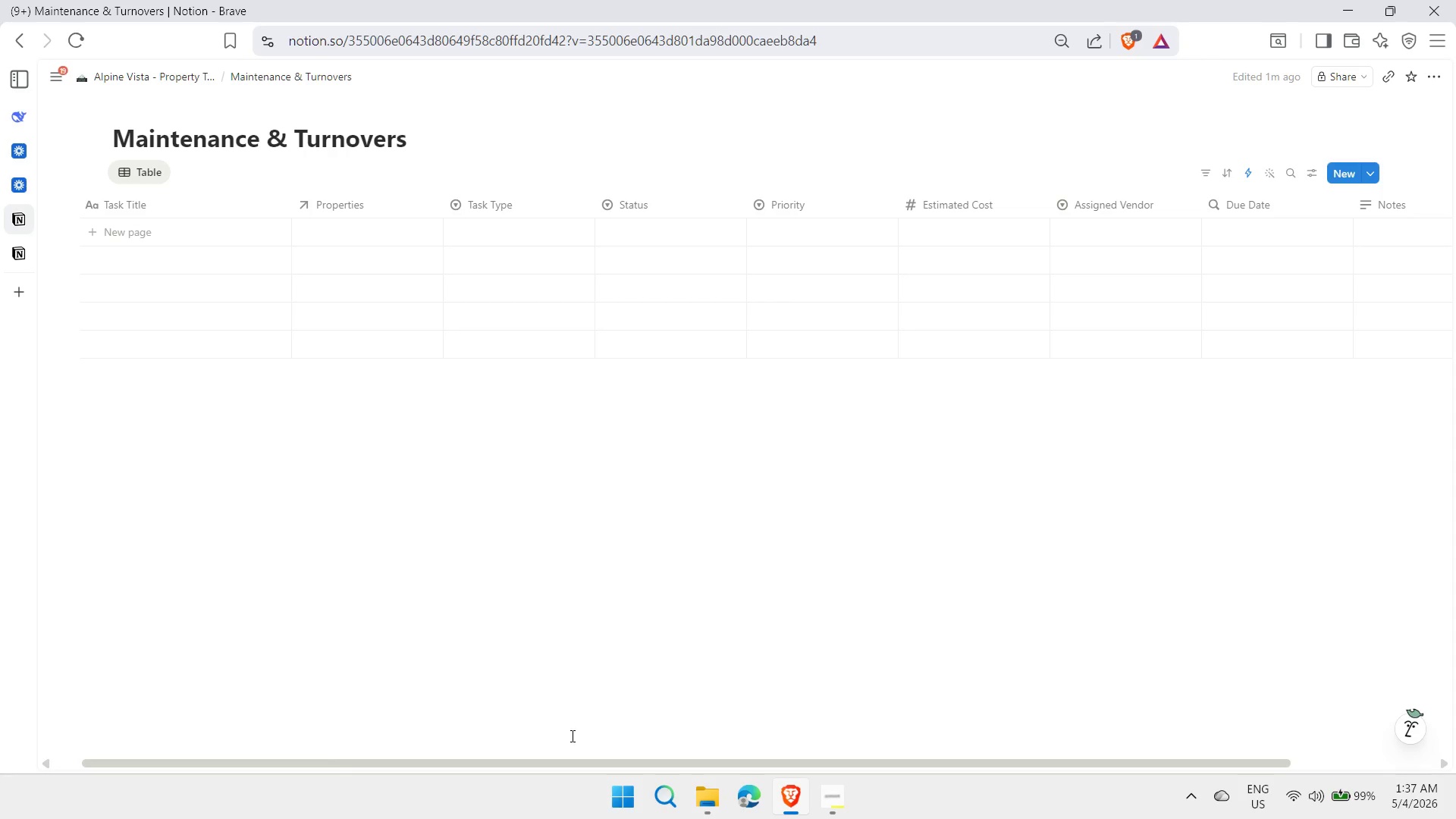 
left_click([171, 232])
 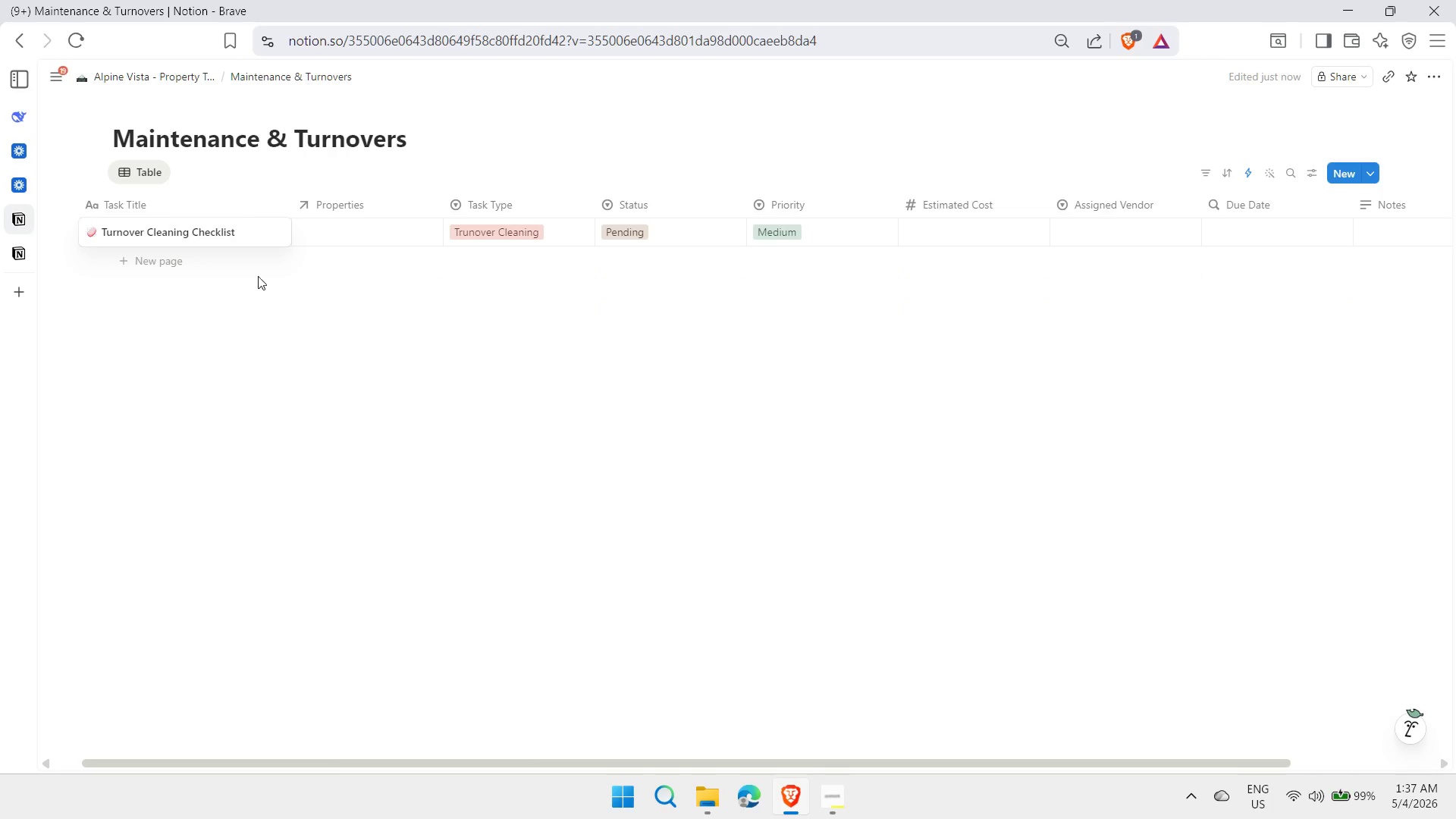 
left_click([280, 393])
 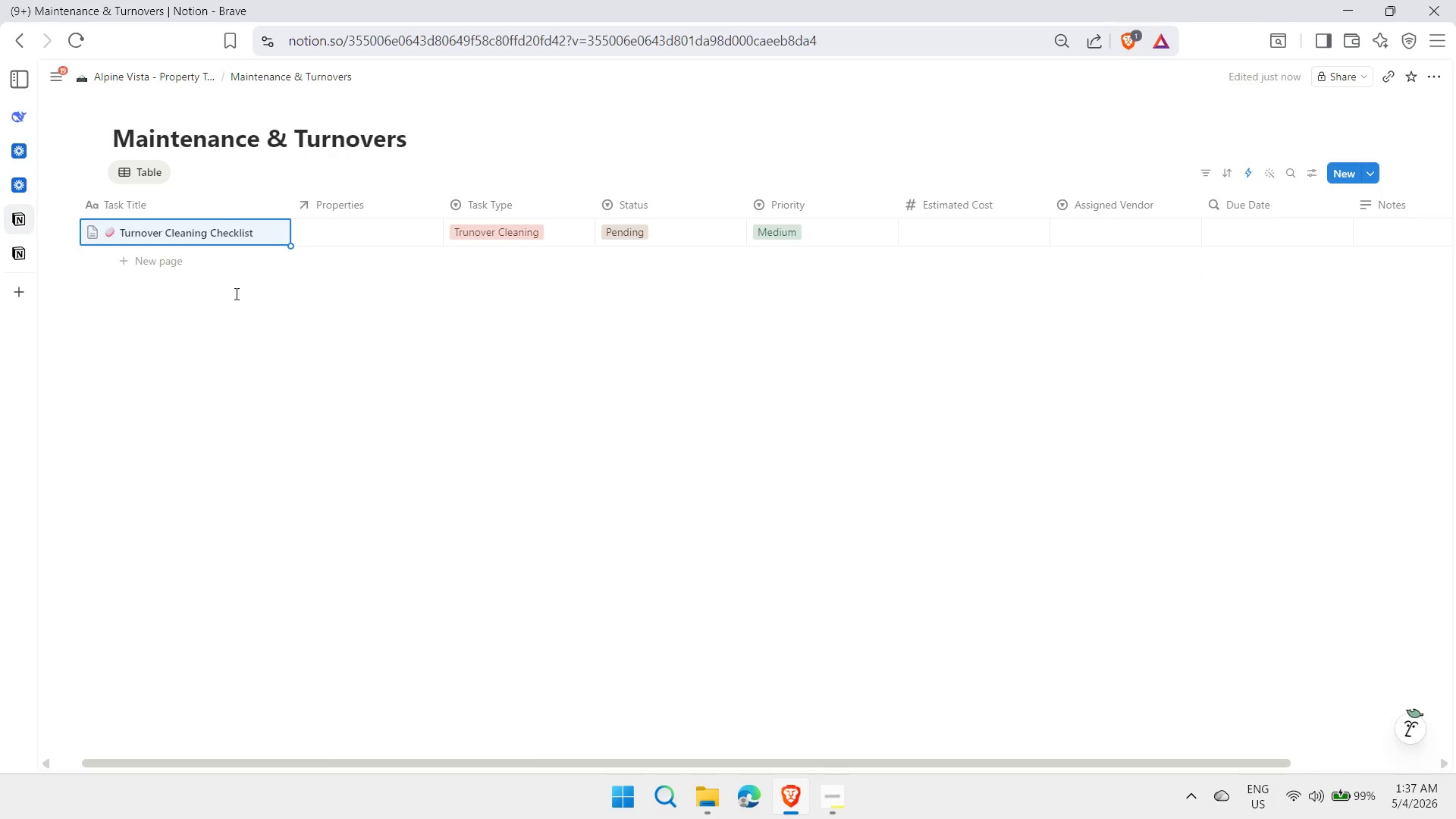 
left_click([217, 233])
 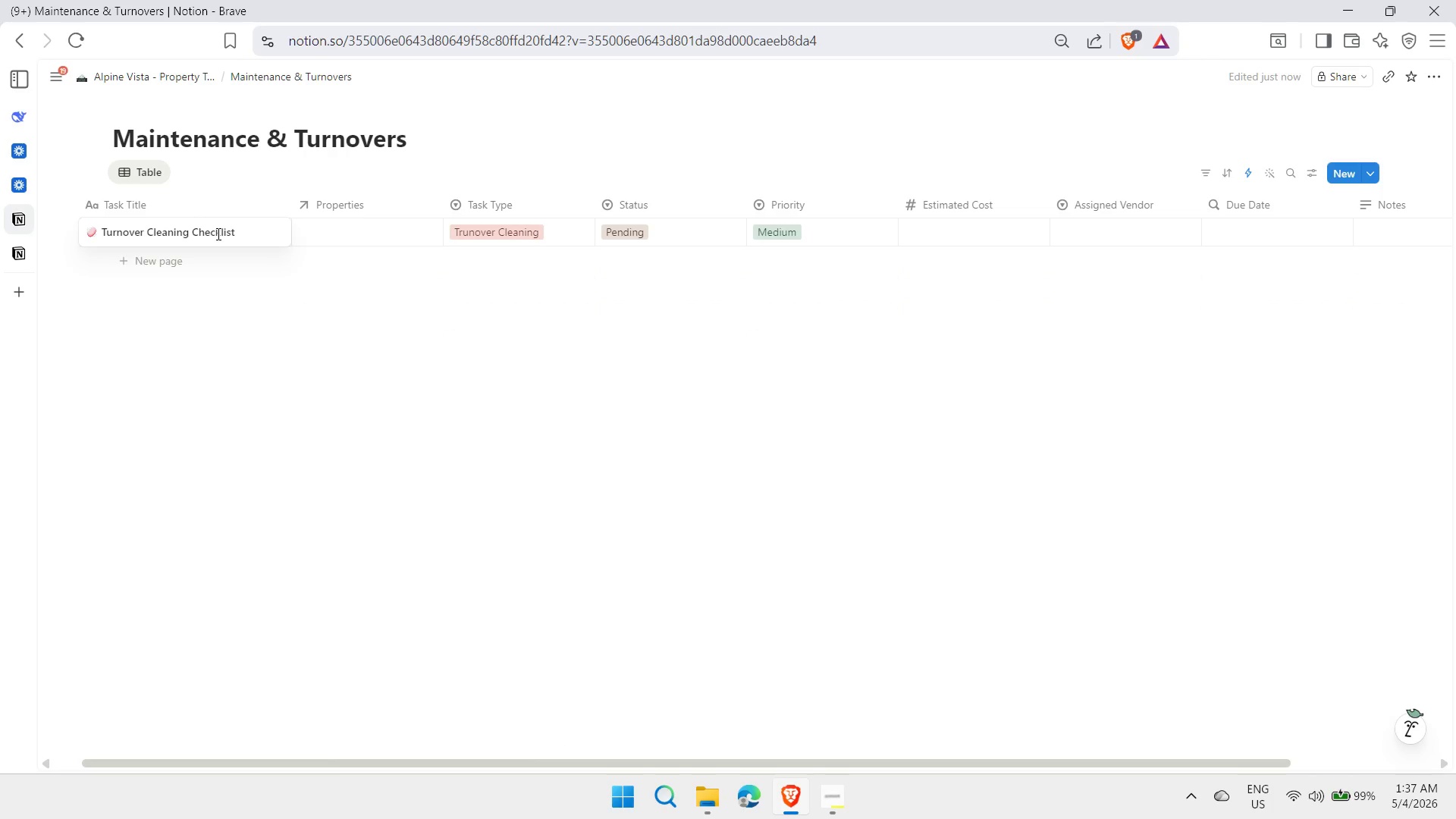 
double_click([217, 234])
 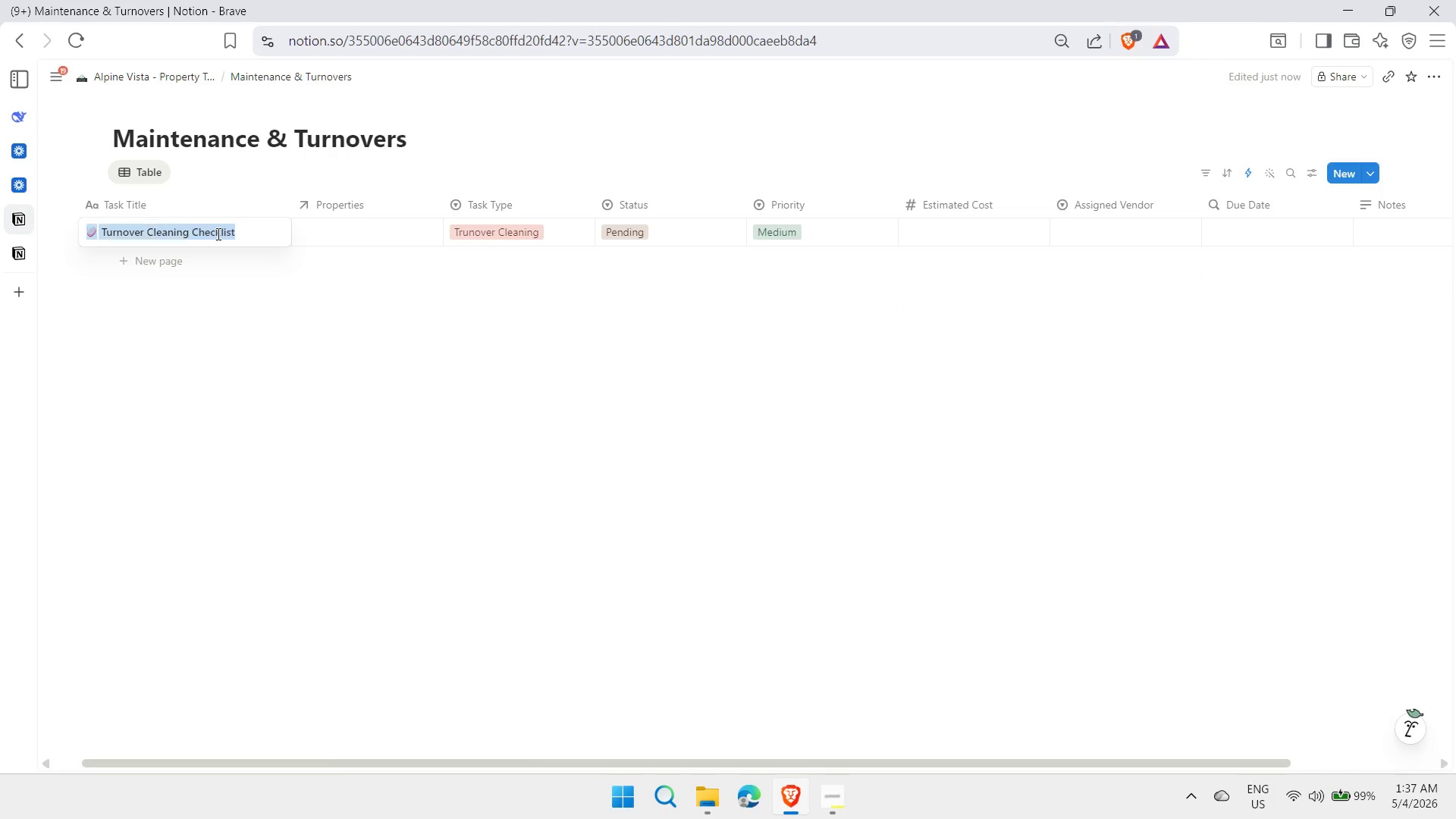 
triple_click([217, 234])
 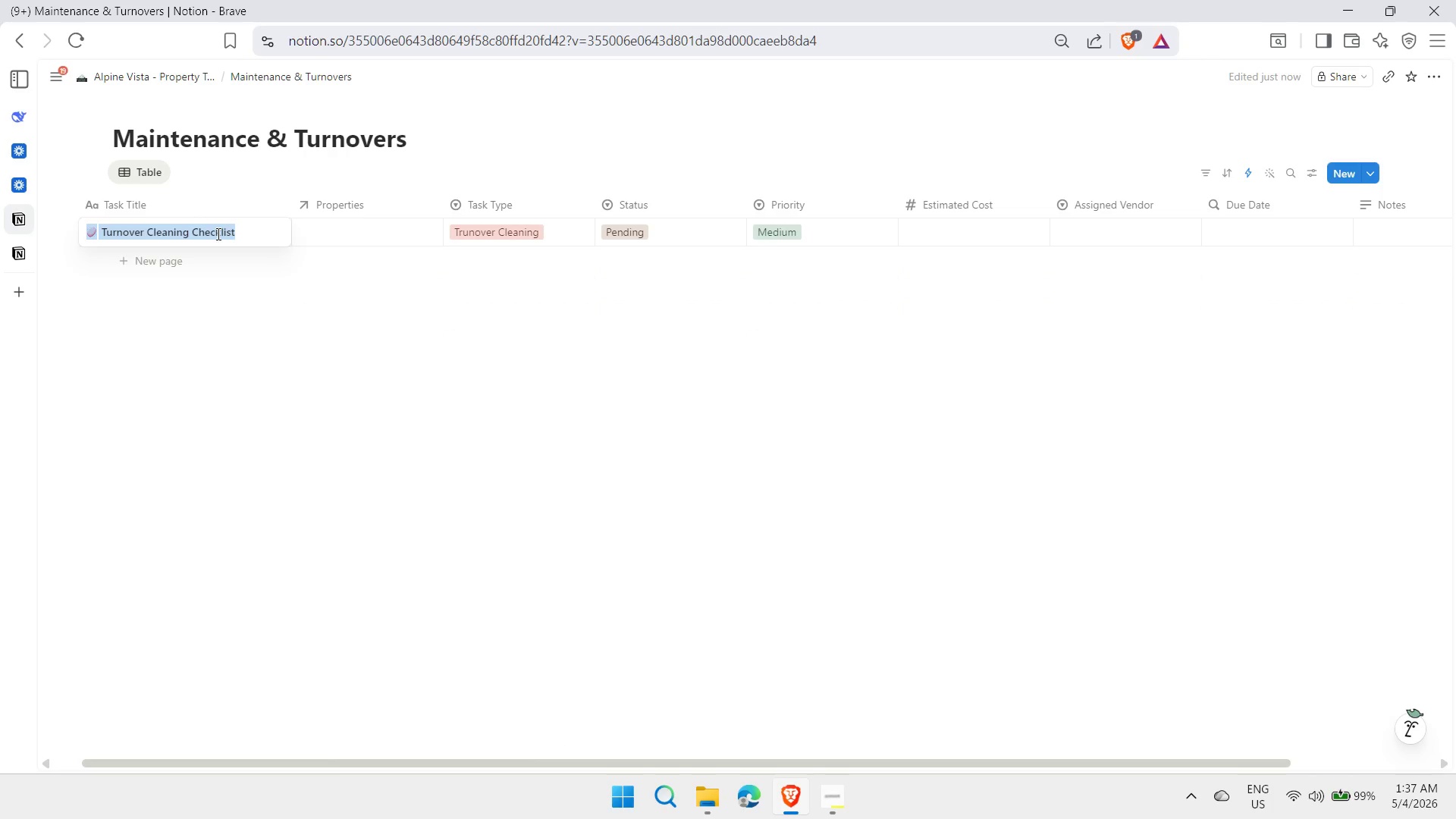 
type(Trunover)
key(Backspace)
key(Backspace)
key(Backspace)
key(Backspace)
key(Backspace)
key(Backspace)
key(Backspace)
type(urnover - Pine Needle retr)
key(Backspace)
key(Backspace)
key(Backspace)
key(Backspace)
type(Retreat)
 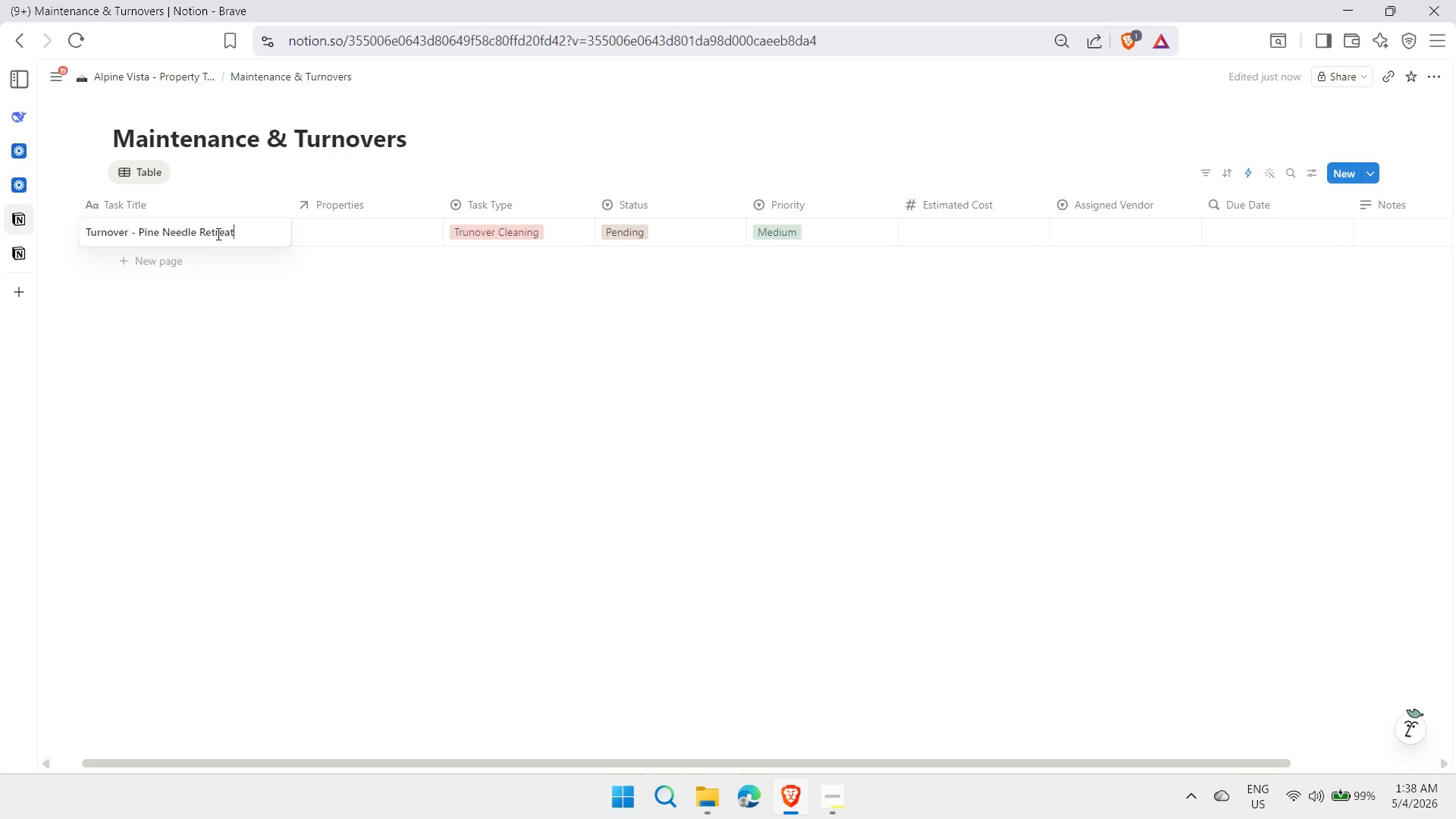 
key(Enter)
 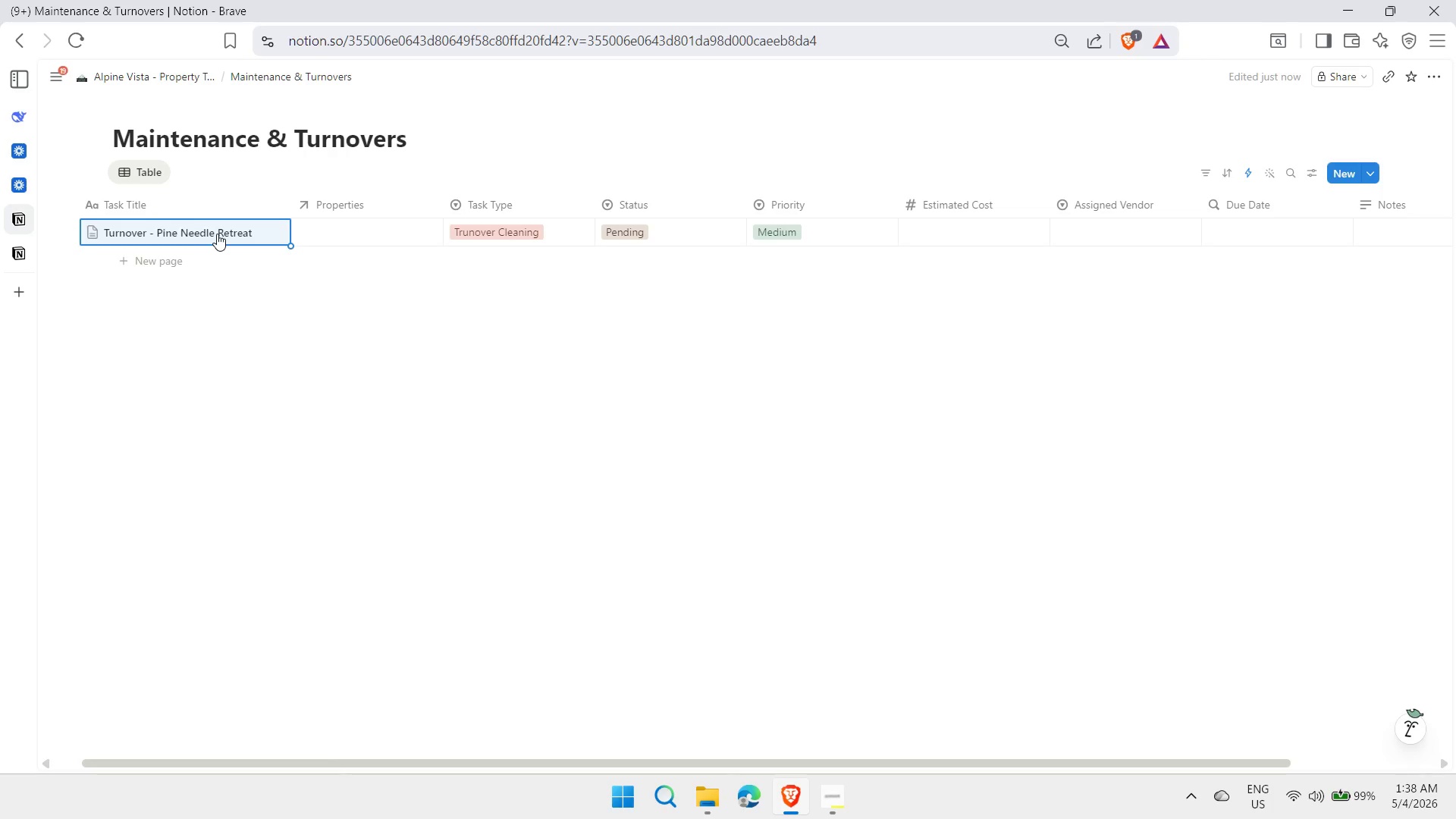 
key(ArrowRight)
 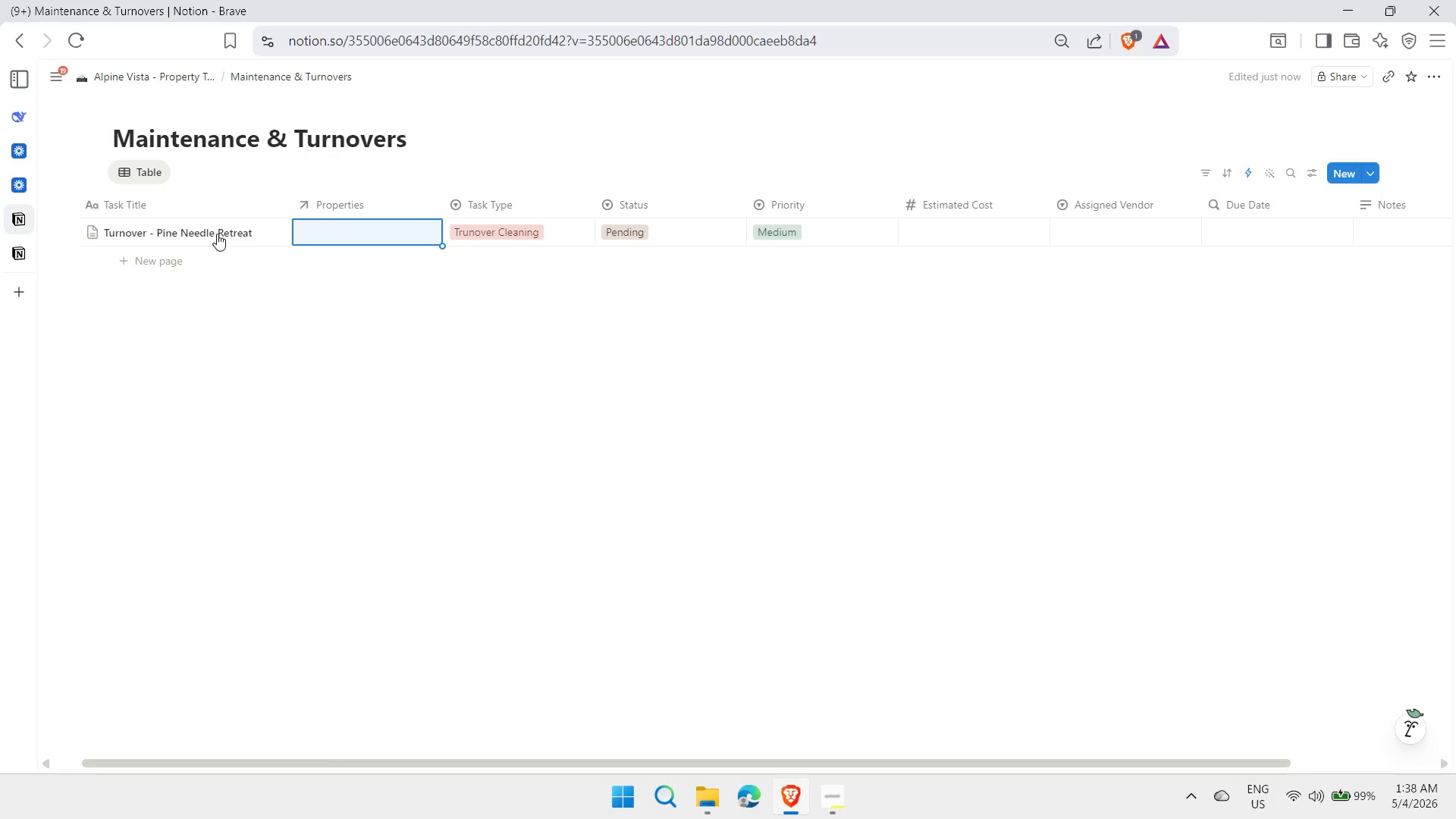 
type(pin)
 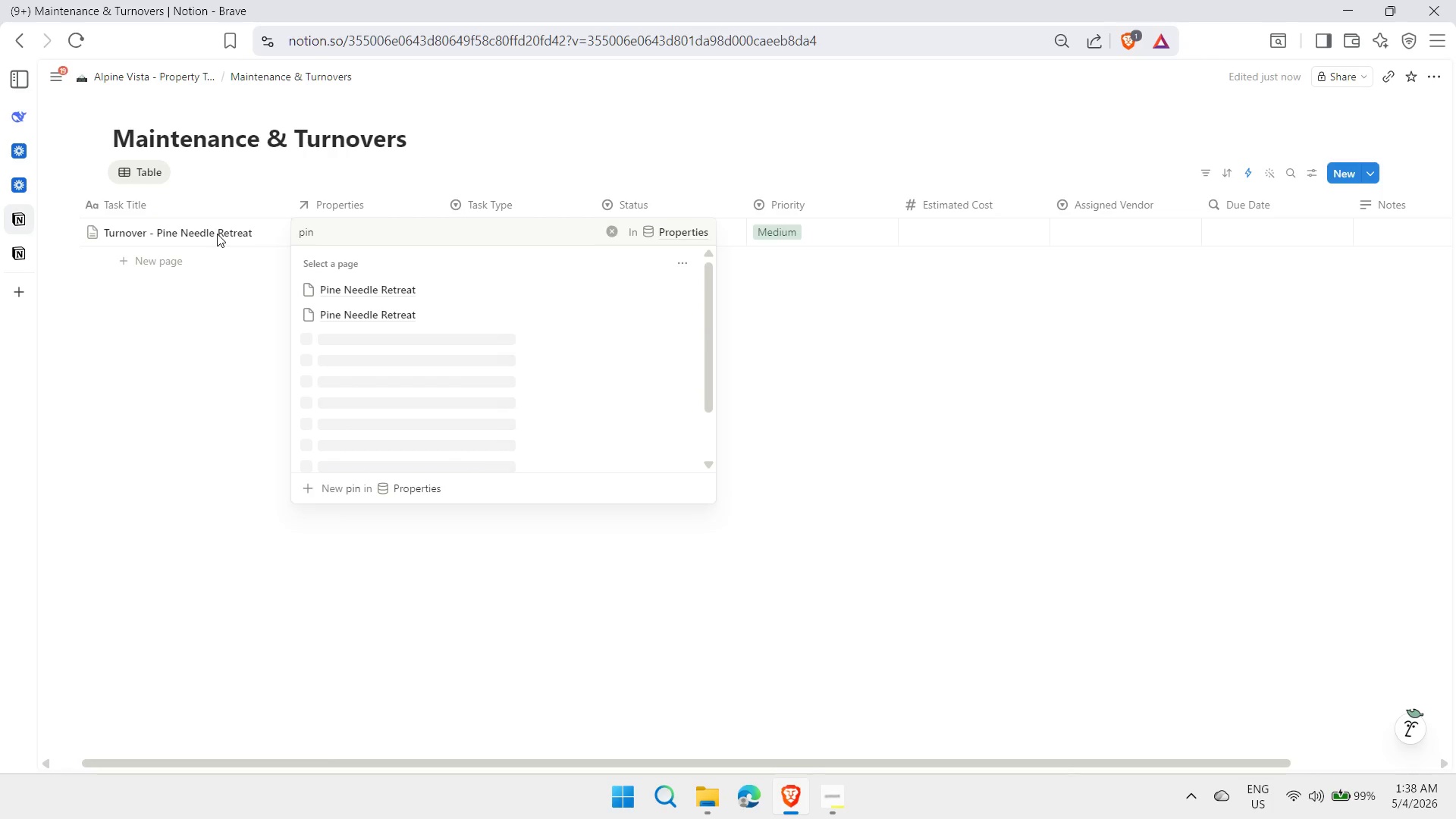 
key(ArrowDown)
 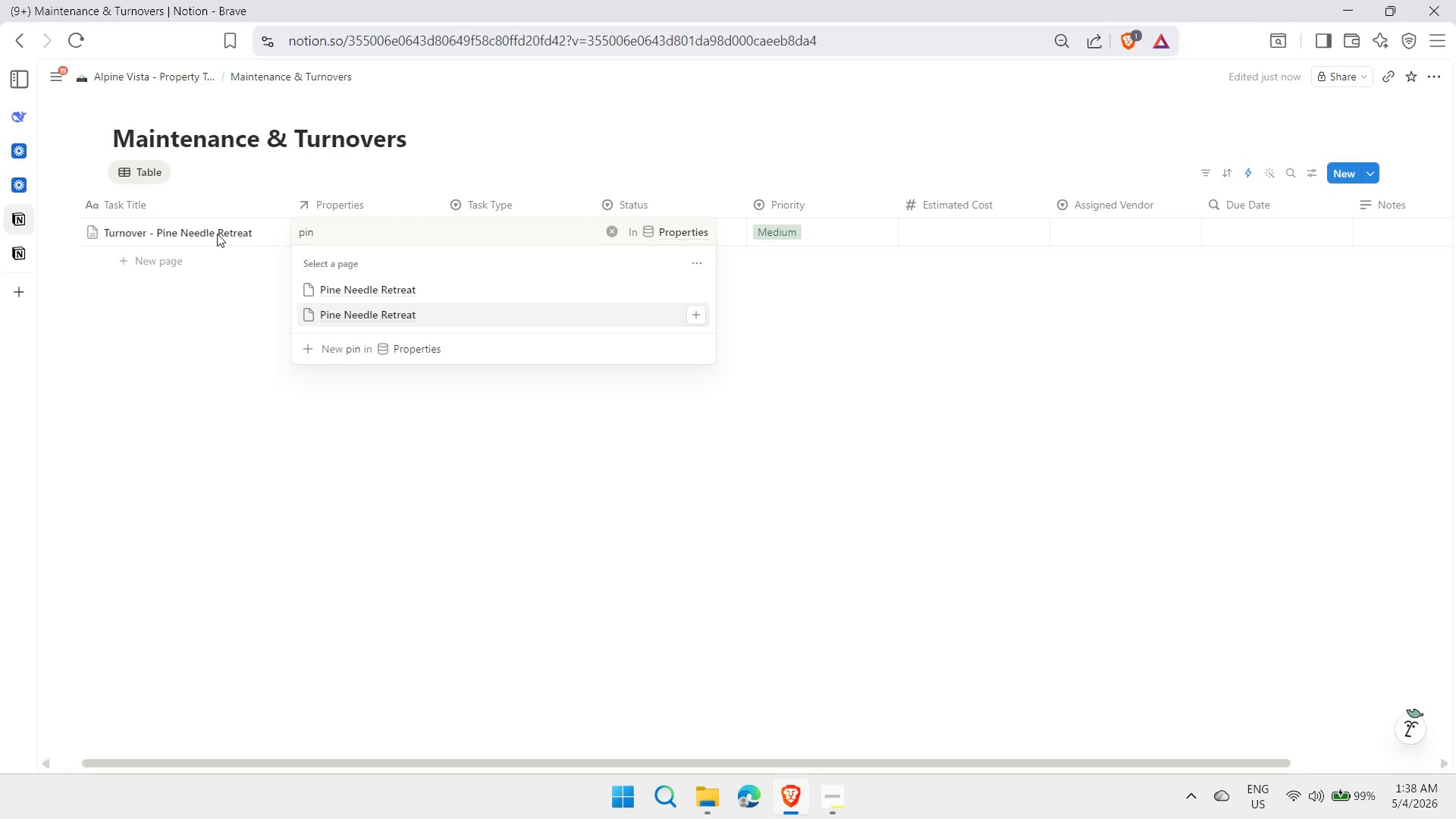 
key(Enter)
 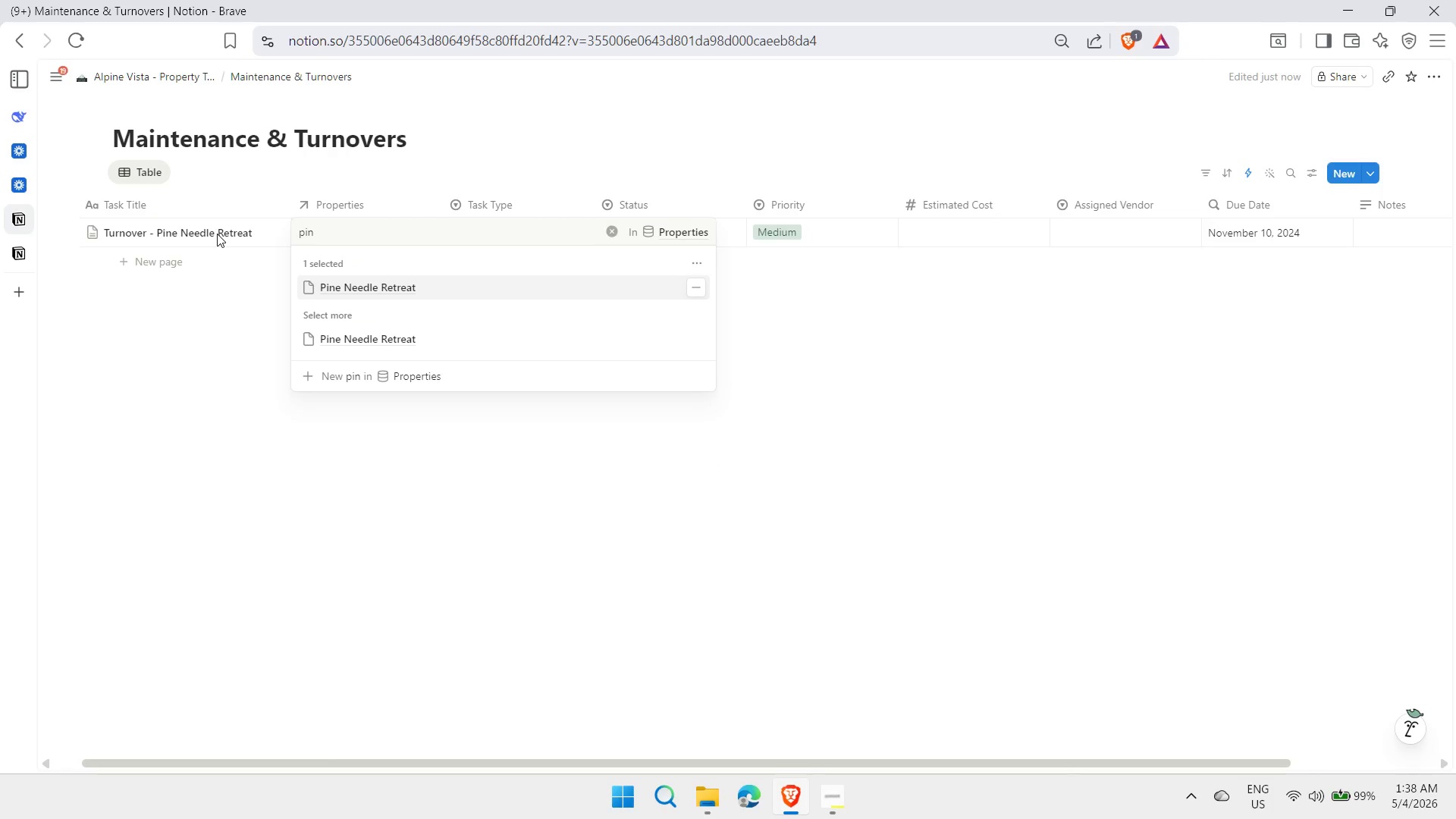 
key(Escape)
 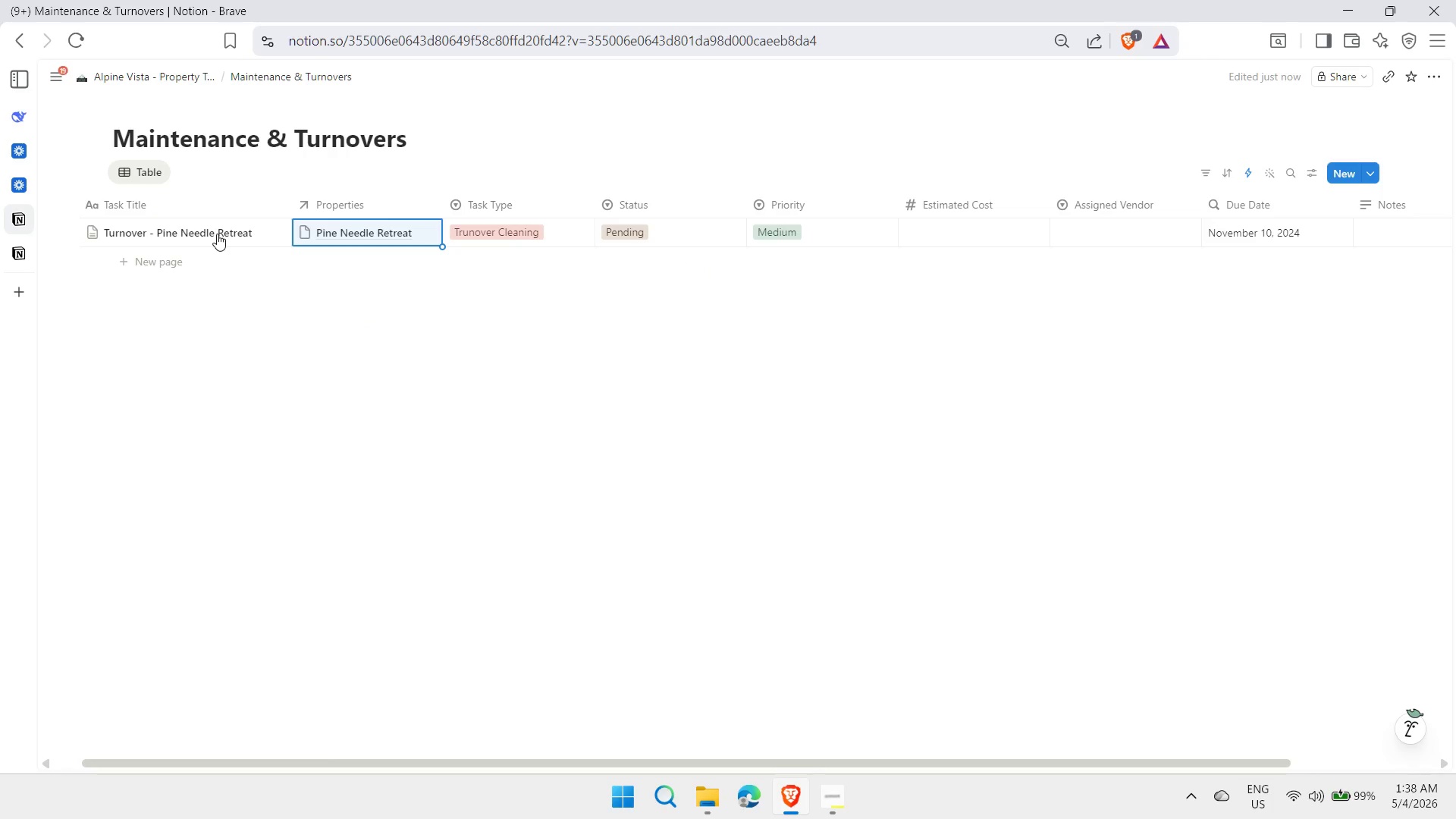 
key(ArrowRight)
 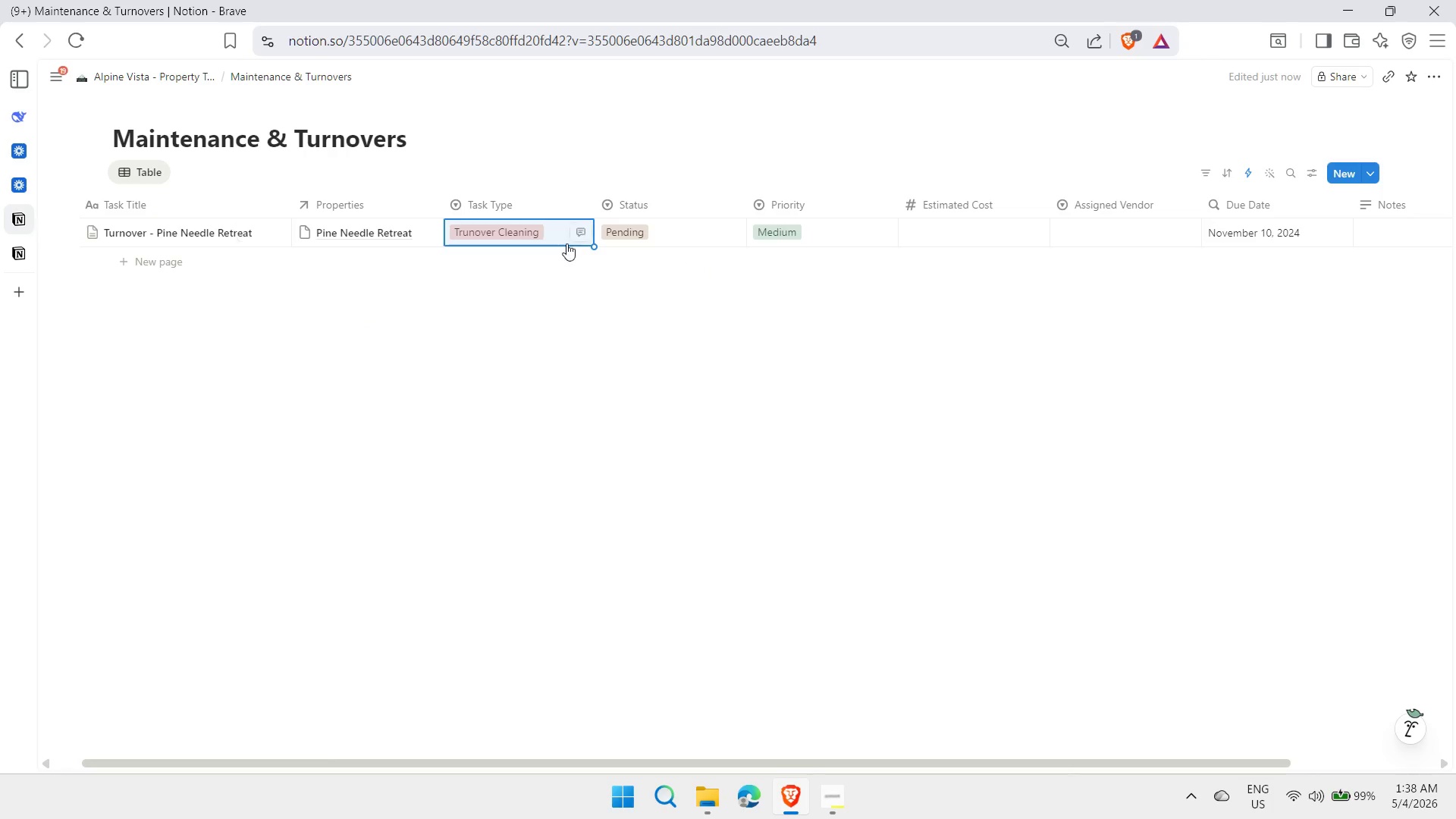 
left_click([557, 204])
 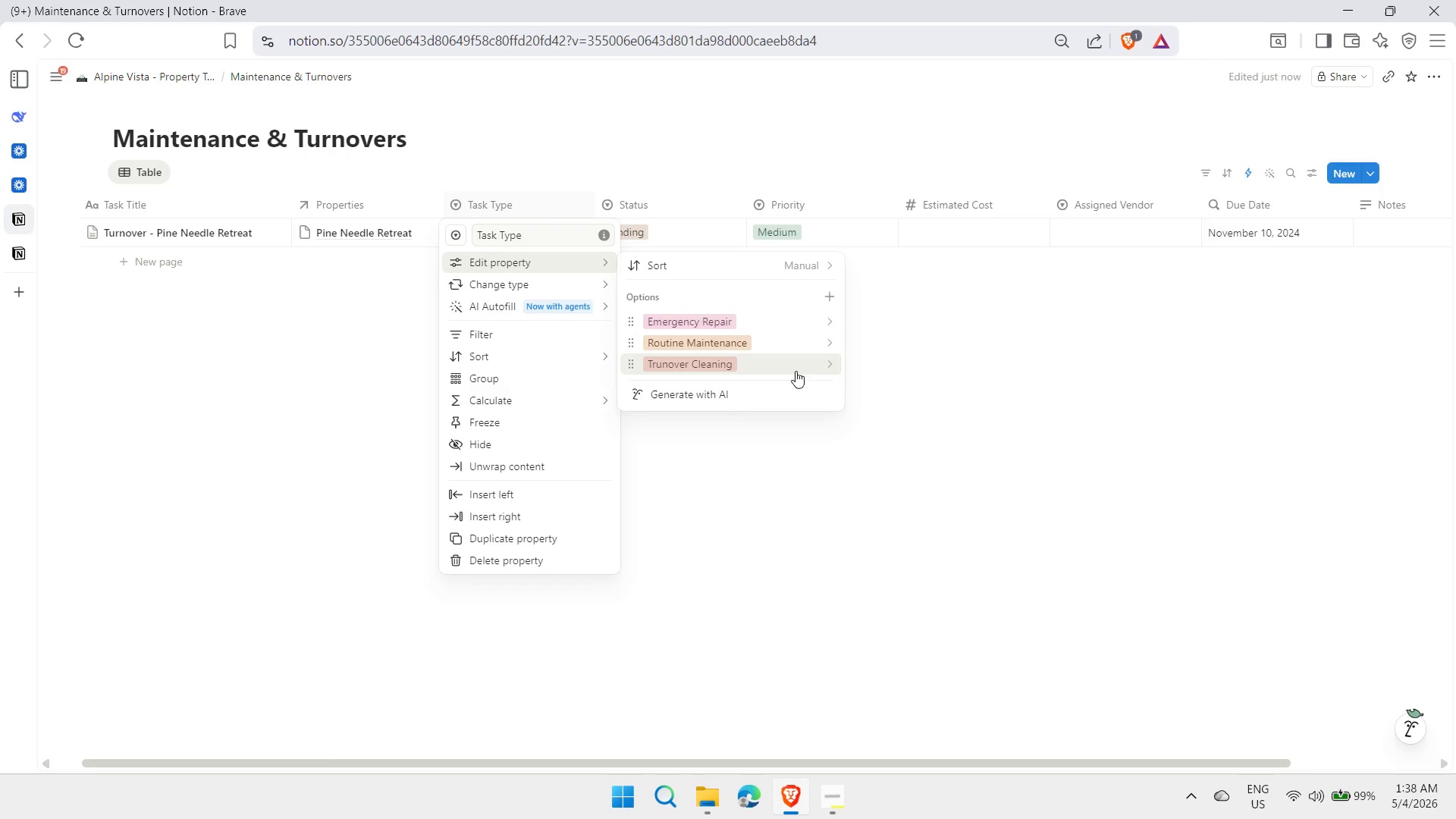 
left_click([829, 371])
 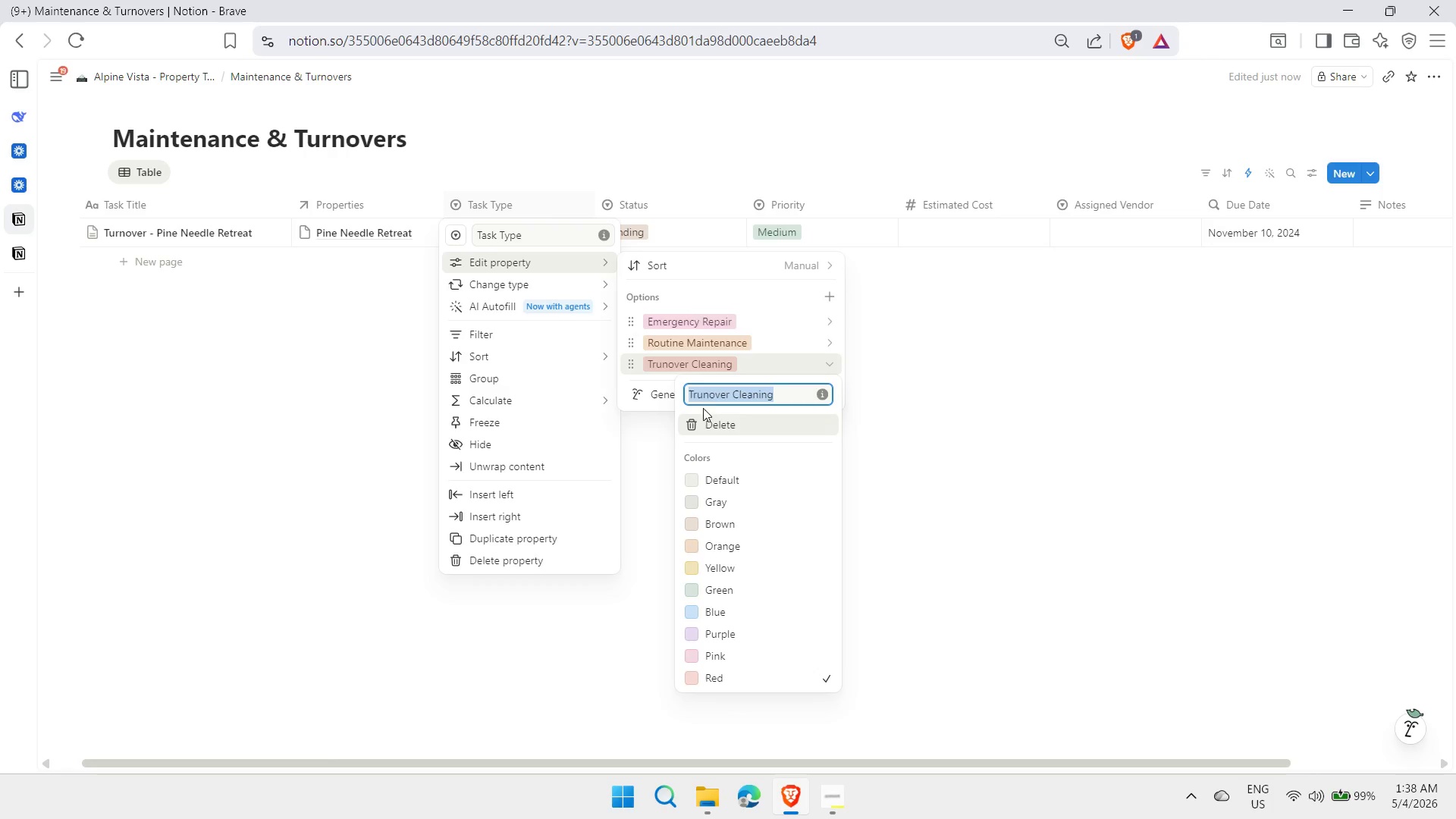 
left_click([697, 396])
 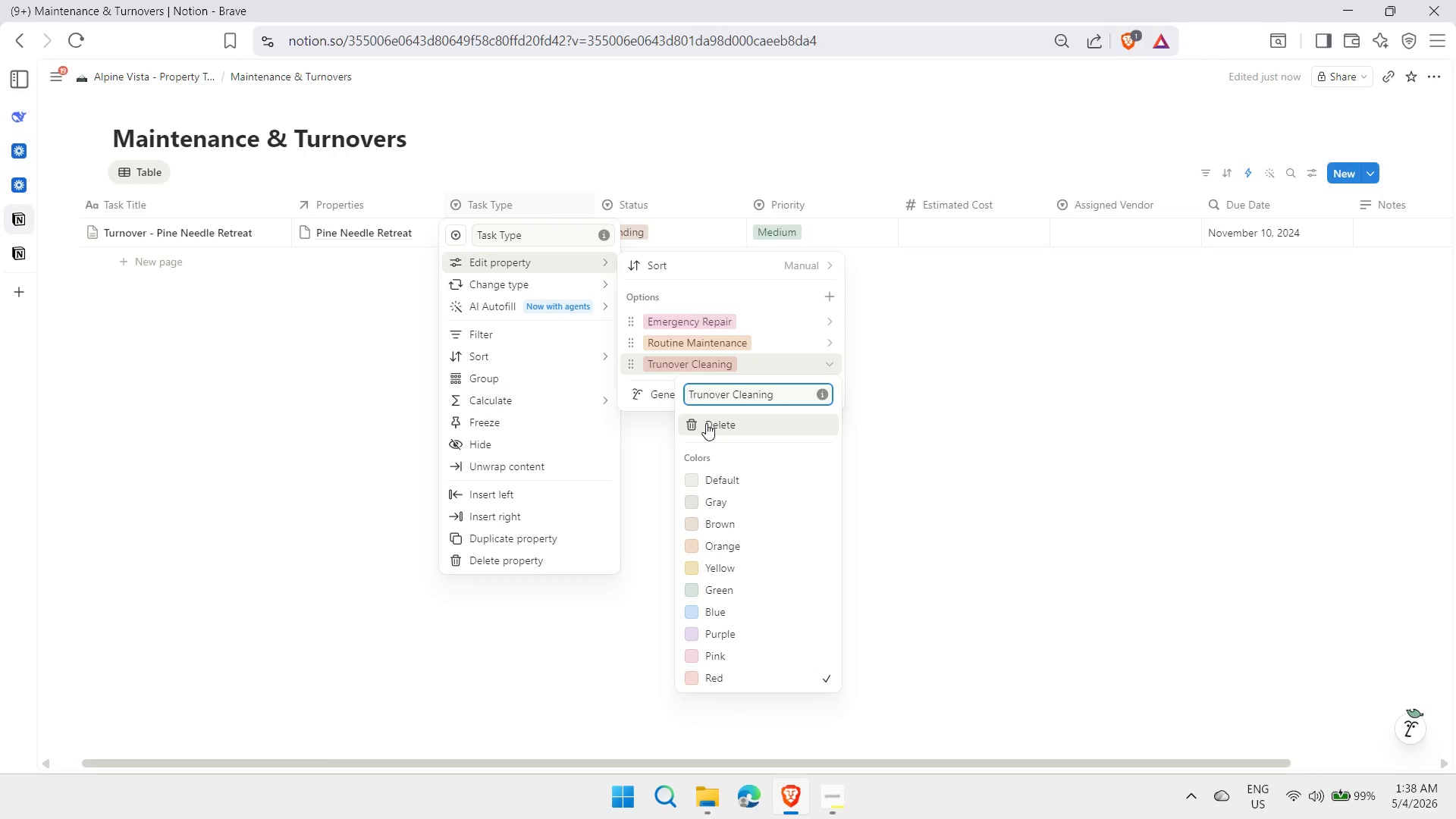 
key(Backspace)
 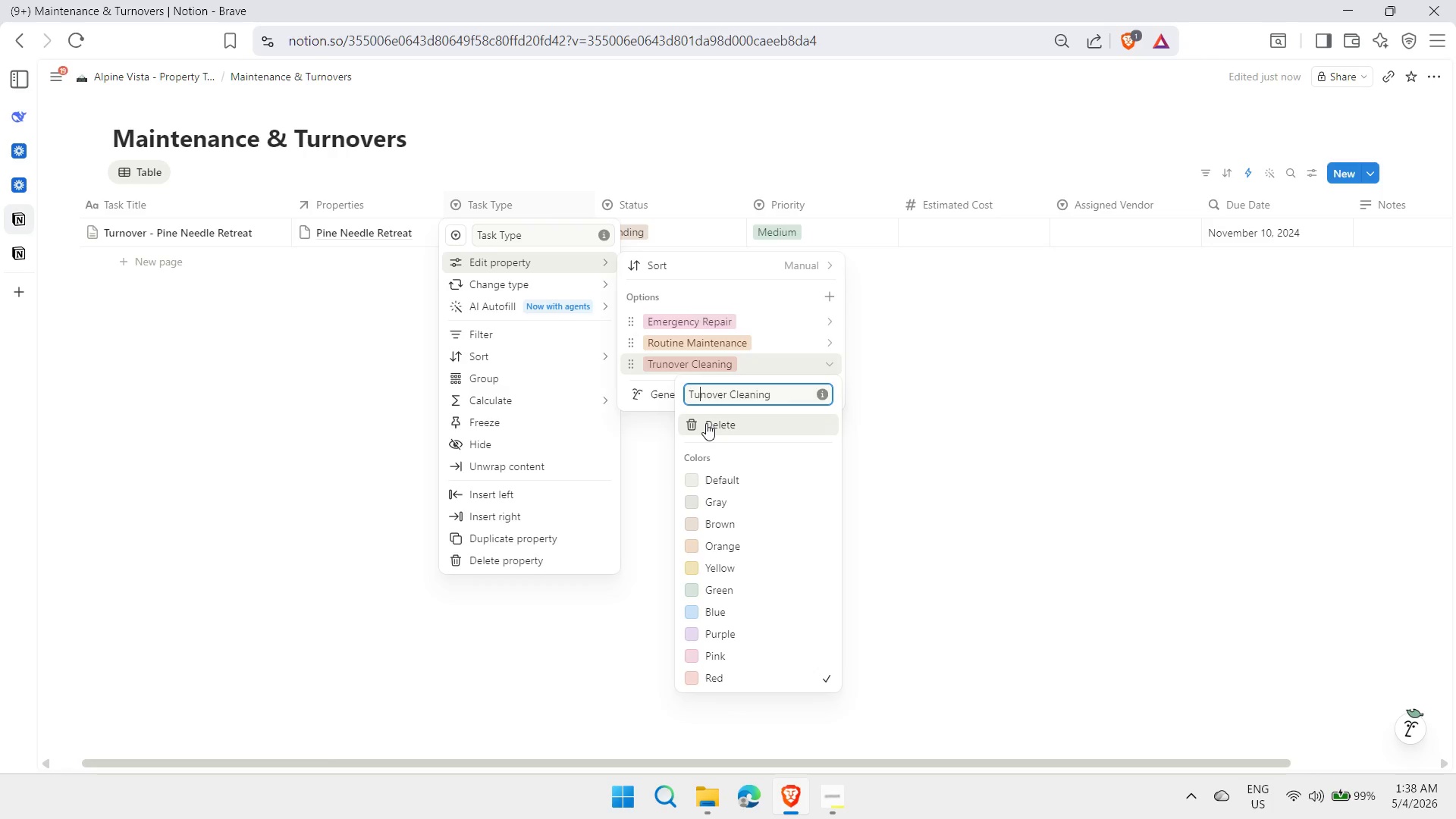 
key(ArrowRight)
 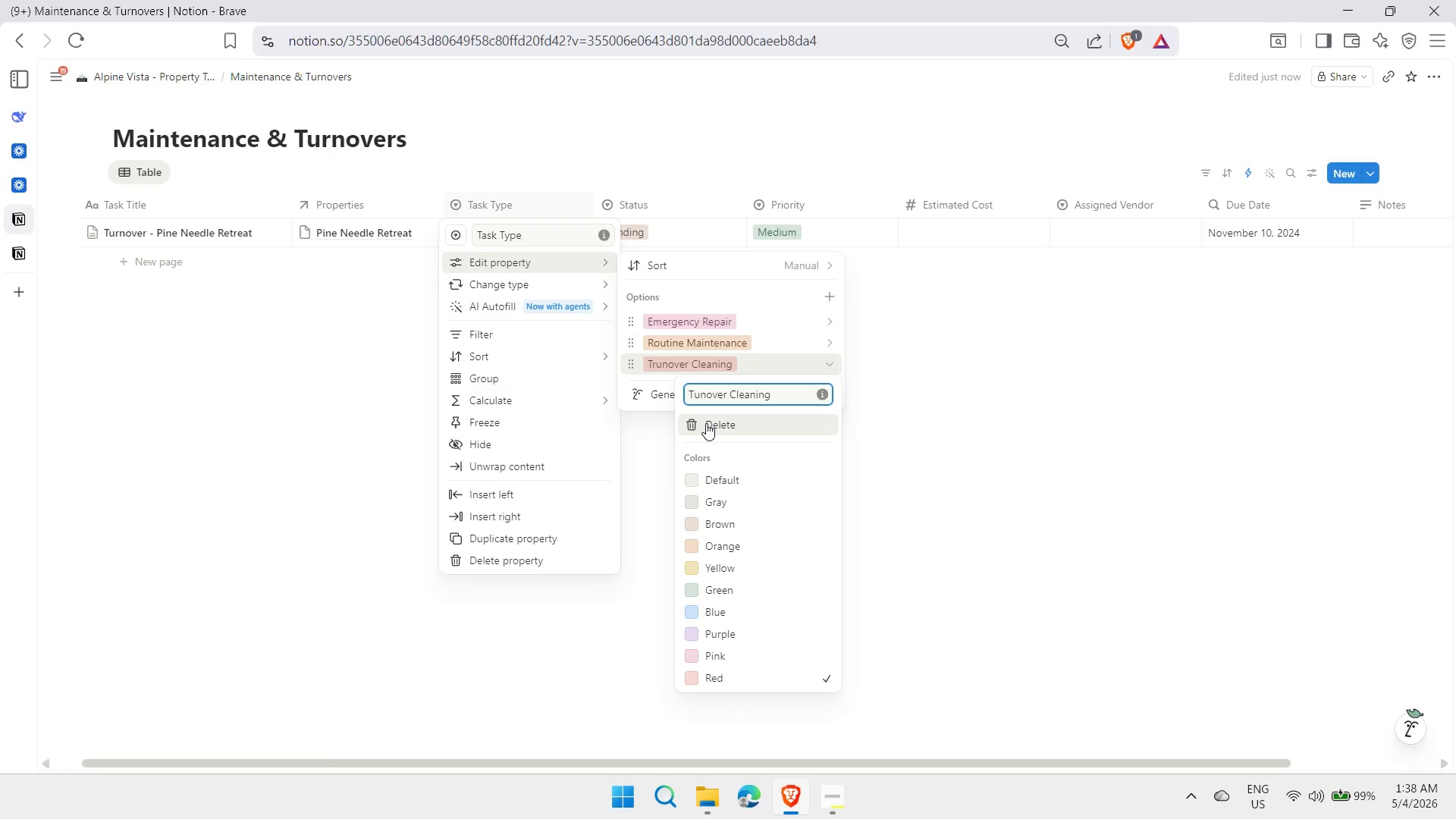 
key(R)
 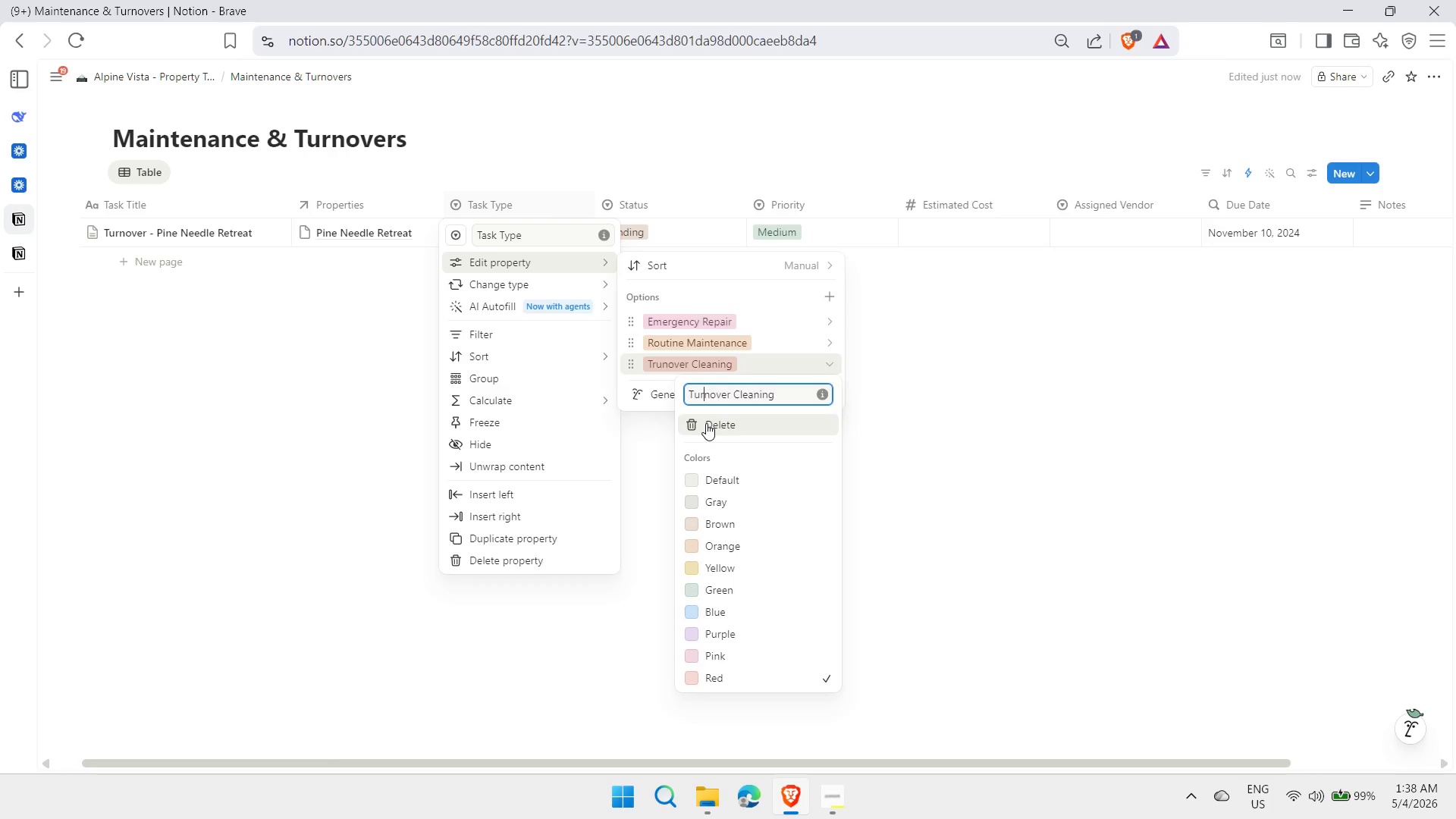 
key(Enter)
 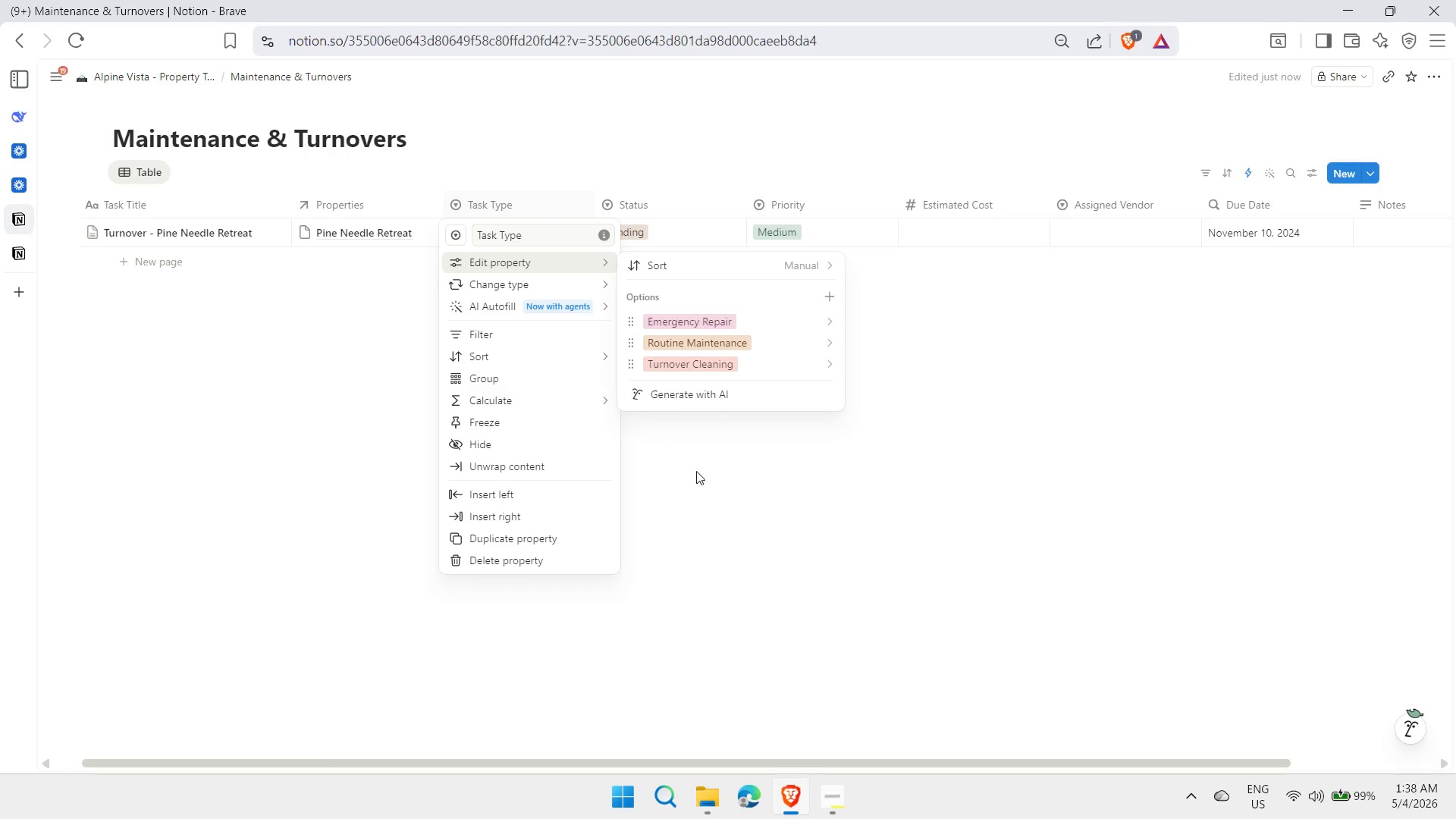 
left_click([692, 480])
 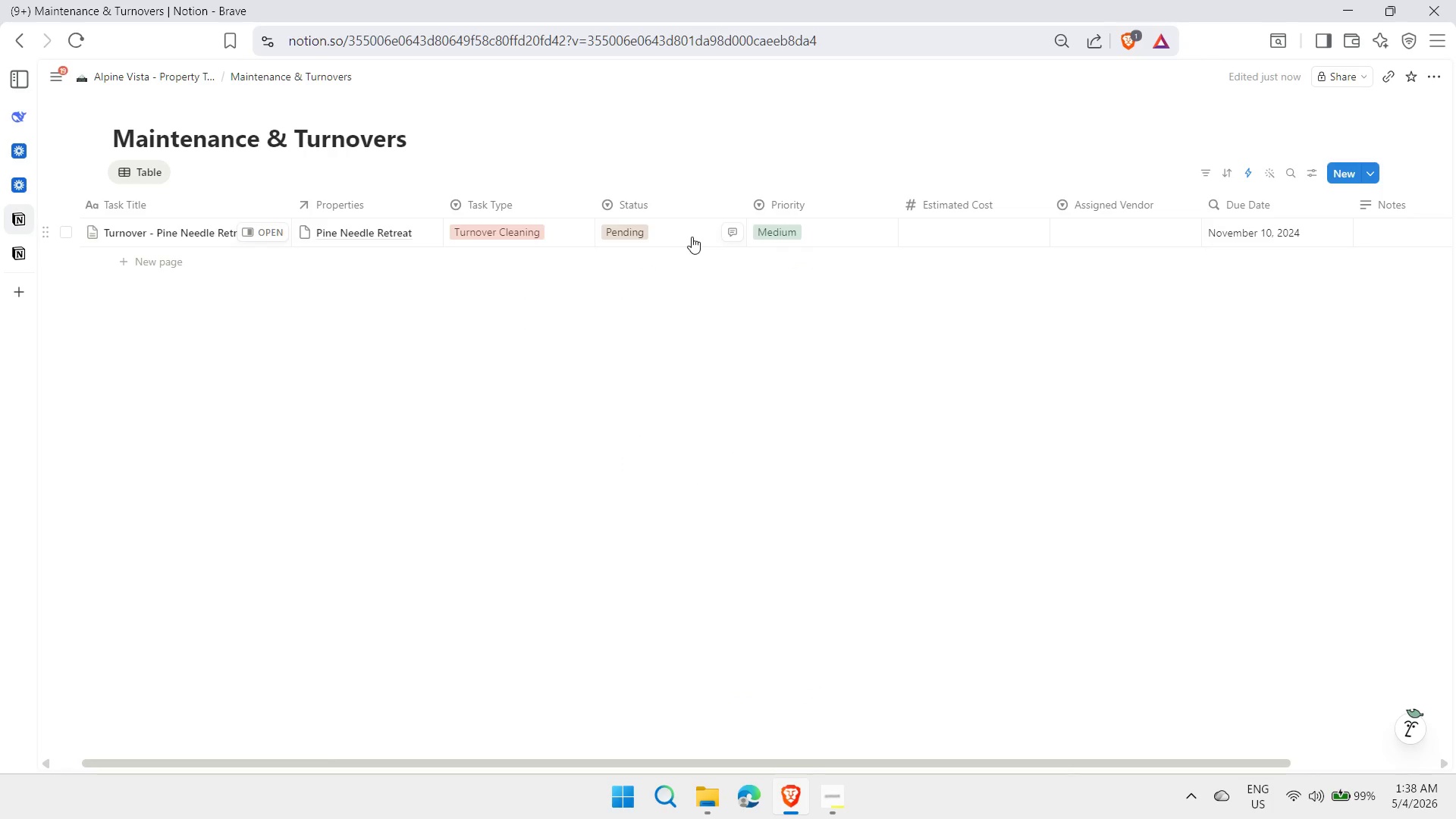 
key(Backspace)
type(com)
 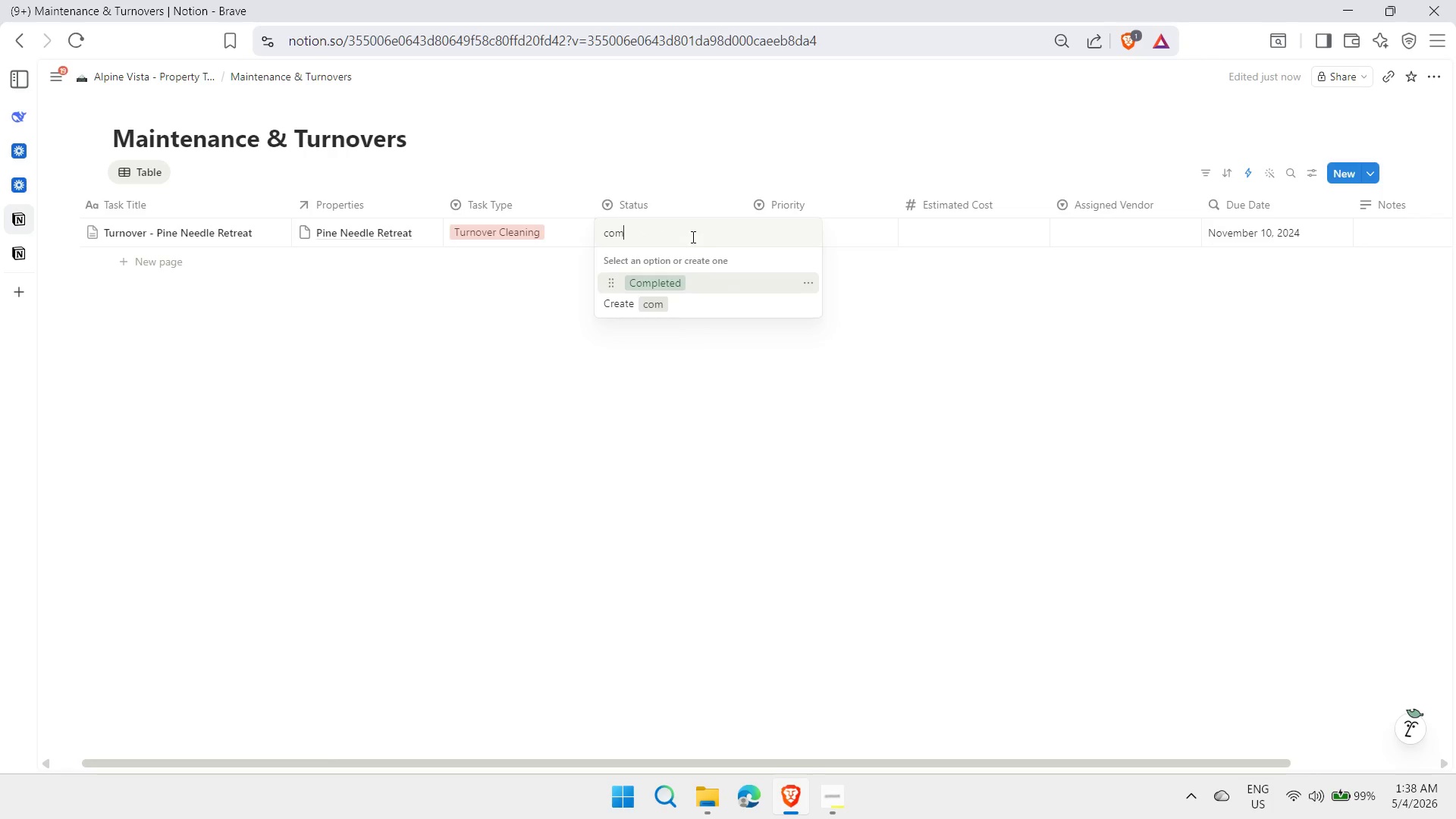 
key(Enter)
 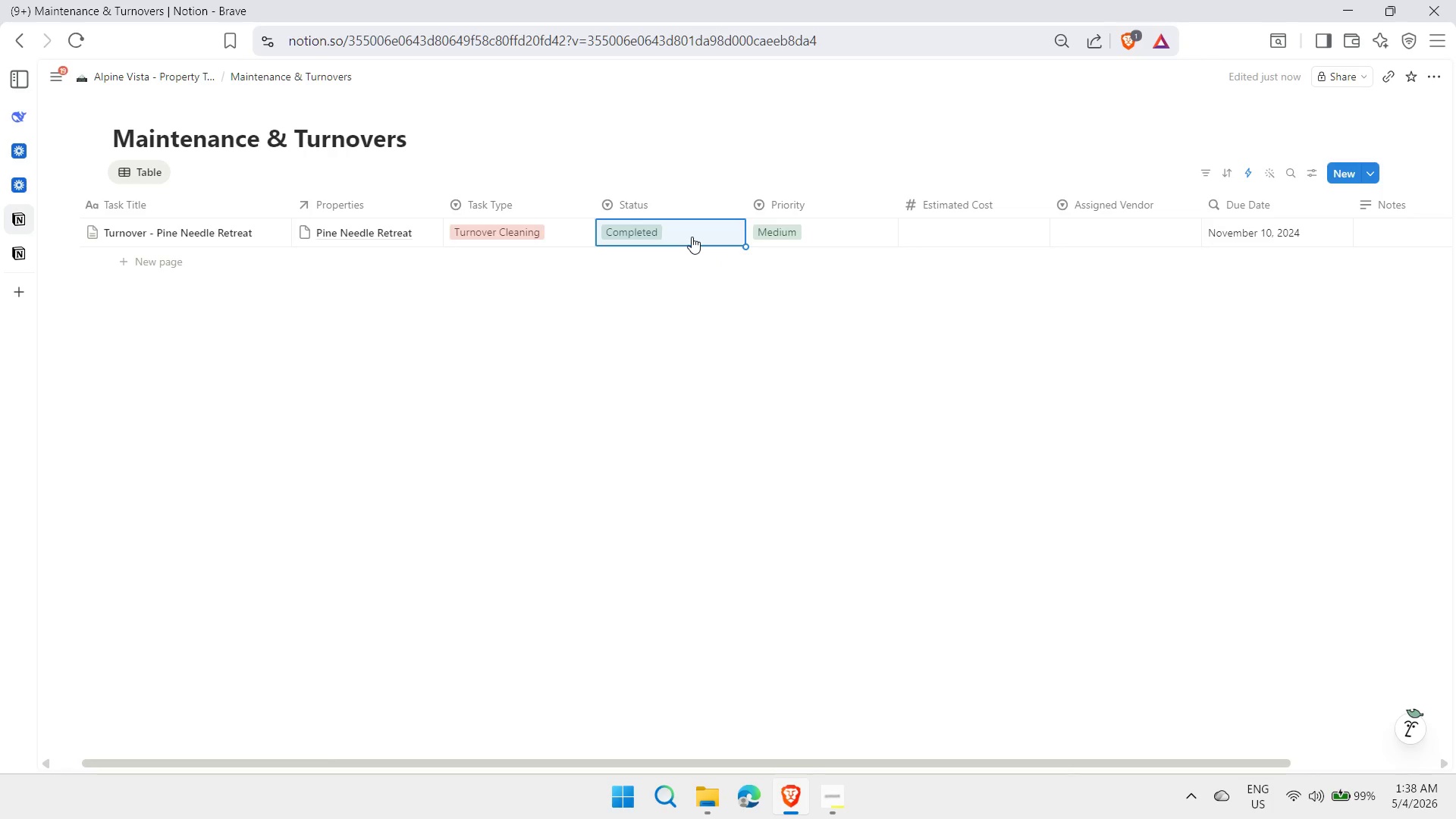 
key(ArrowRight)
 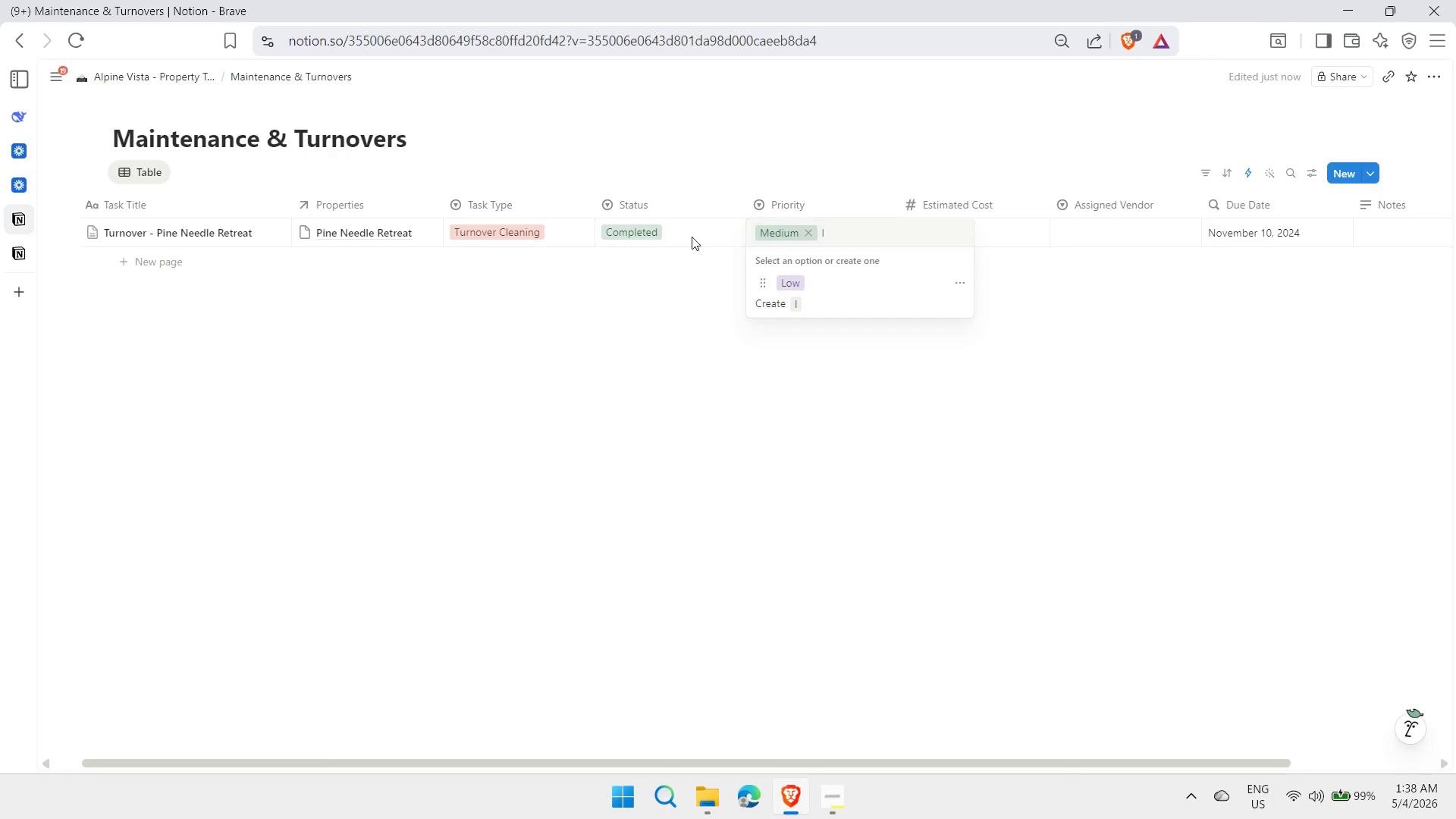 
type(lo)
 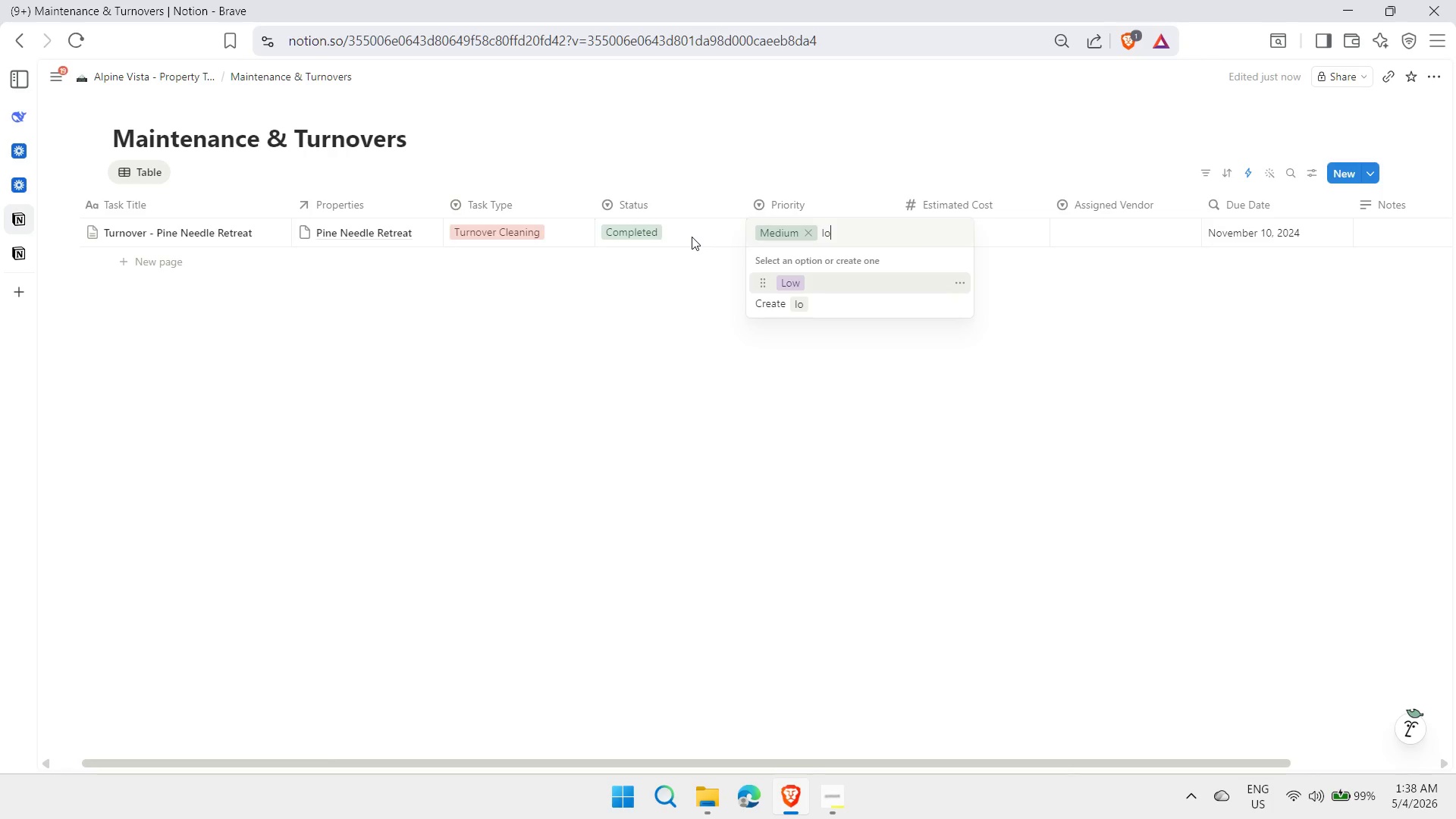 
key(Enter)
 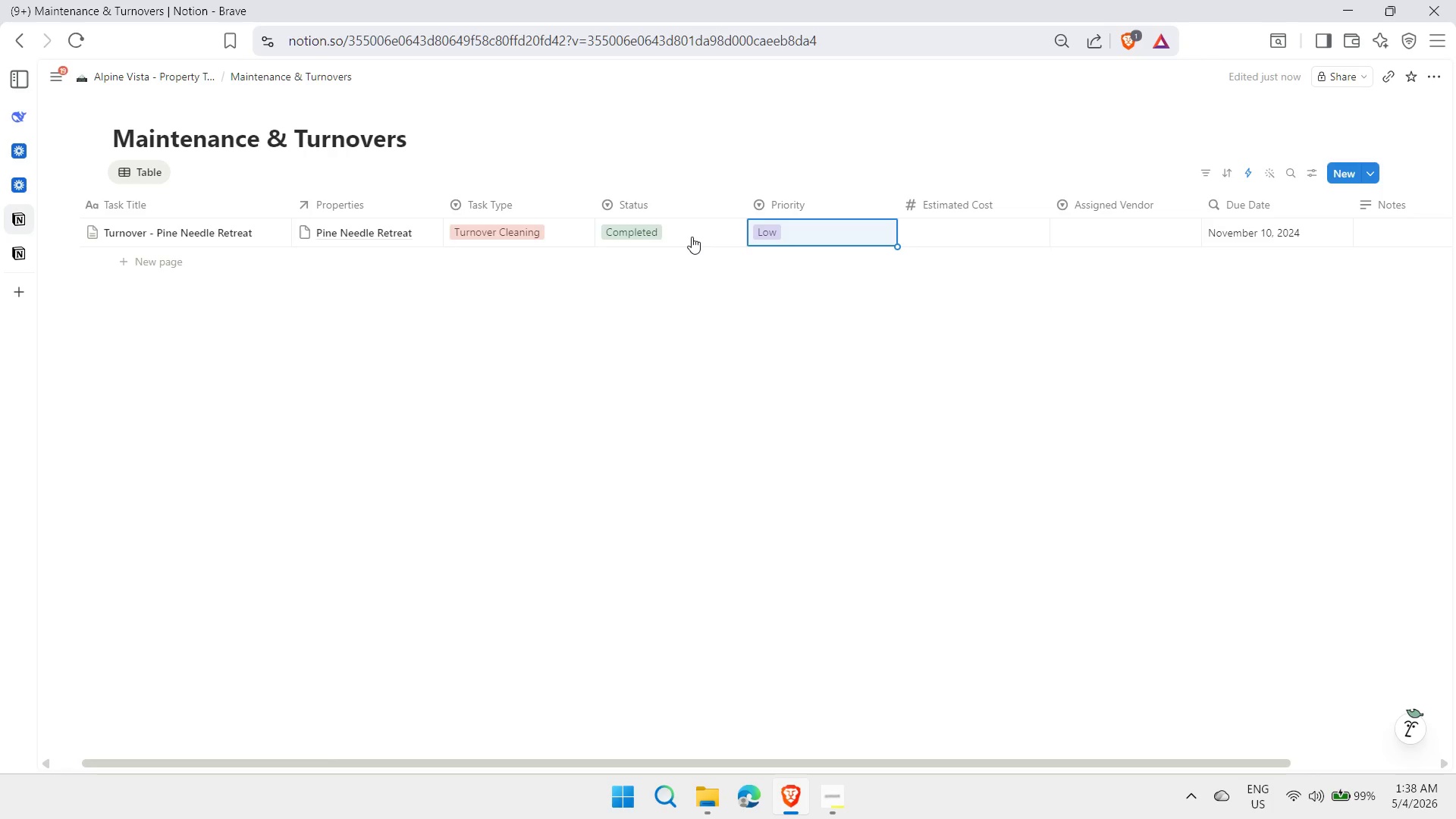 
key(ArrowRight)
 